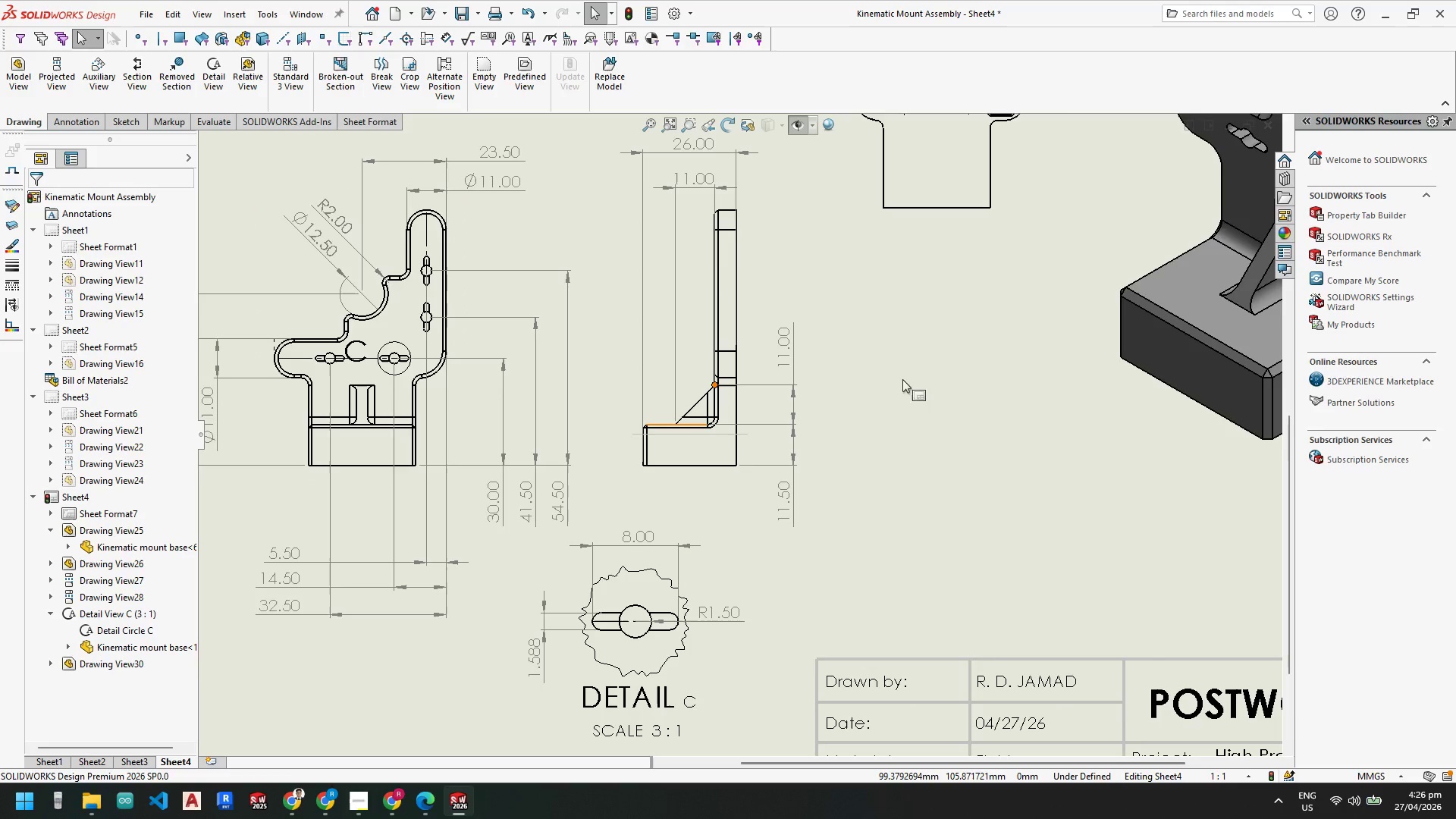 
scroll: coordinate [603, 250], scroll_direction: down, amount: 10.0
 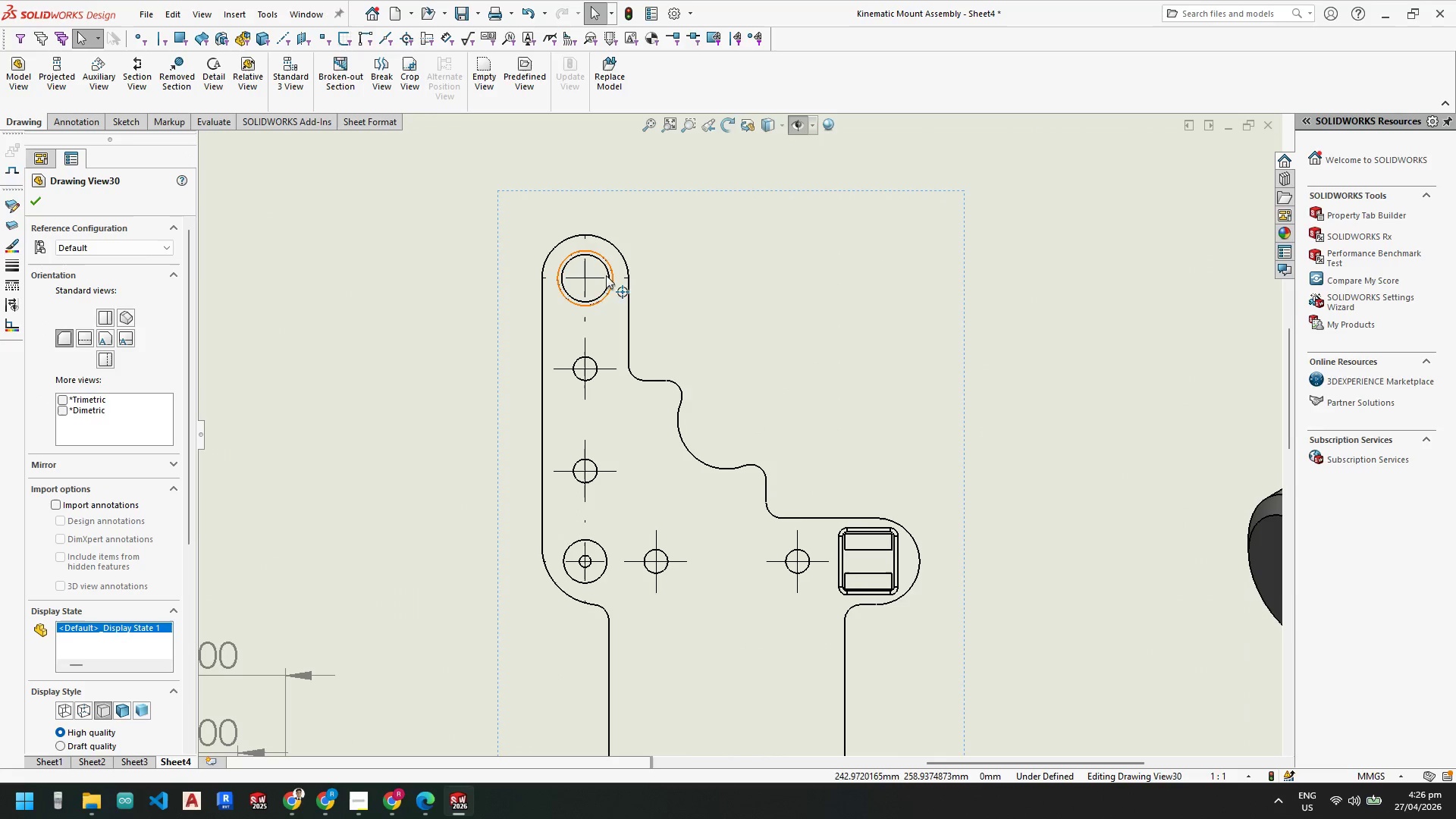 
key(Escape)
 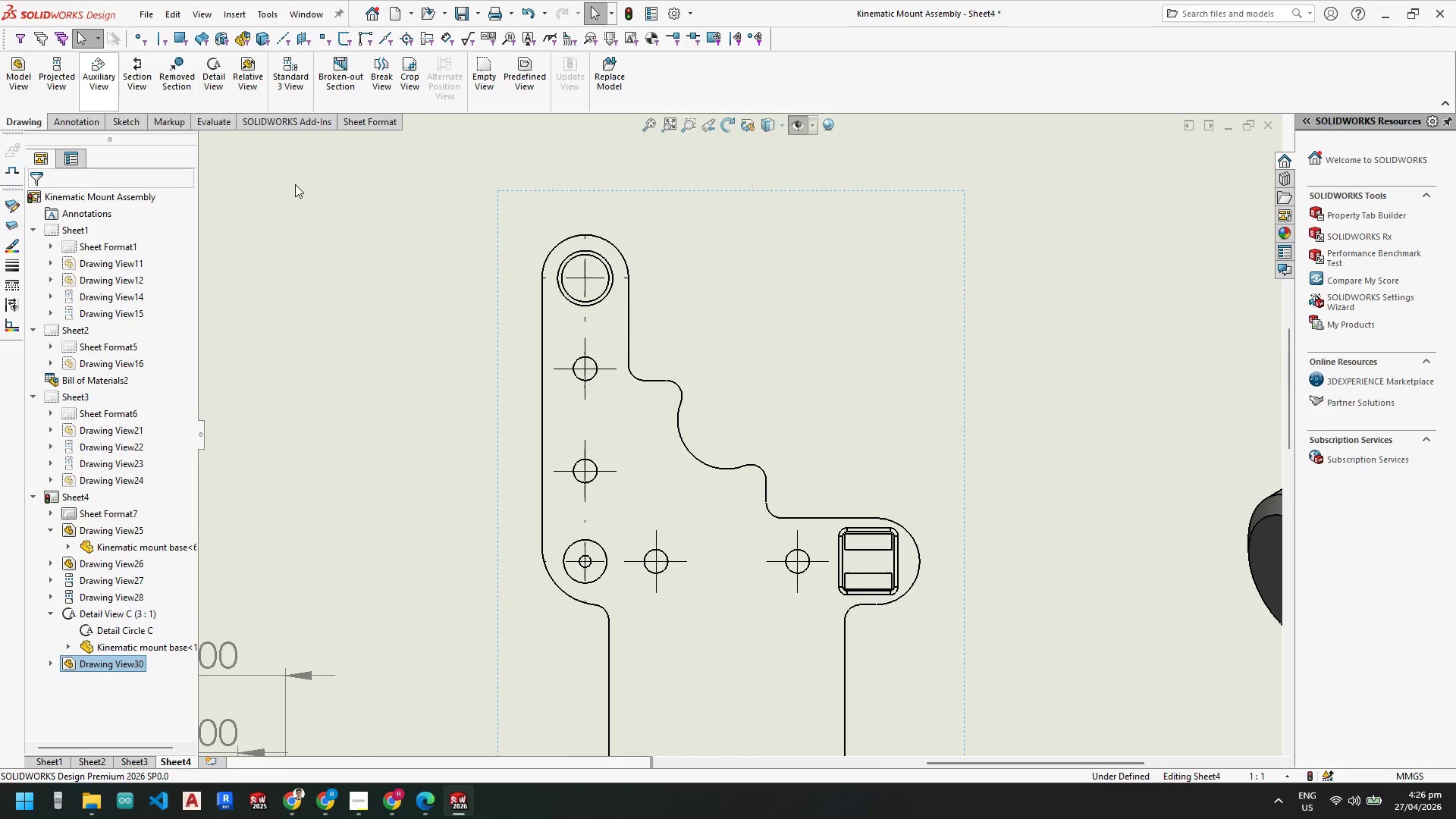 
key(Escape)
 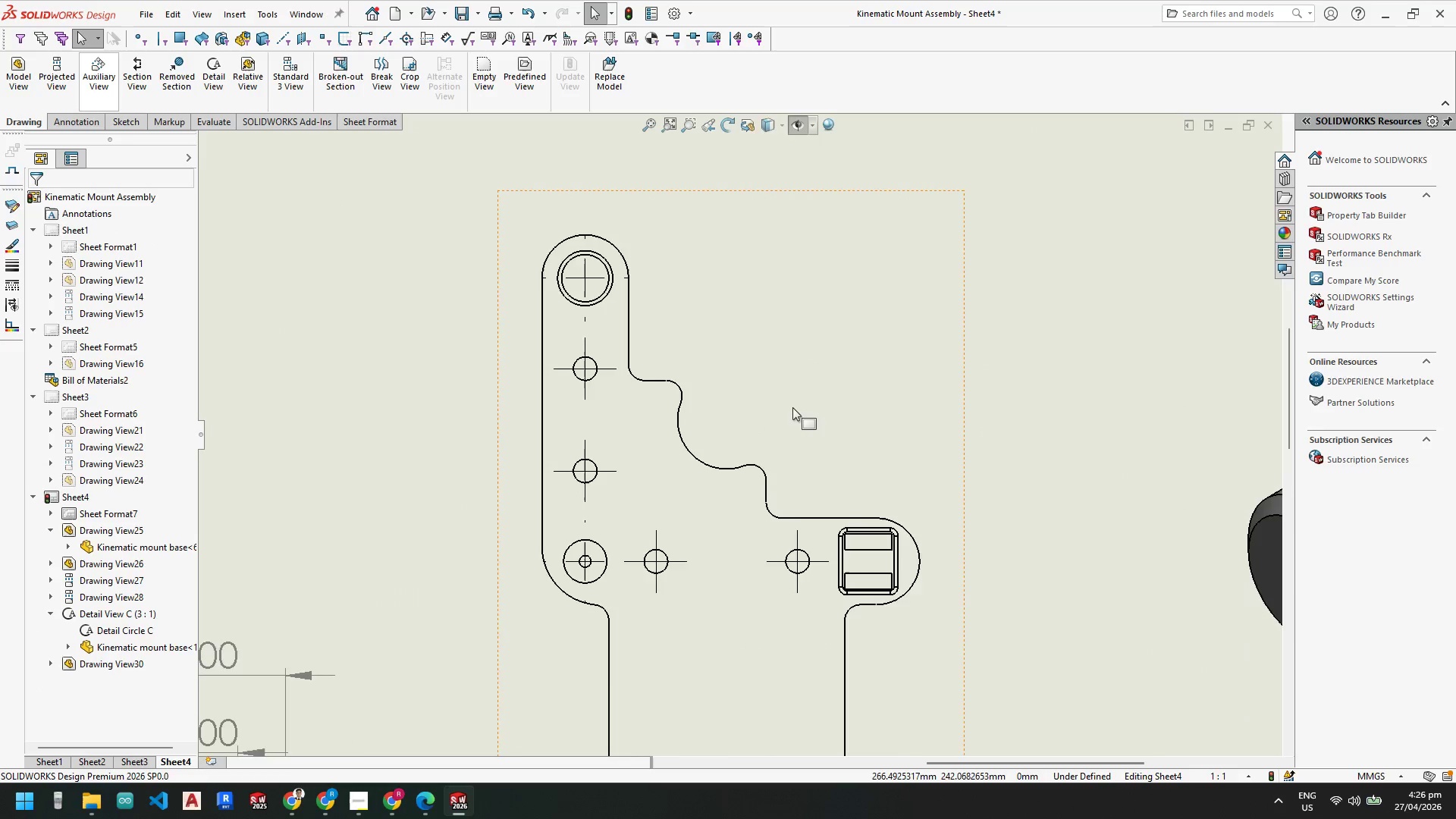 
scroll: coordinate [754, 394], scroll_direction: up, amount: 2.0
 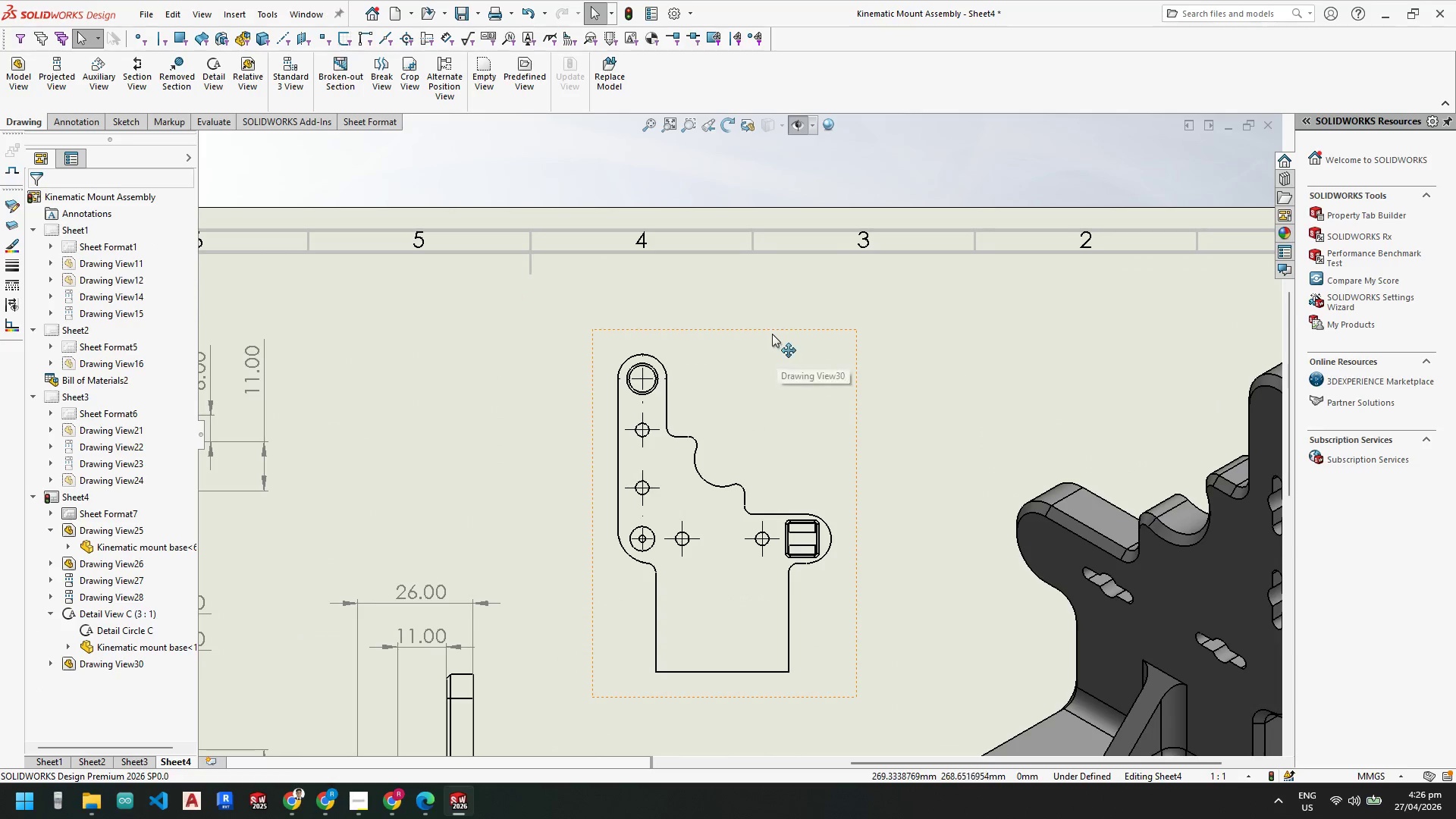 
left_click_drag(start_coordinate=[769, 329], to_coordinate=[811, 303])
 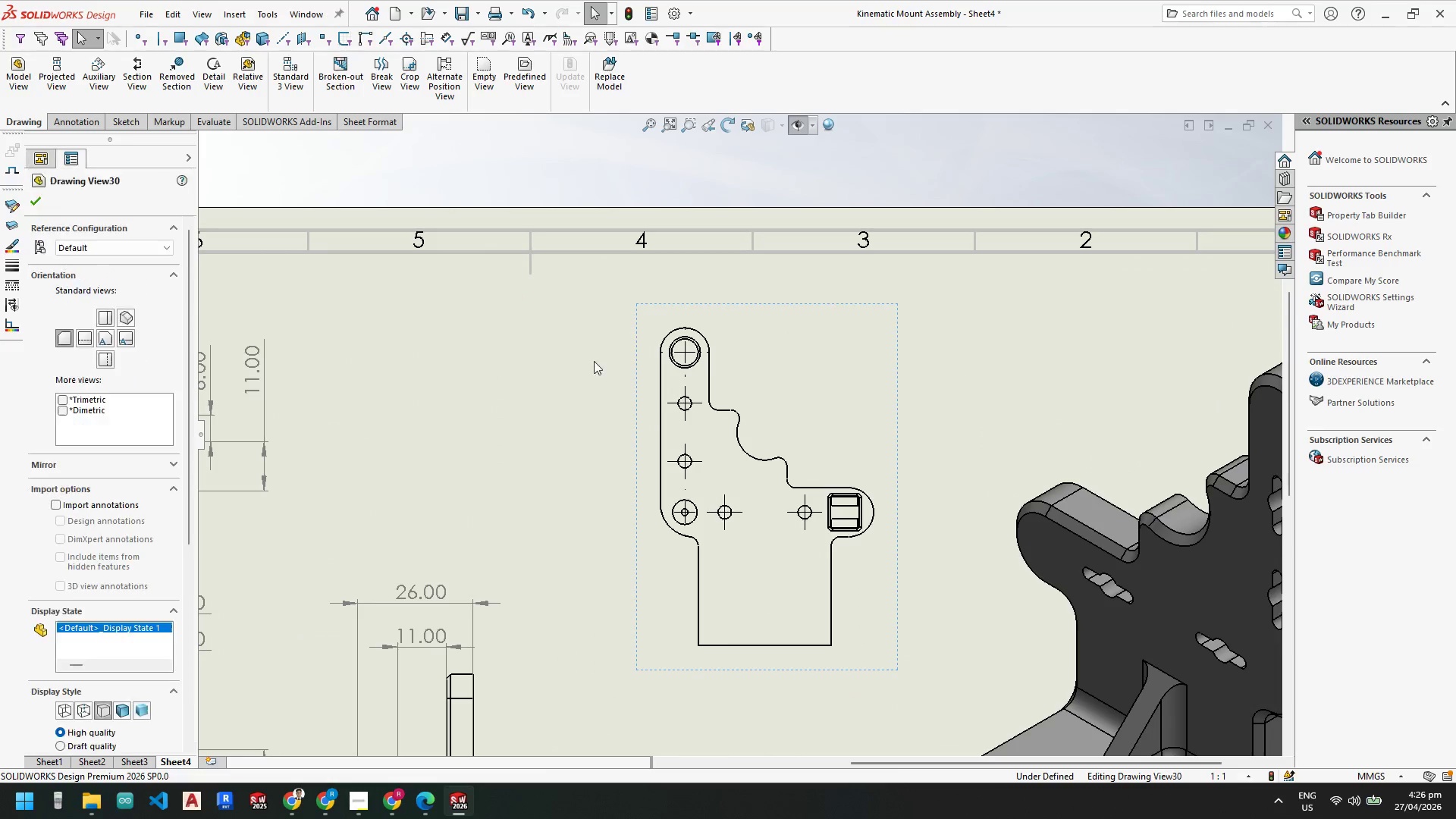 
key(Escape)
 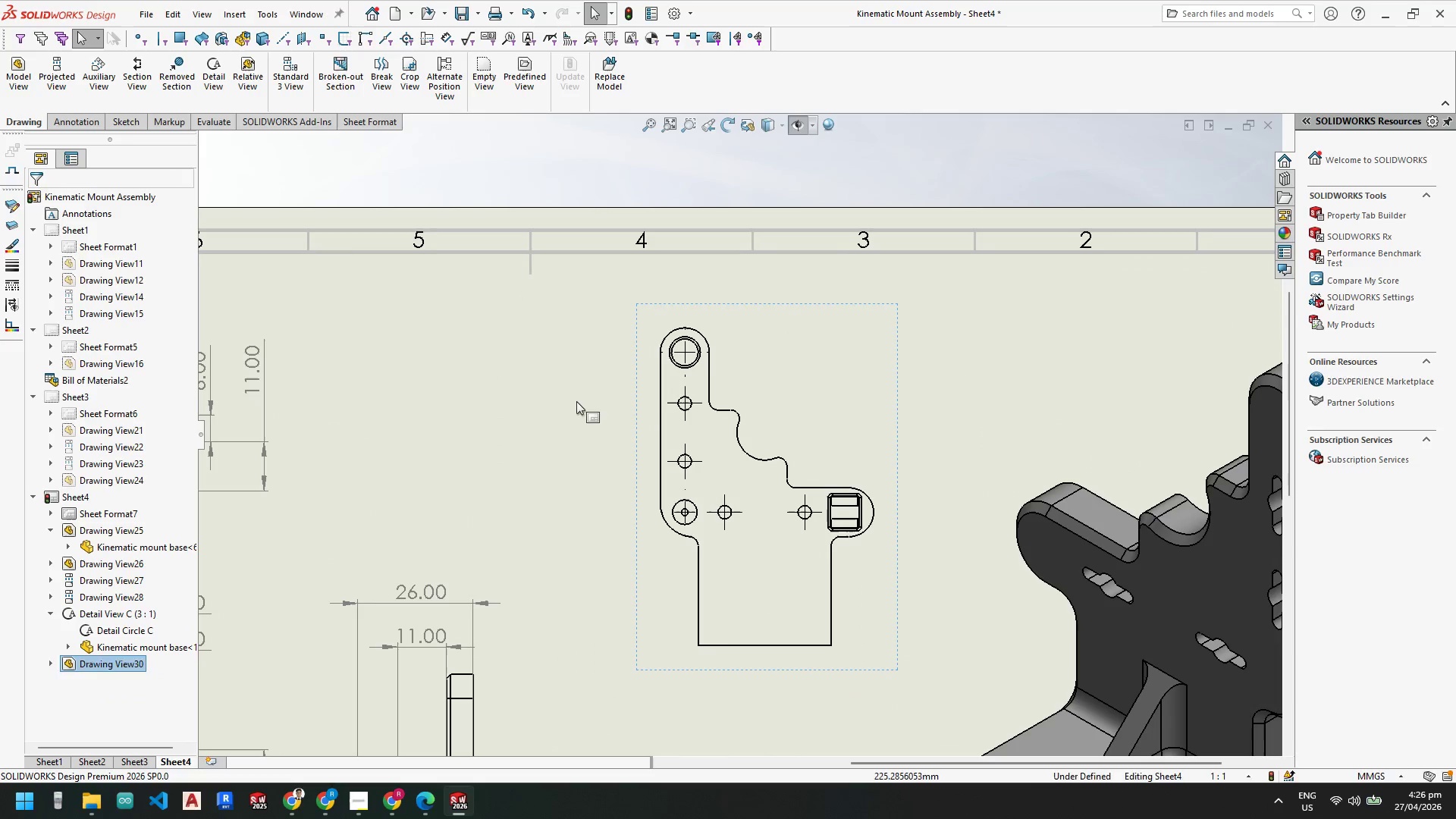 
key(Escape)
 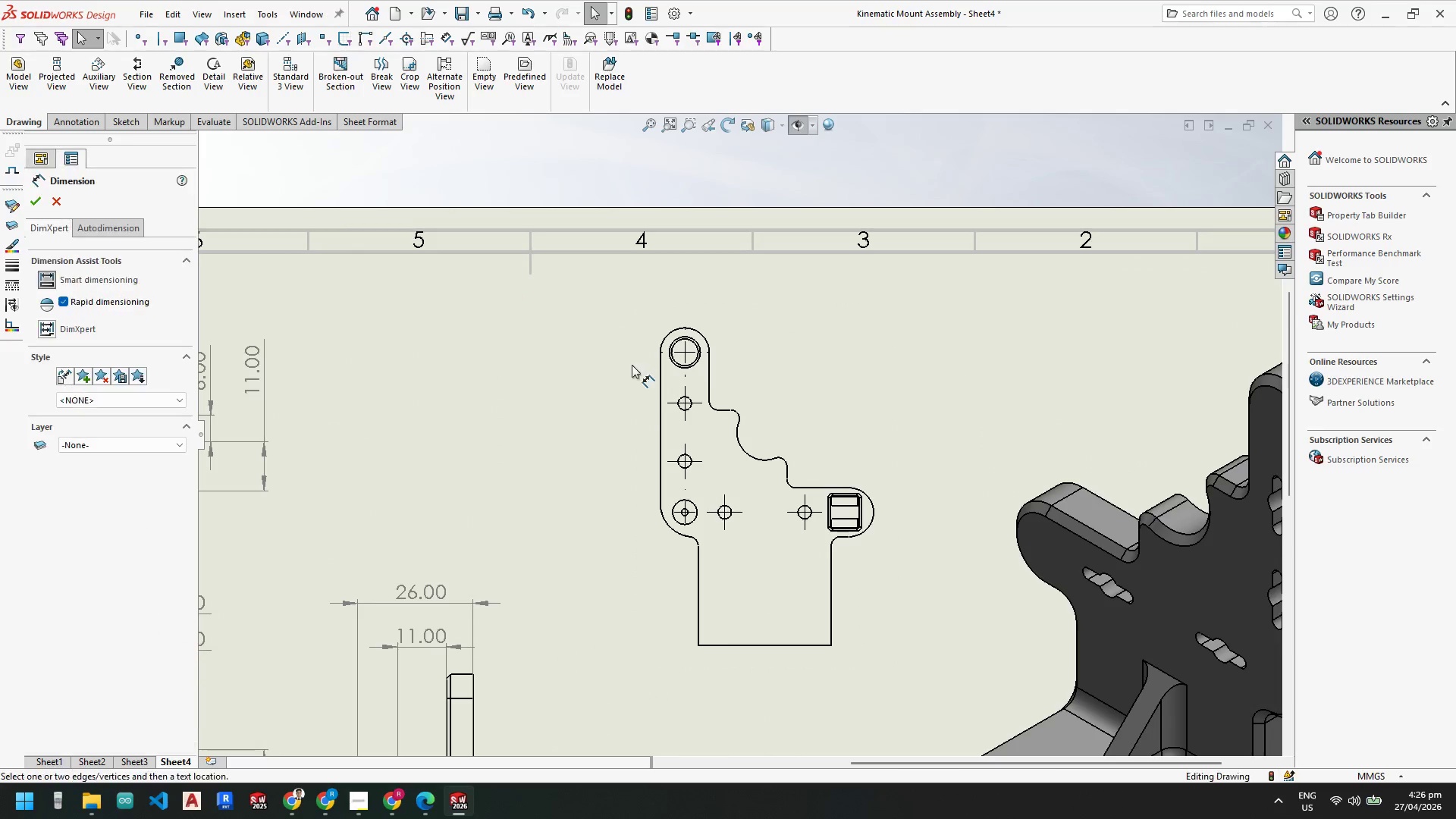 
scroll: coordinate [714, 561], scroll_direction: up, amount: 6.0
 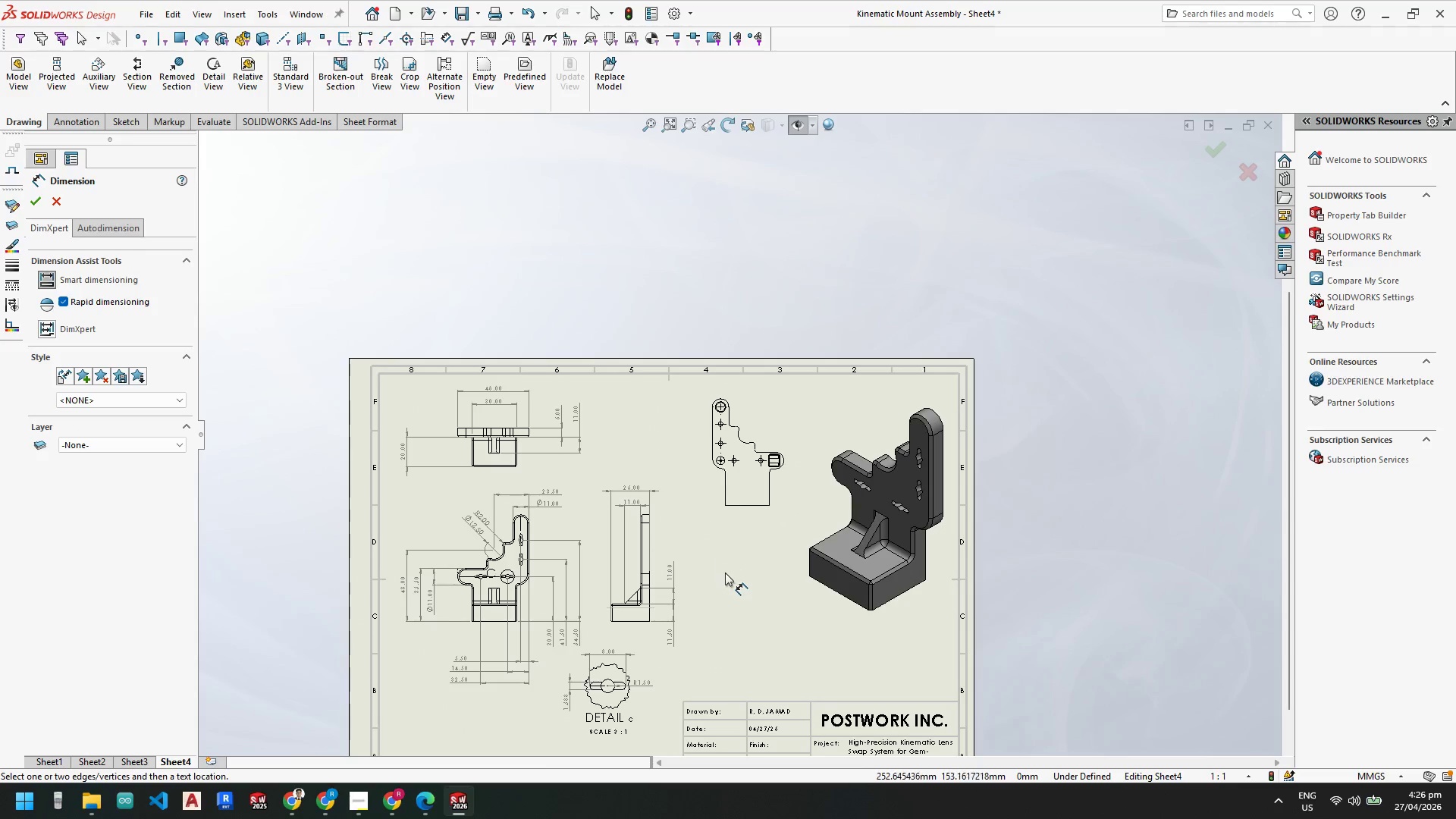 
scroll: coordinate [681, 322], scroll_direction: down, amount: 15.0
 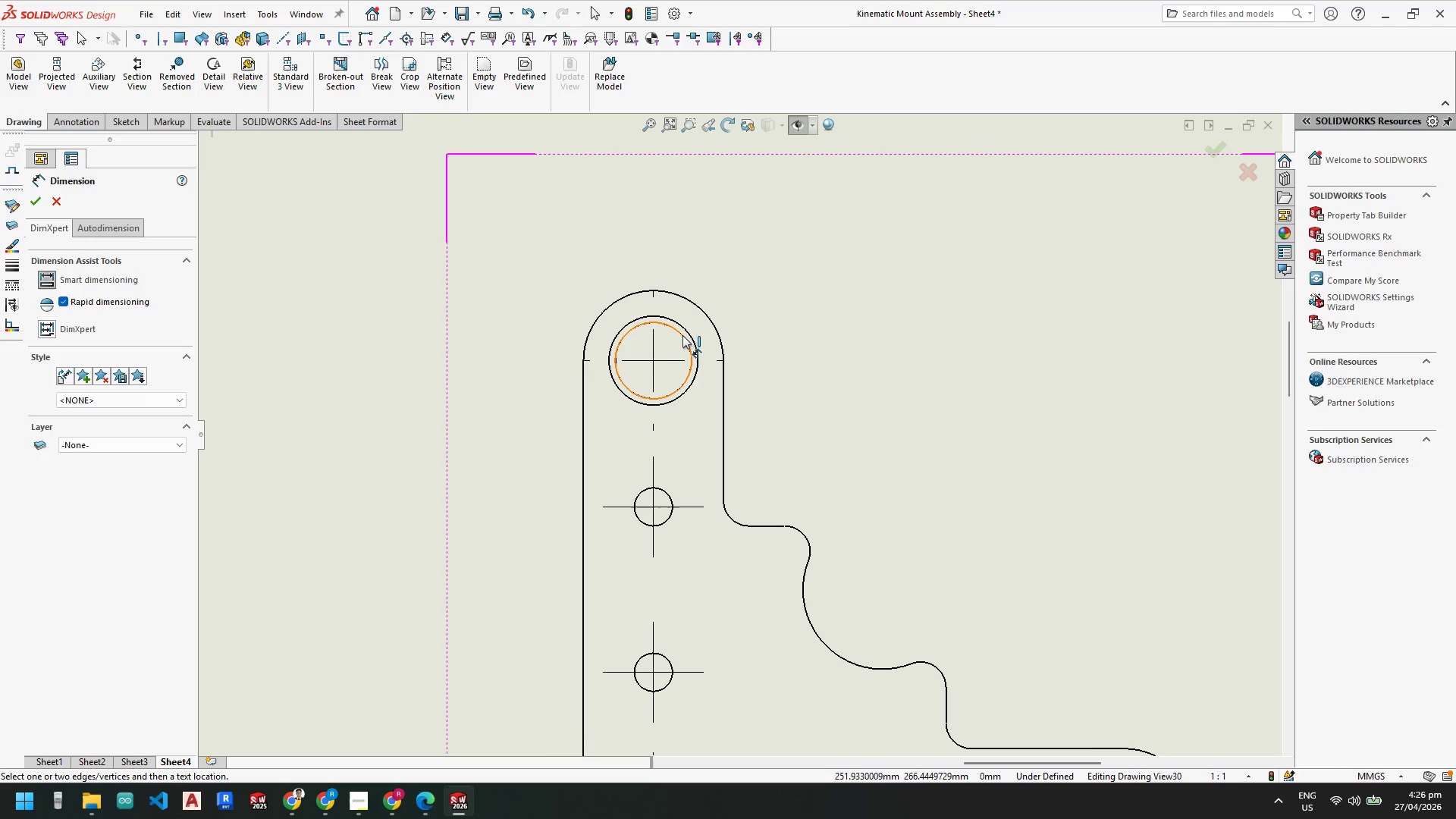 
left_click([683, 334])
 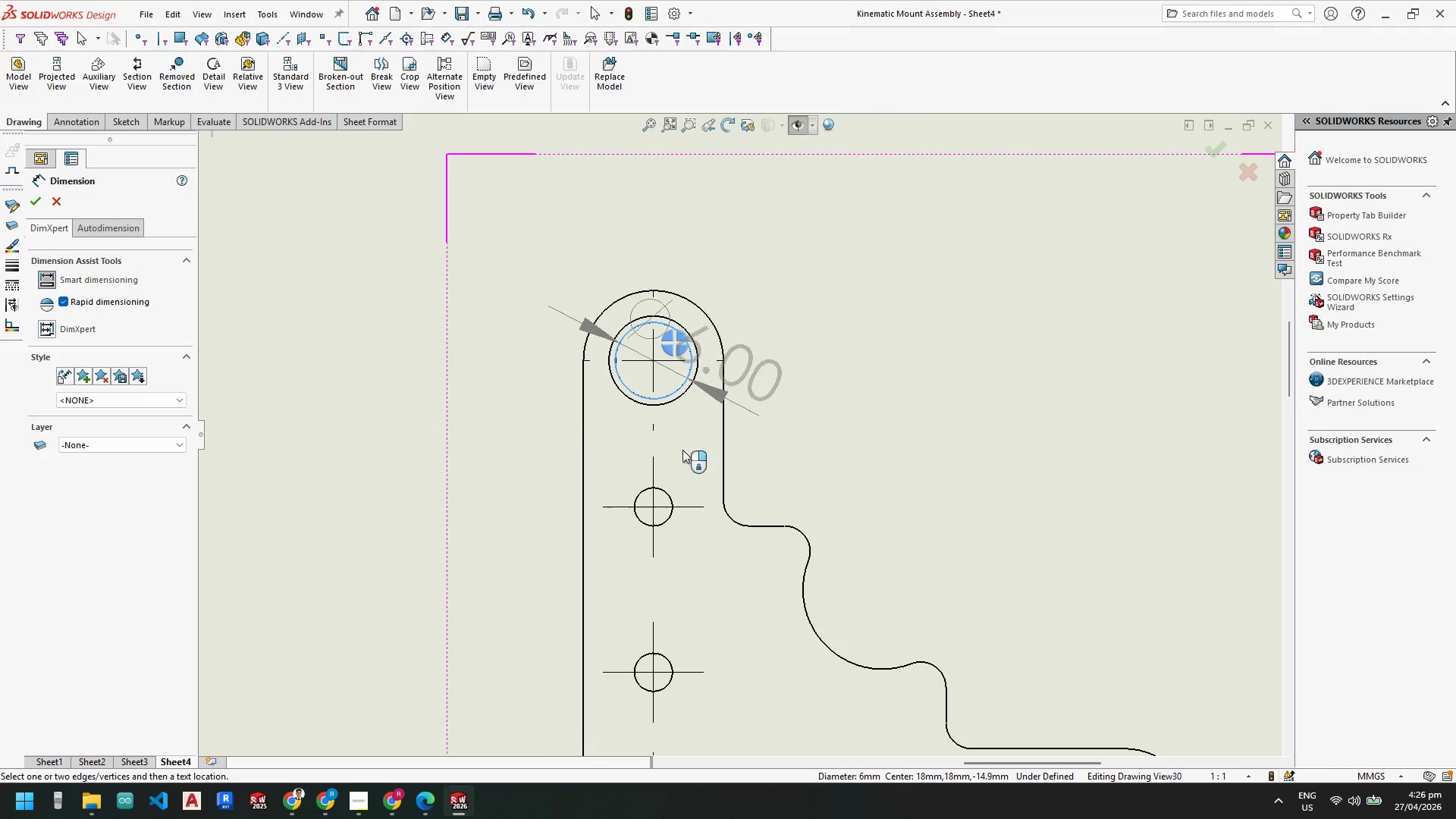 
scroll: coordinate [713, 500], scroll_direction: up, amount: 7.0
 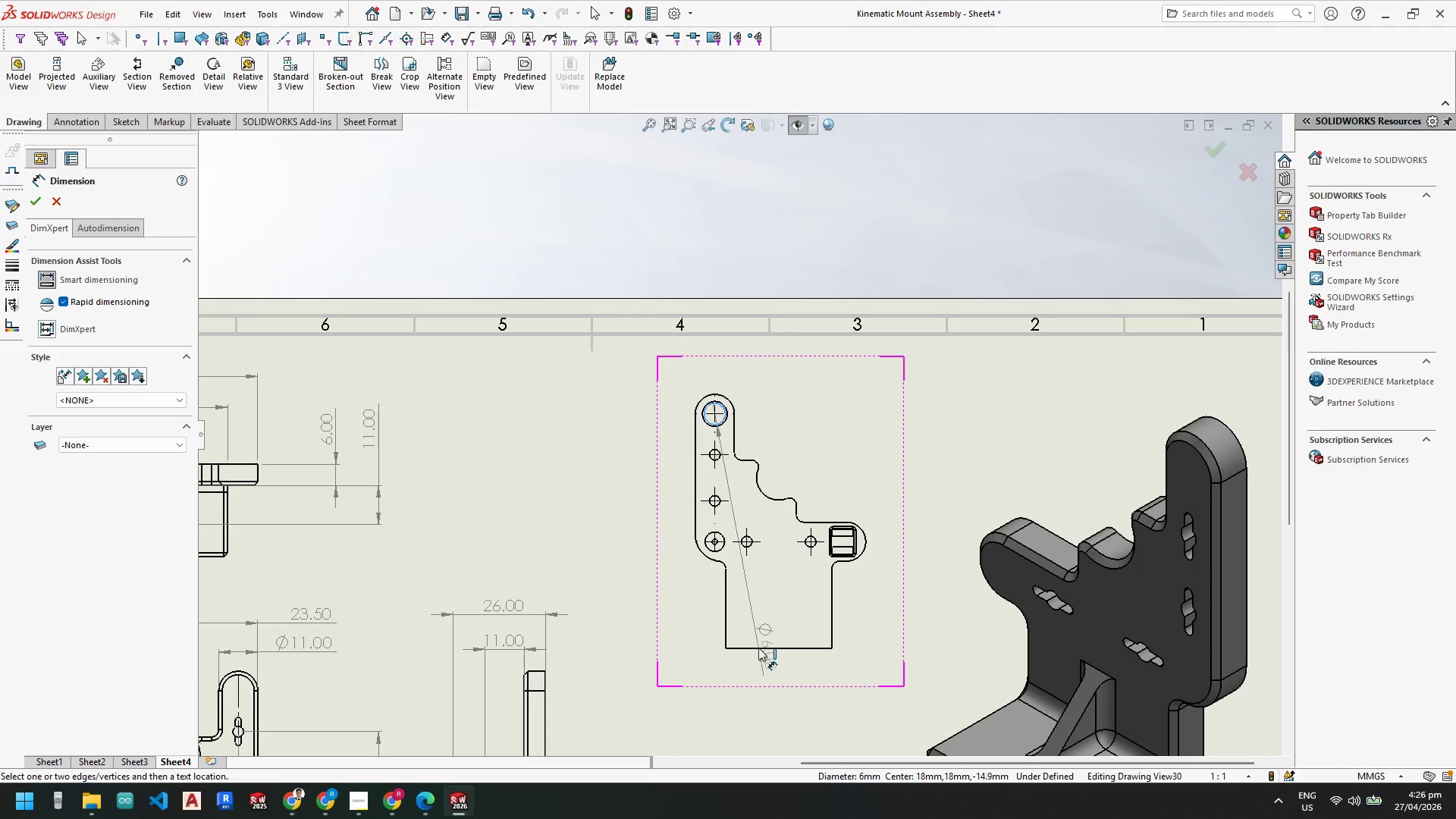 
left_click([758, 649])
 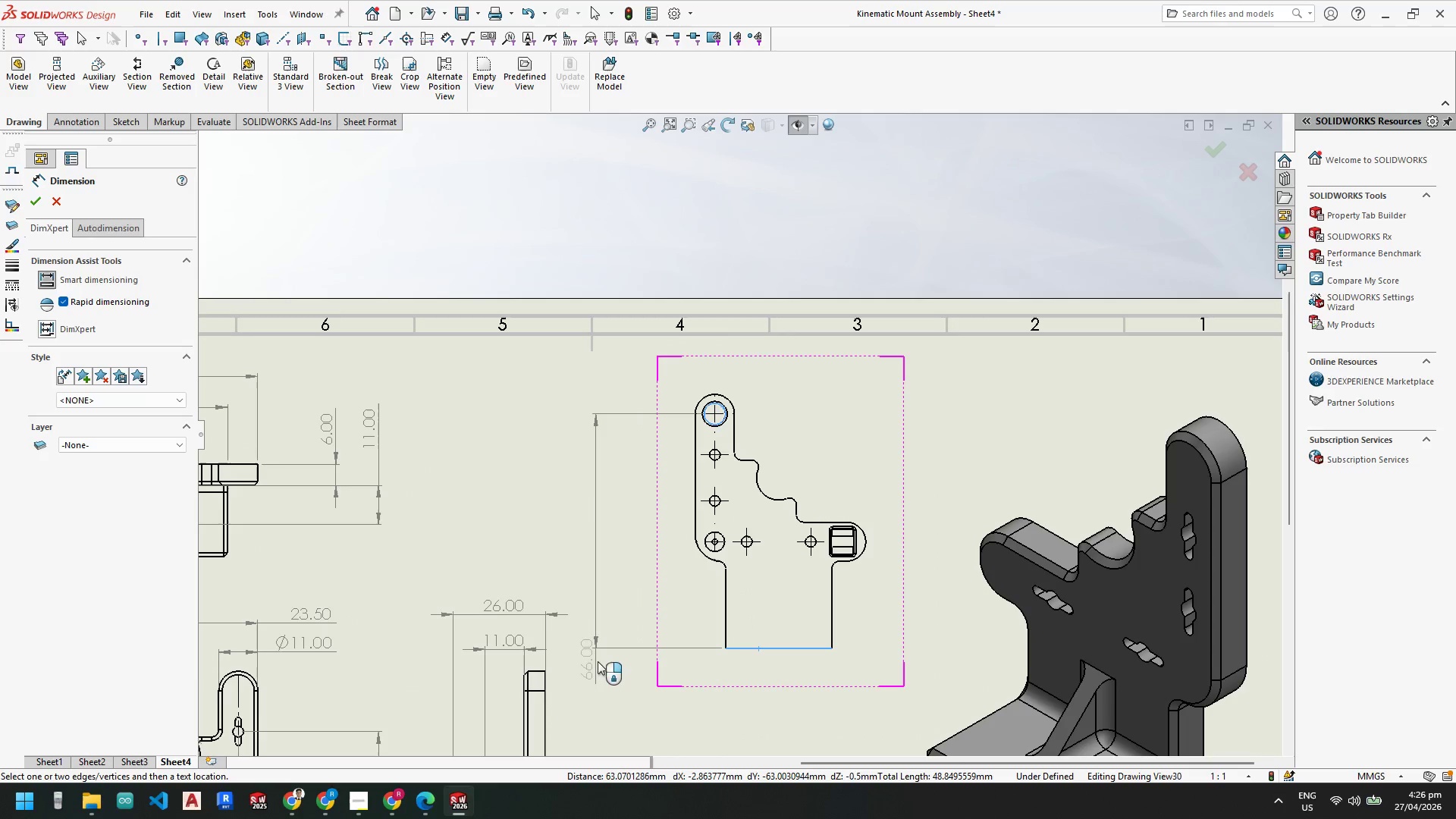 
left_click([602, 687])
 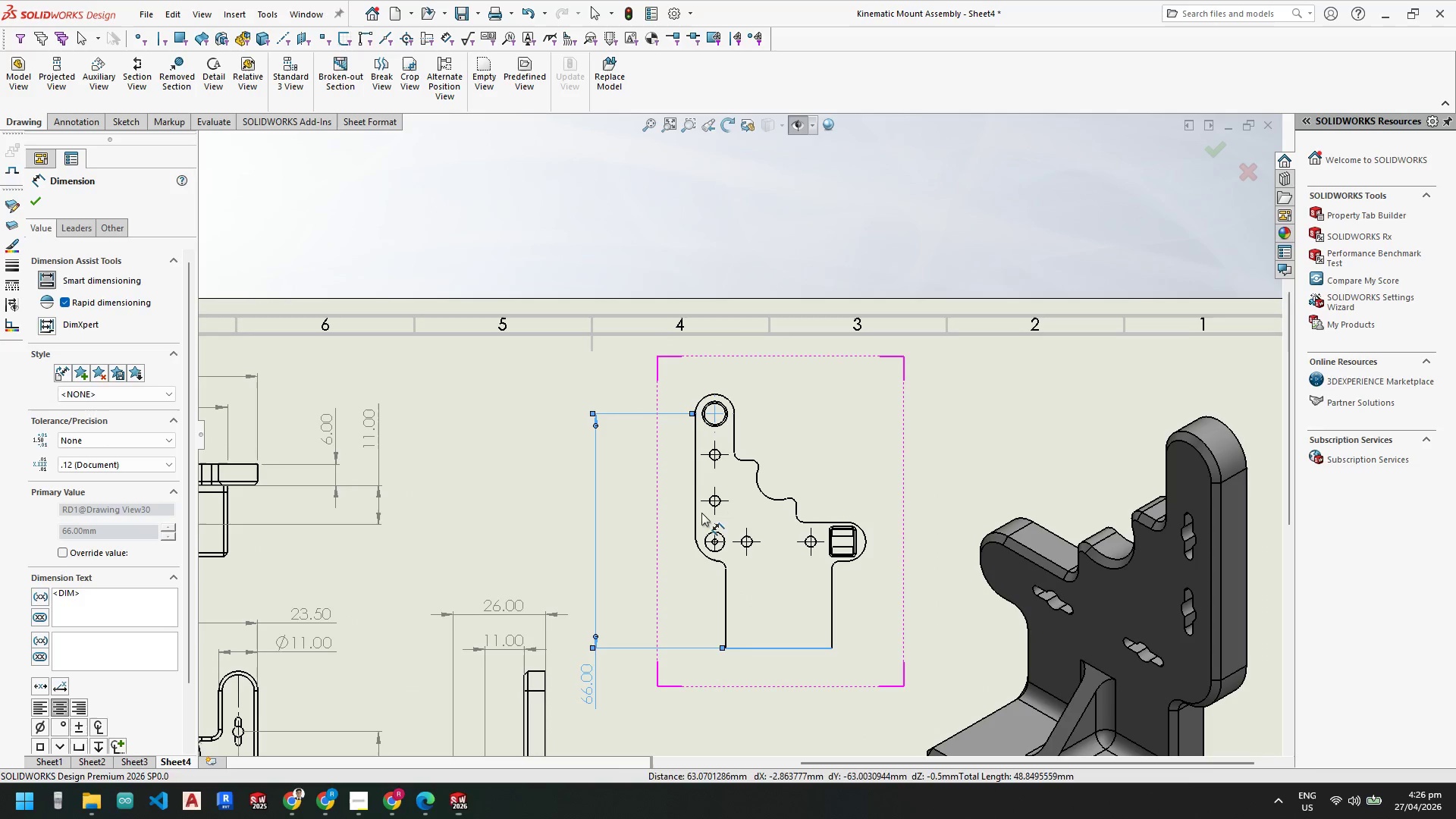 
scroll: coordinate [721, 479], scroll_direction: down, amount: 3.0
 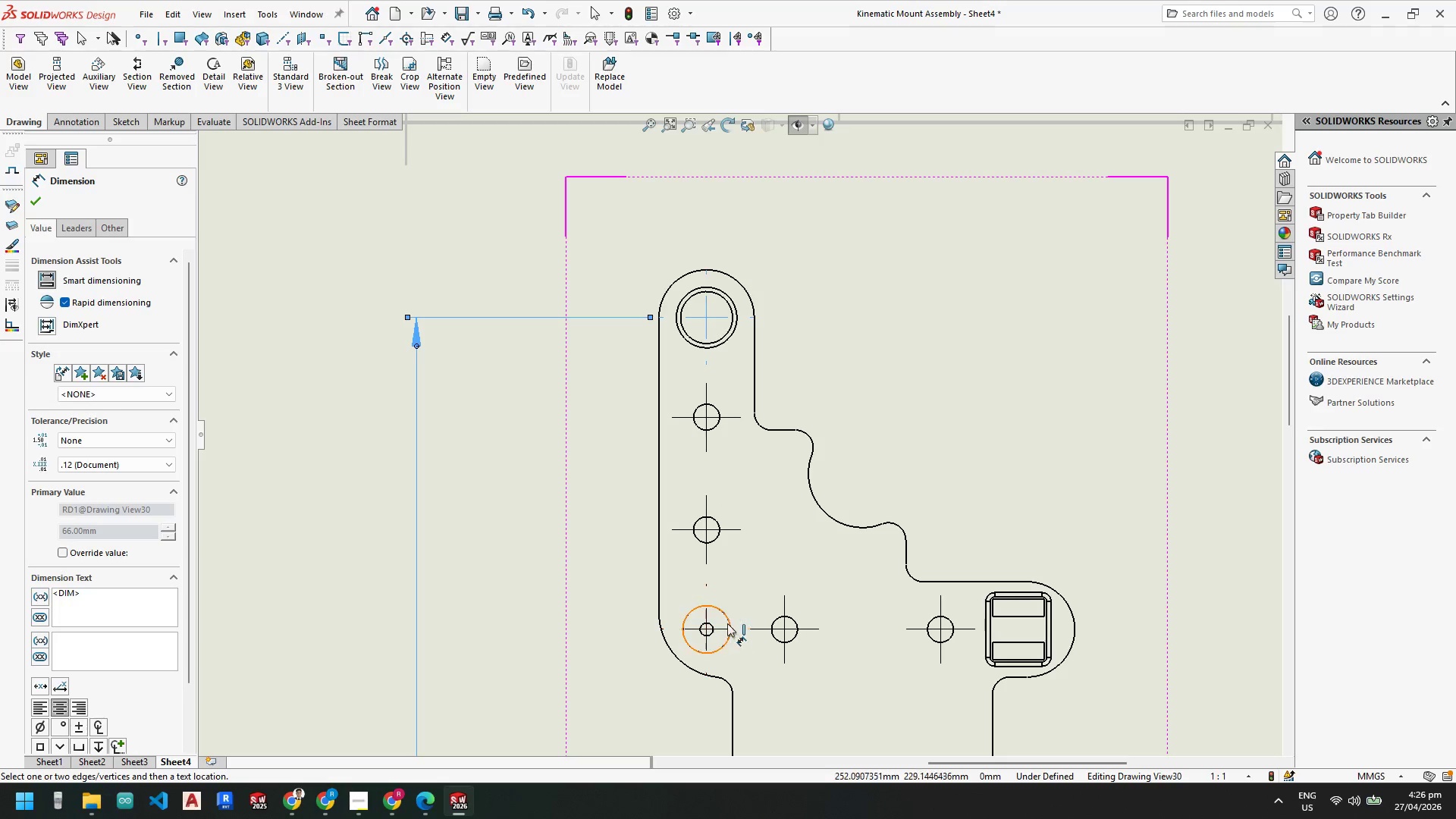 
left_click([729, 621])
 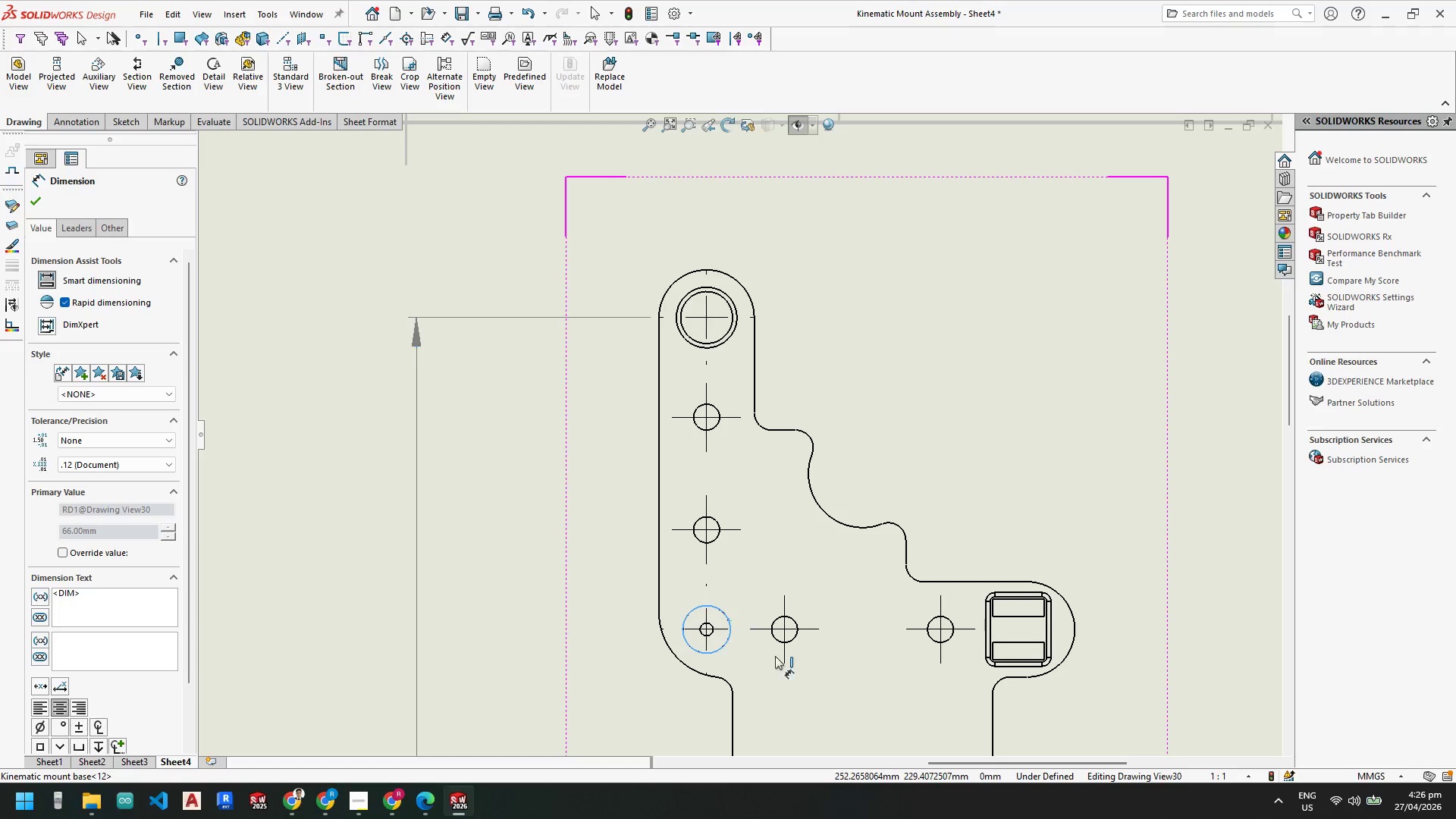 
scroll: coordinate [650, 554], scroll_direction: none, amount: 0.0
 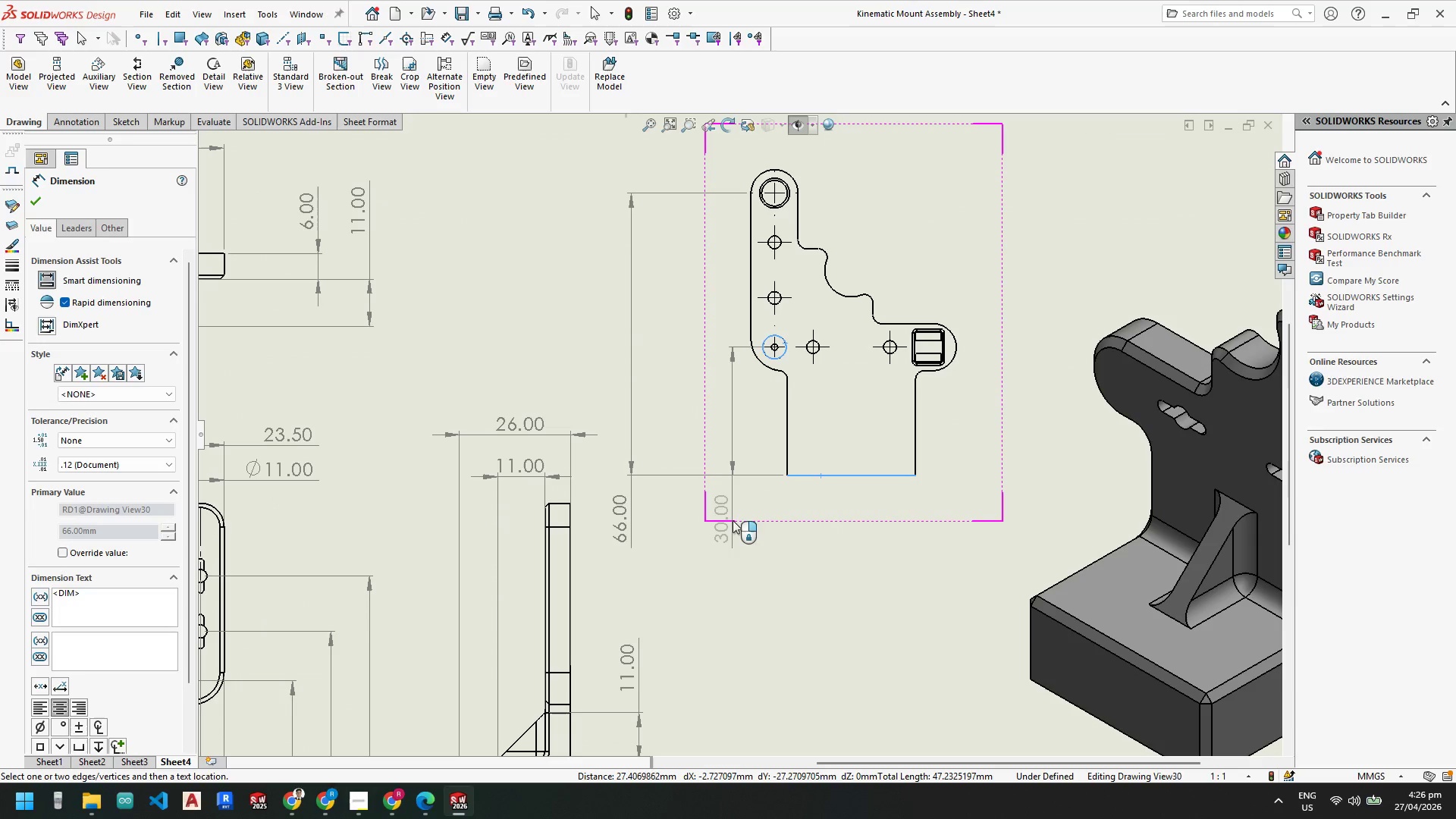 
left_click([732, 521])
 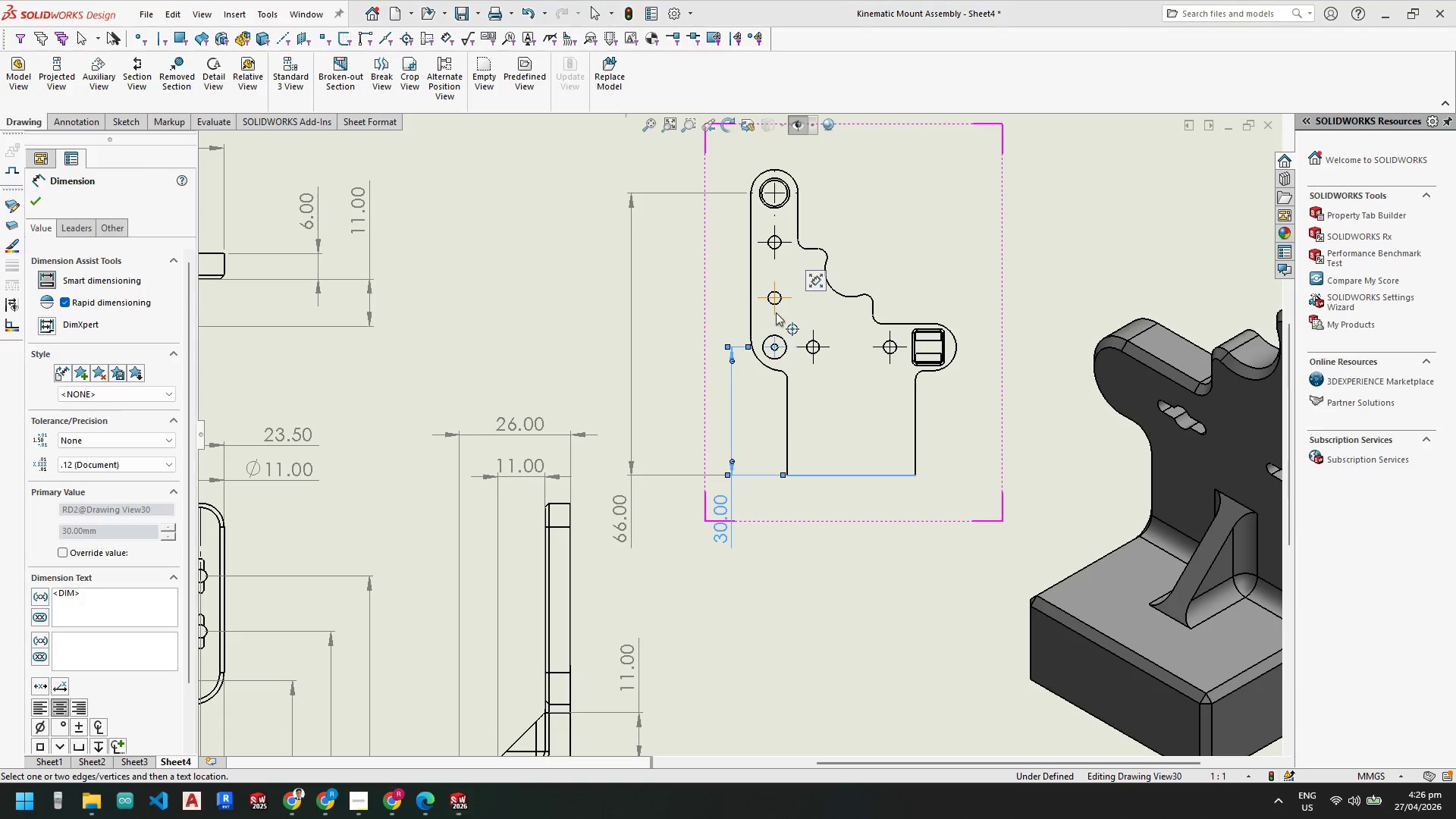 
scroll: coordinate [783, 313], scroll_direction: down, amount: 4.0
 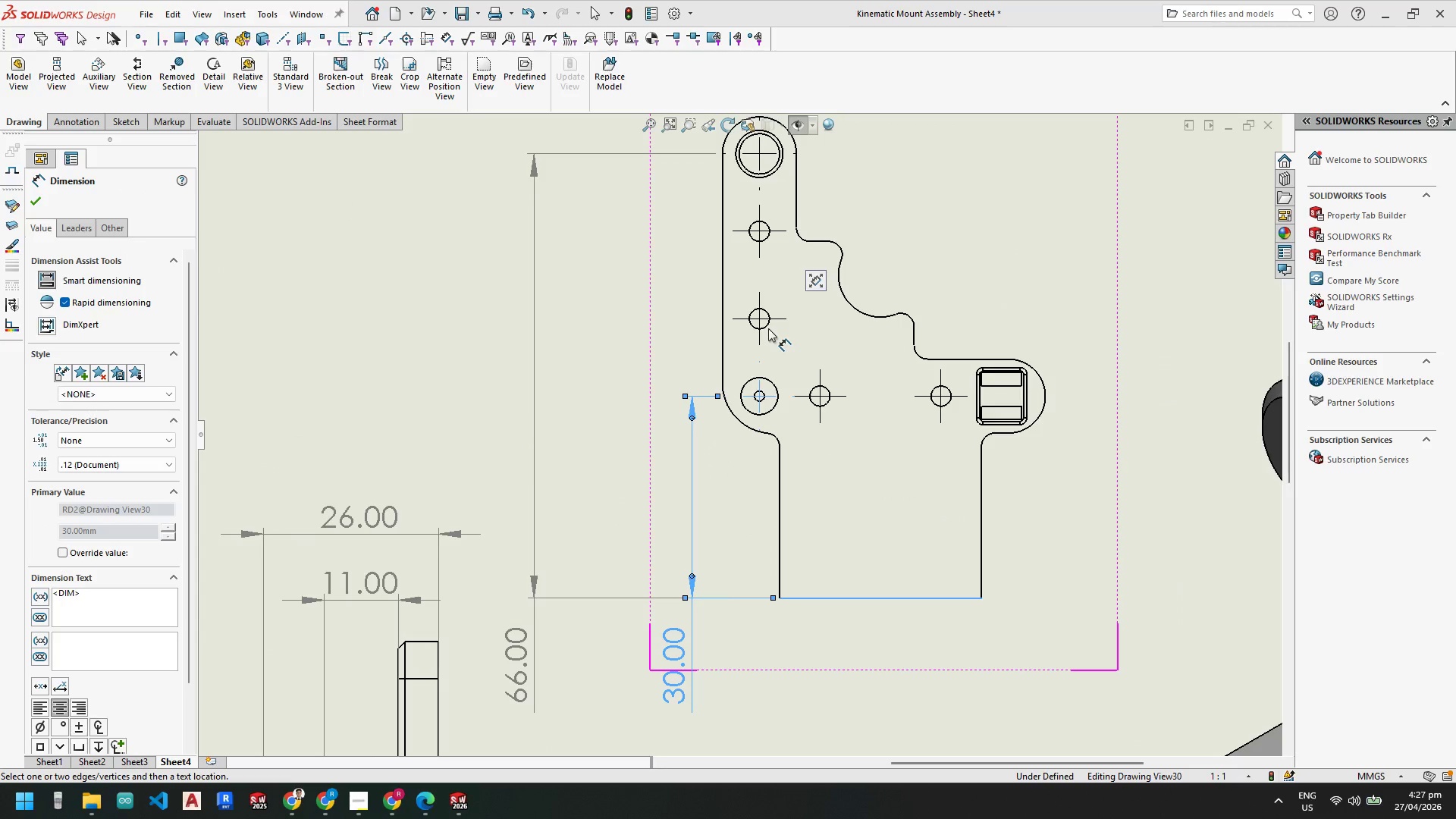 
left_click([767, 327])
 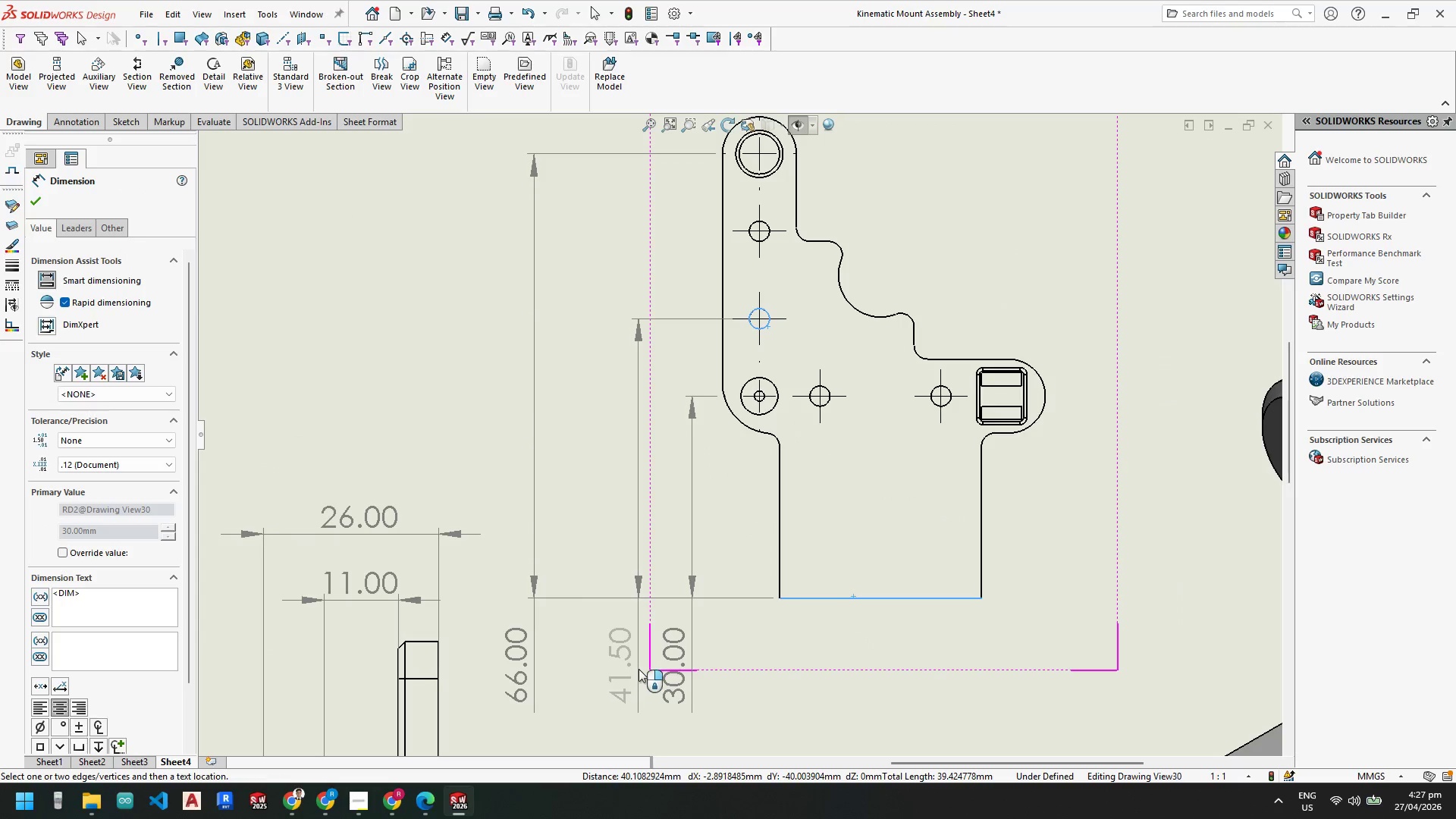 
left_click([639, 664])
 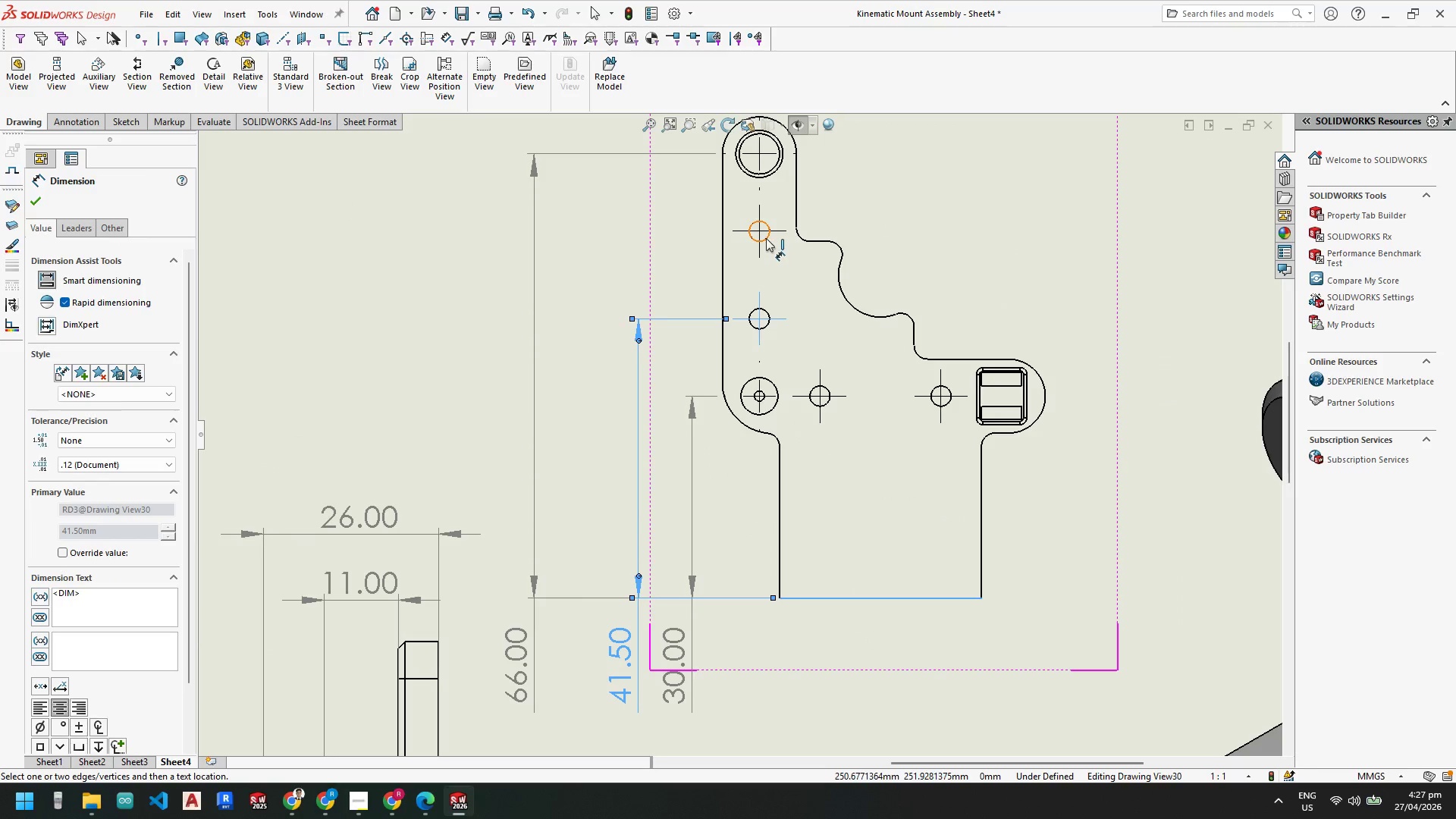 
left_click([765, 239])
 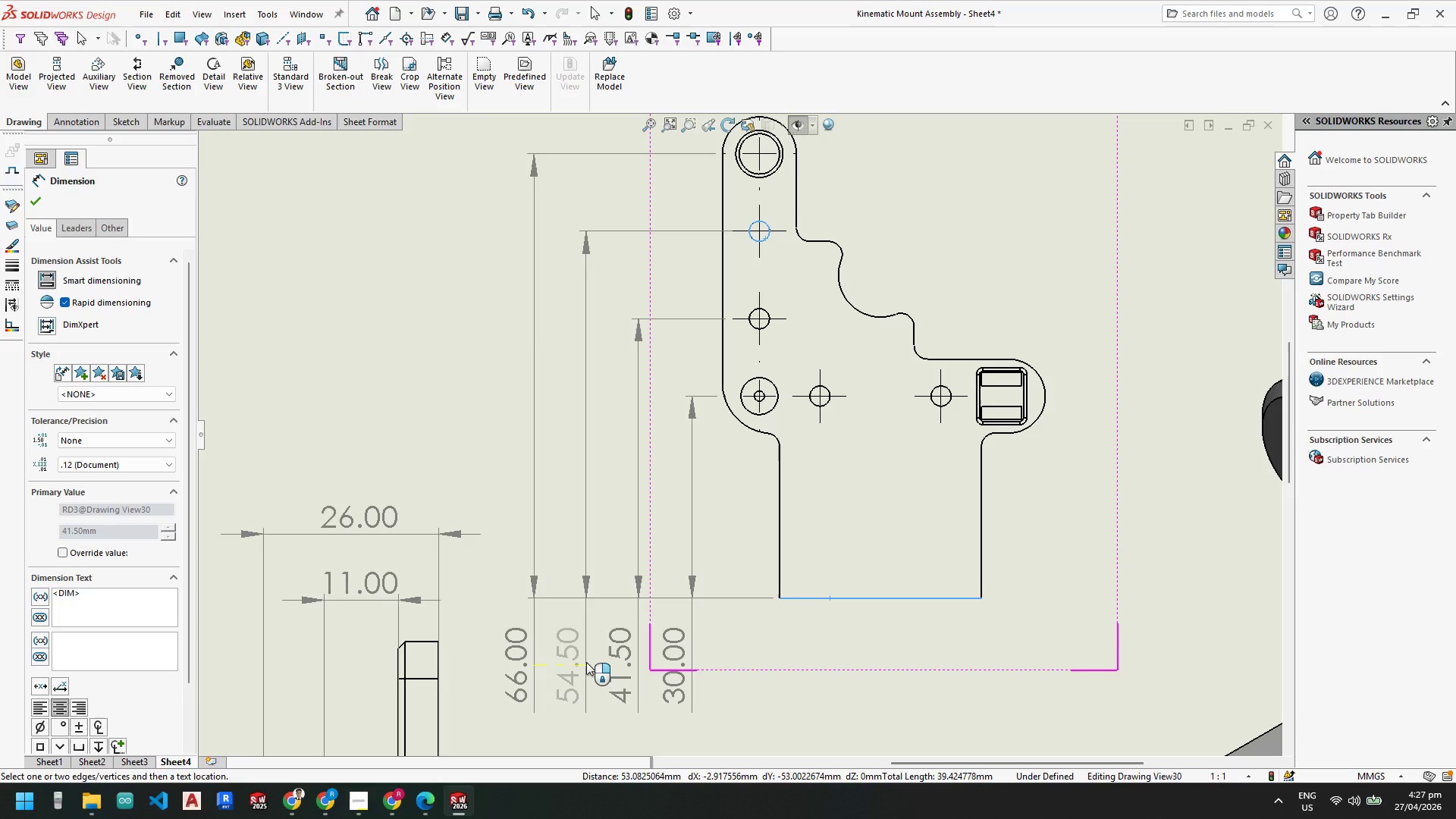 
left_click([586, 662])
 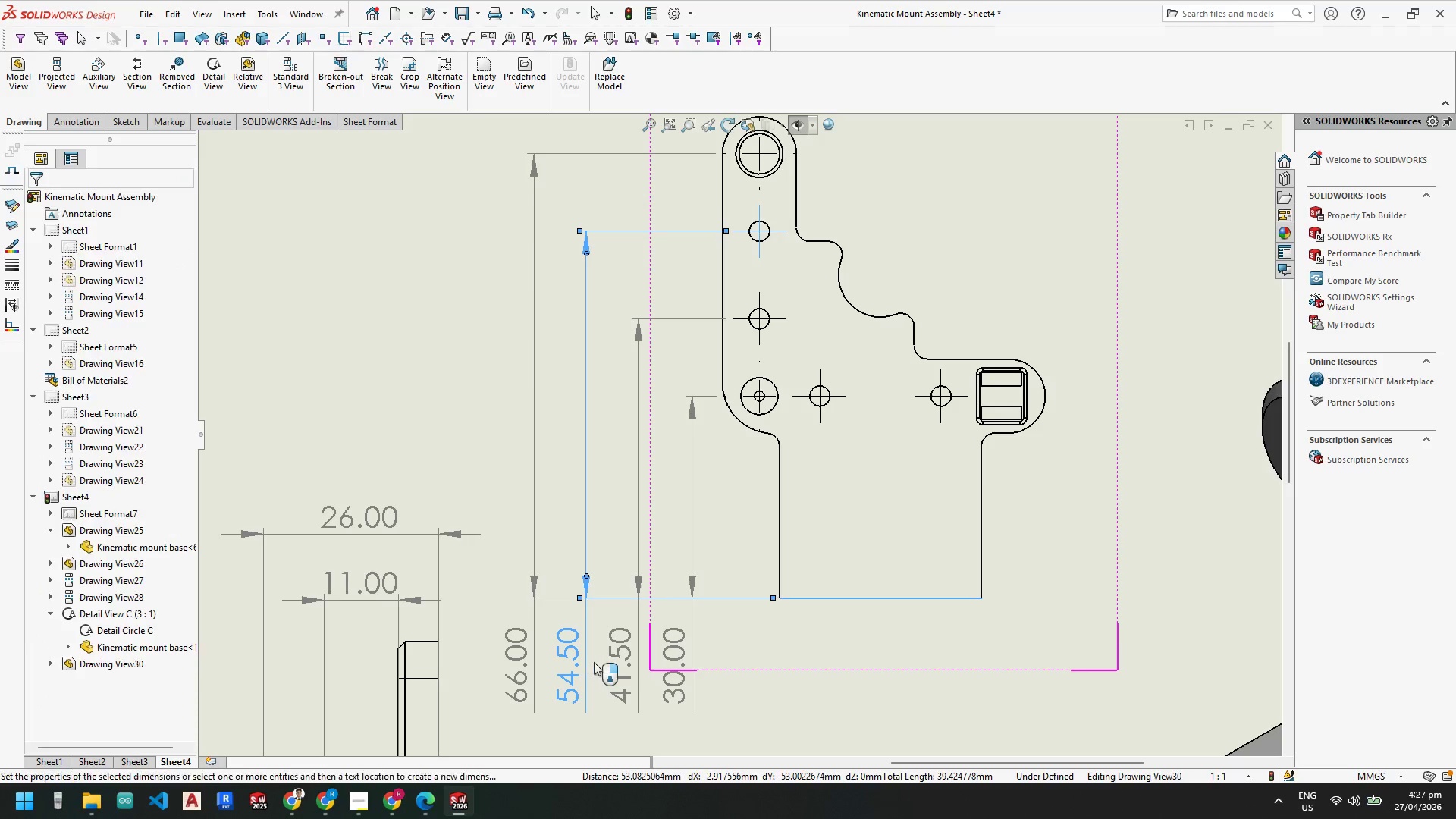 
key(Escape)
 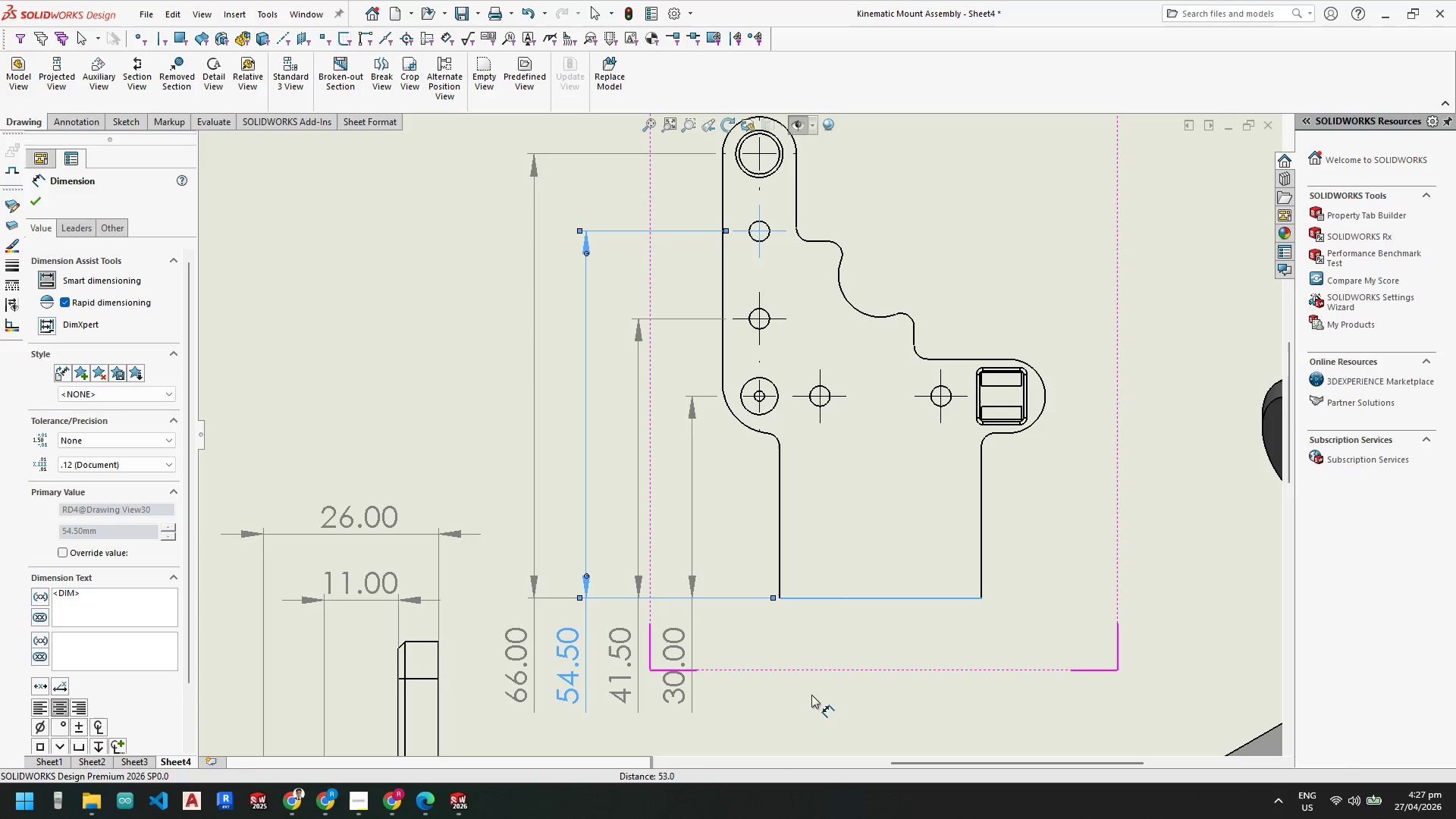 
key(Escape)
 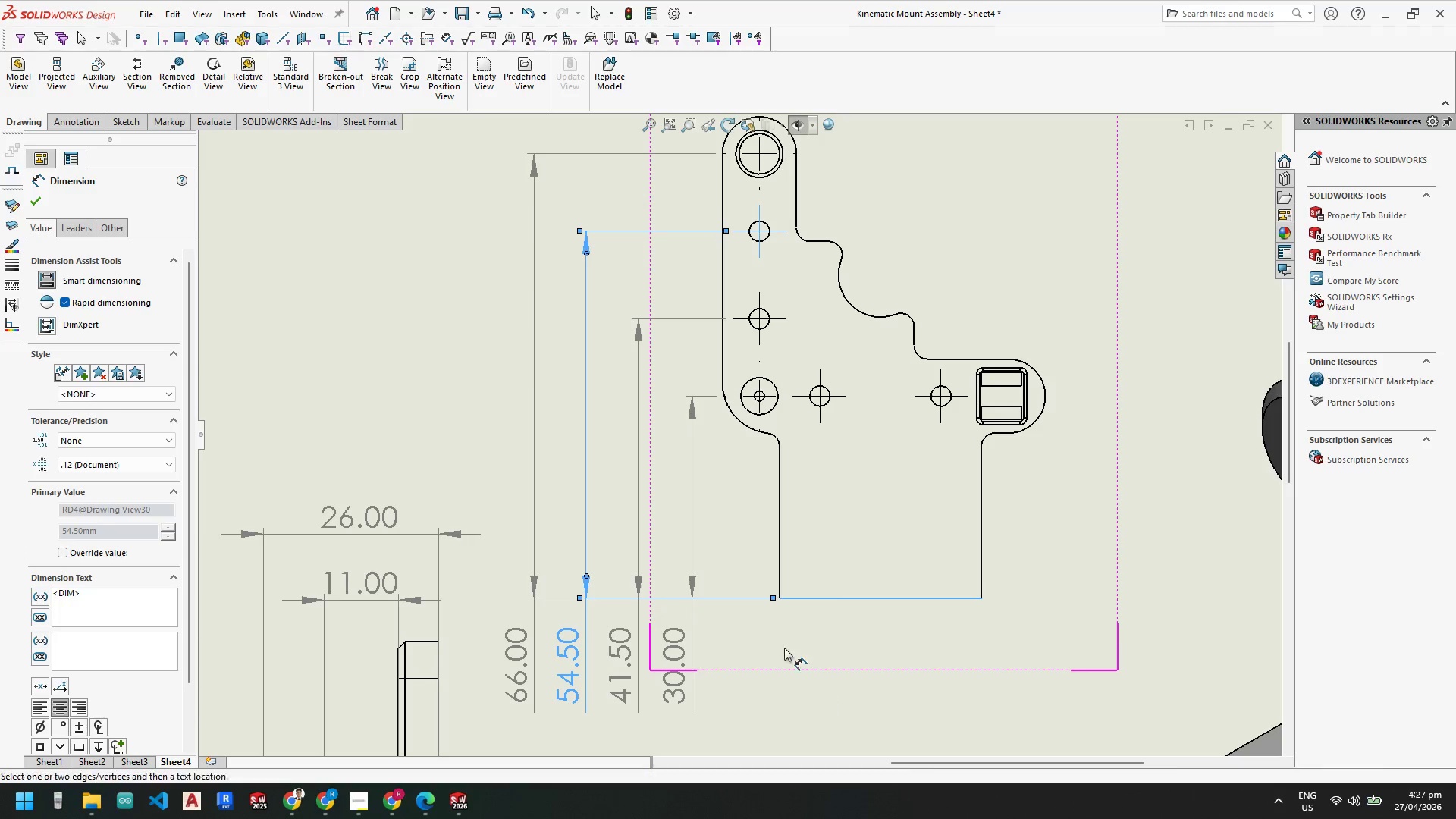 
key(Escape)
 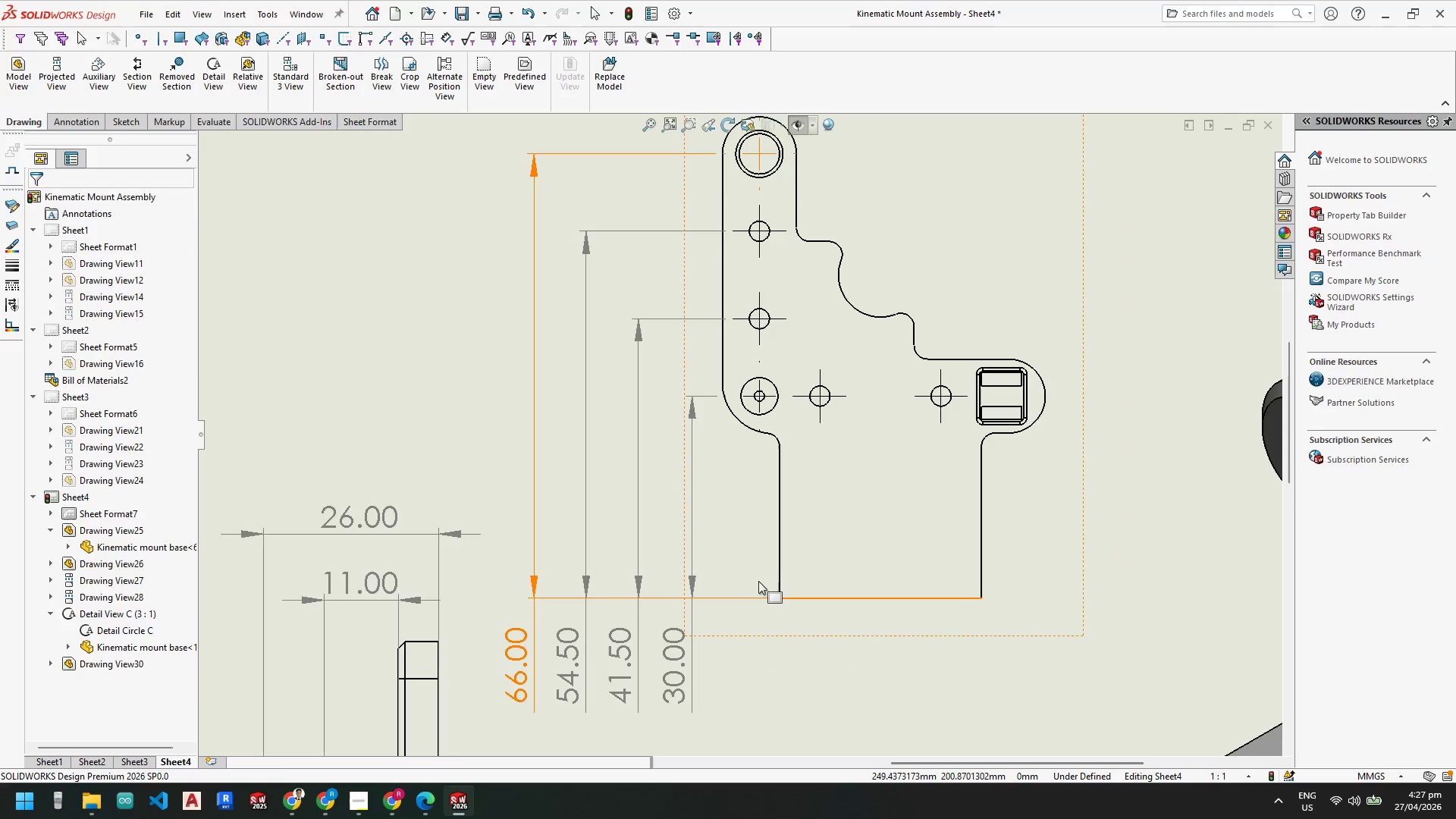 
scroll: coordinate [838, 391], scroll_direction: up, amount: 2.0
 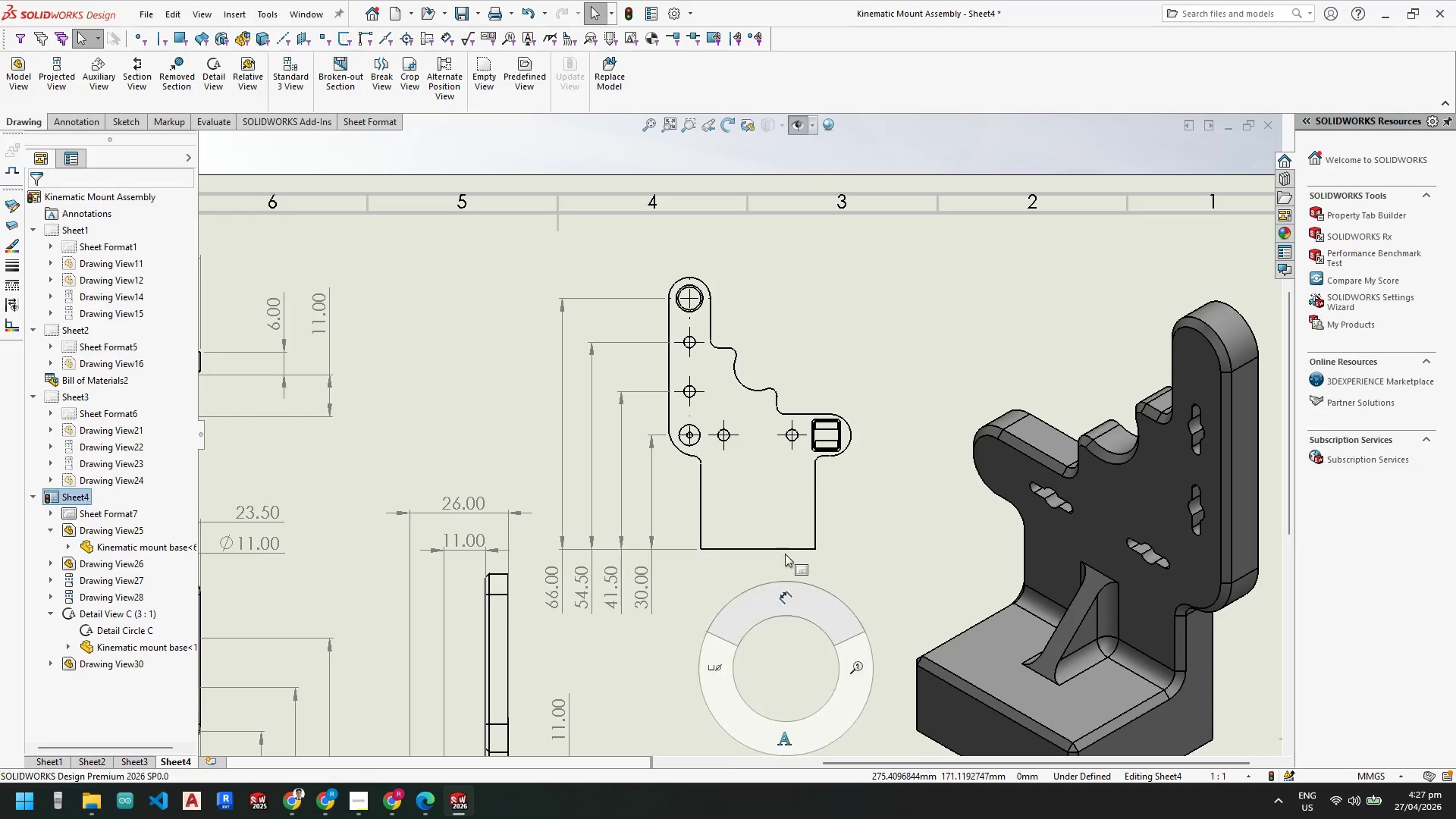 
scroll: coordinate [783, 442], scroll_direction: down, amount: 3.0
 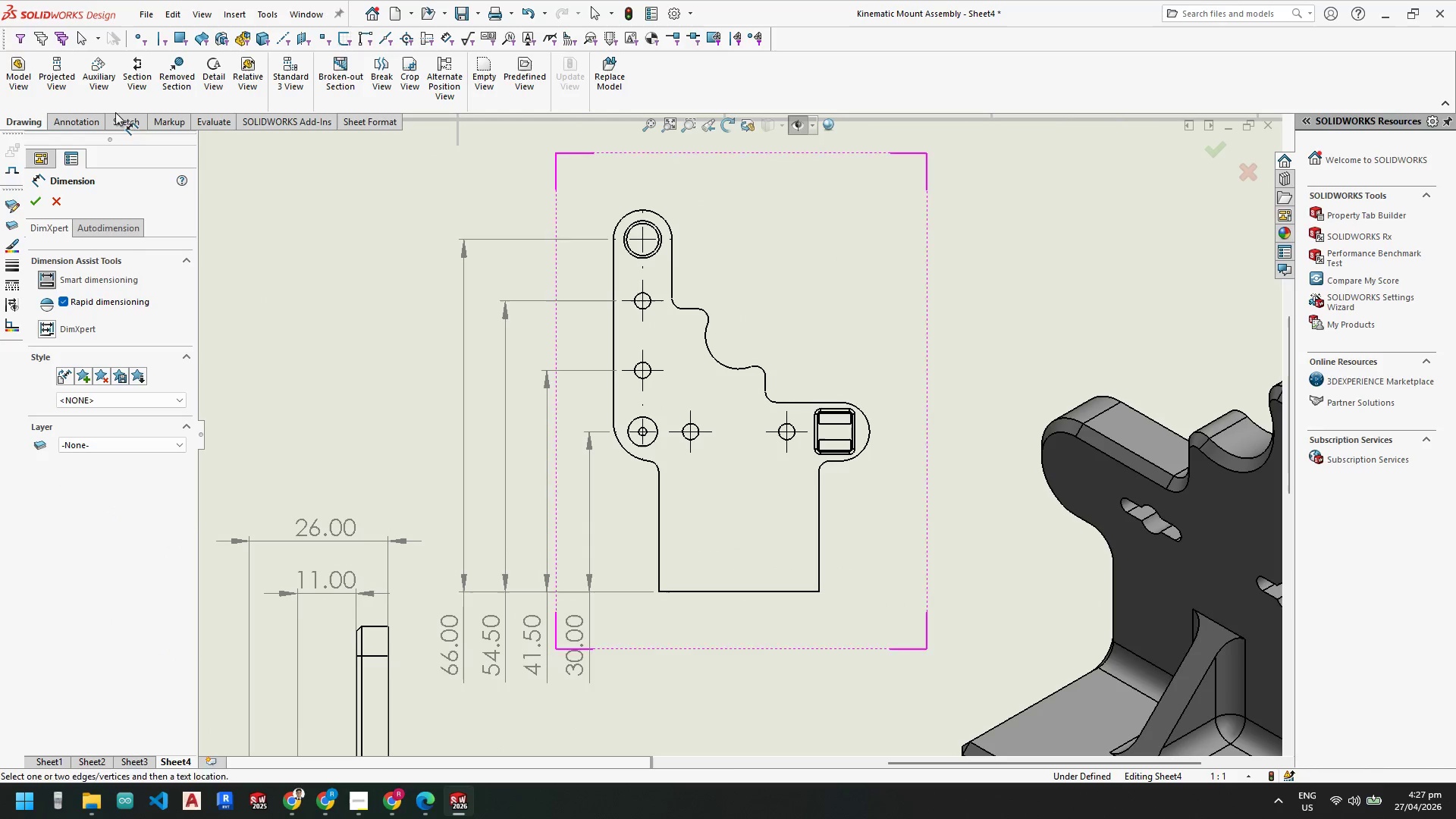 
key(Escape)
 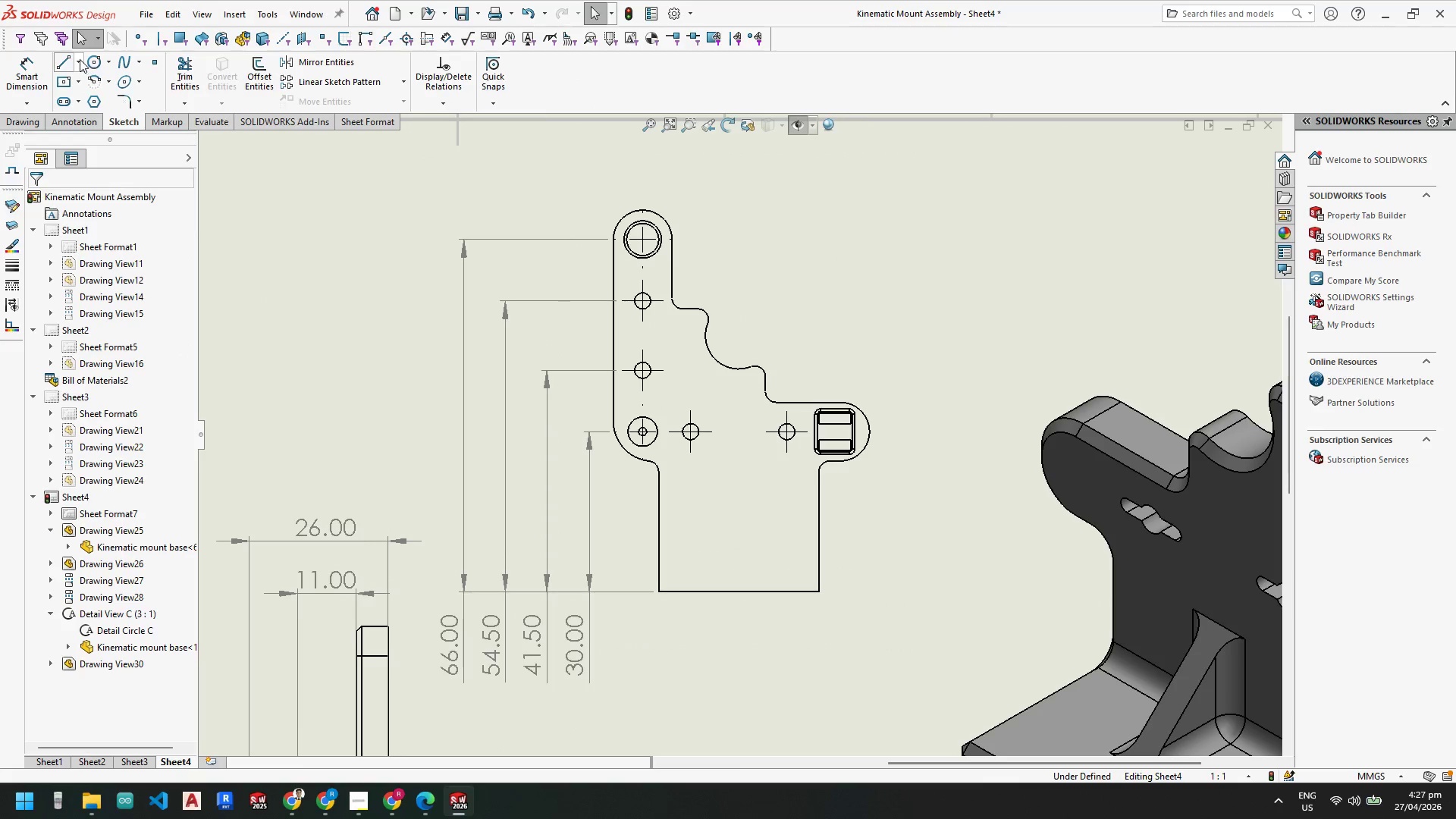 
double_click([79, 99])
 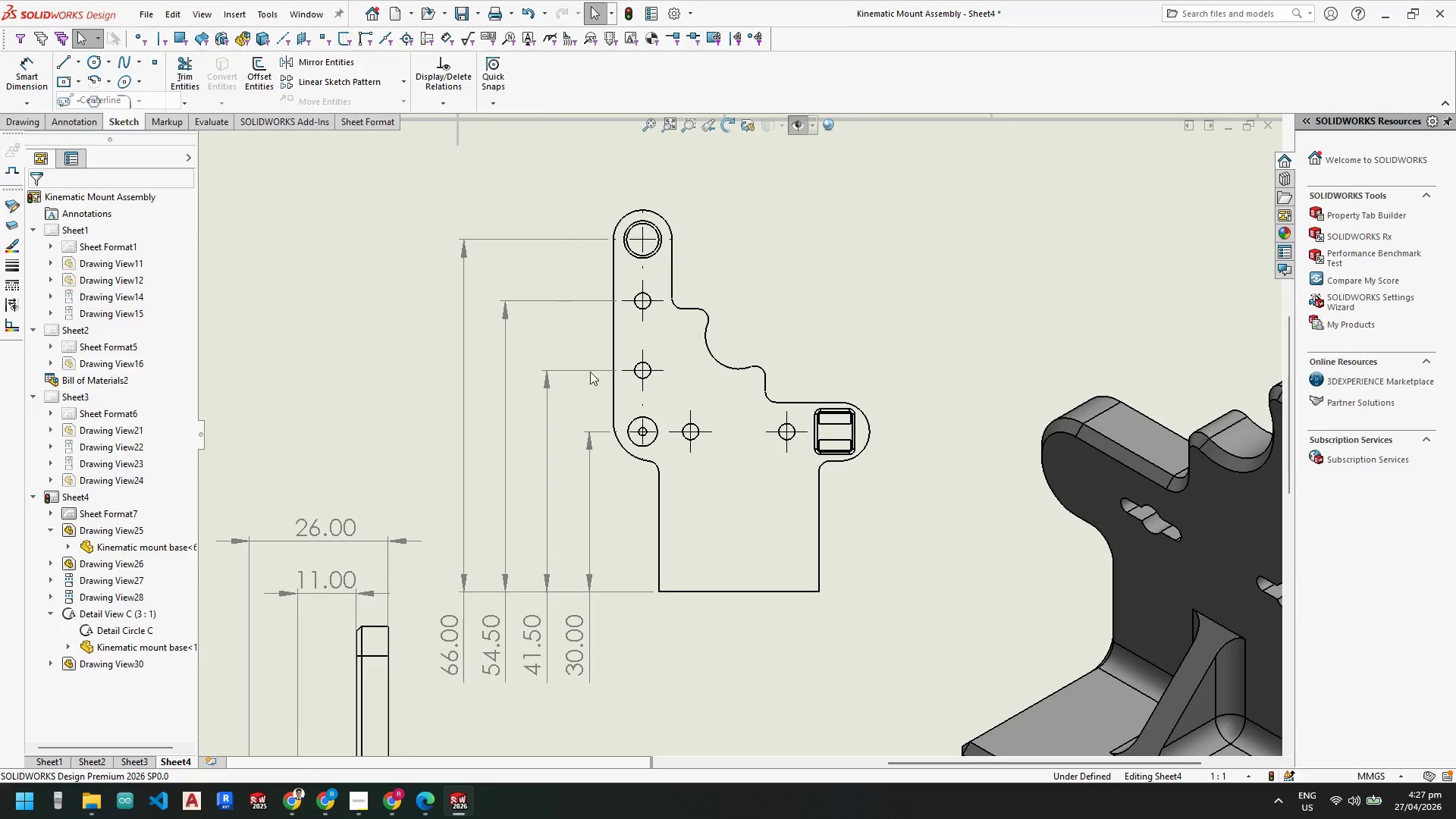 
scroll: coordinate [598, 425], scroll_direction: down, amount: 8.0
 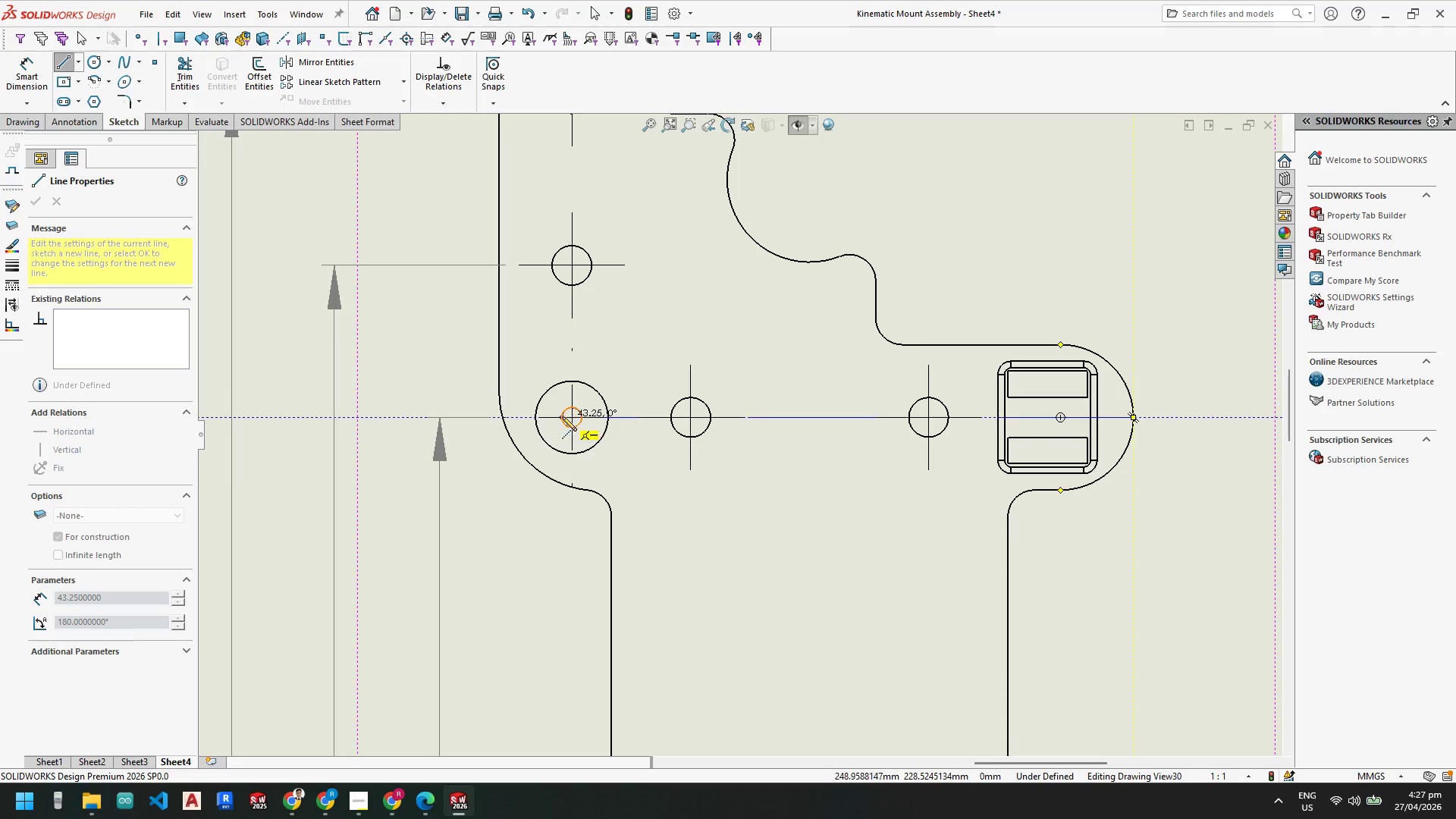 
wait(7.44)
 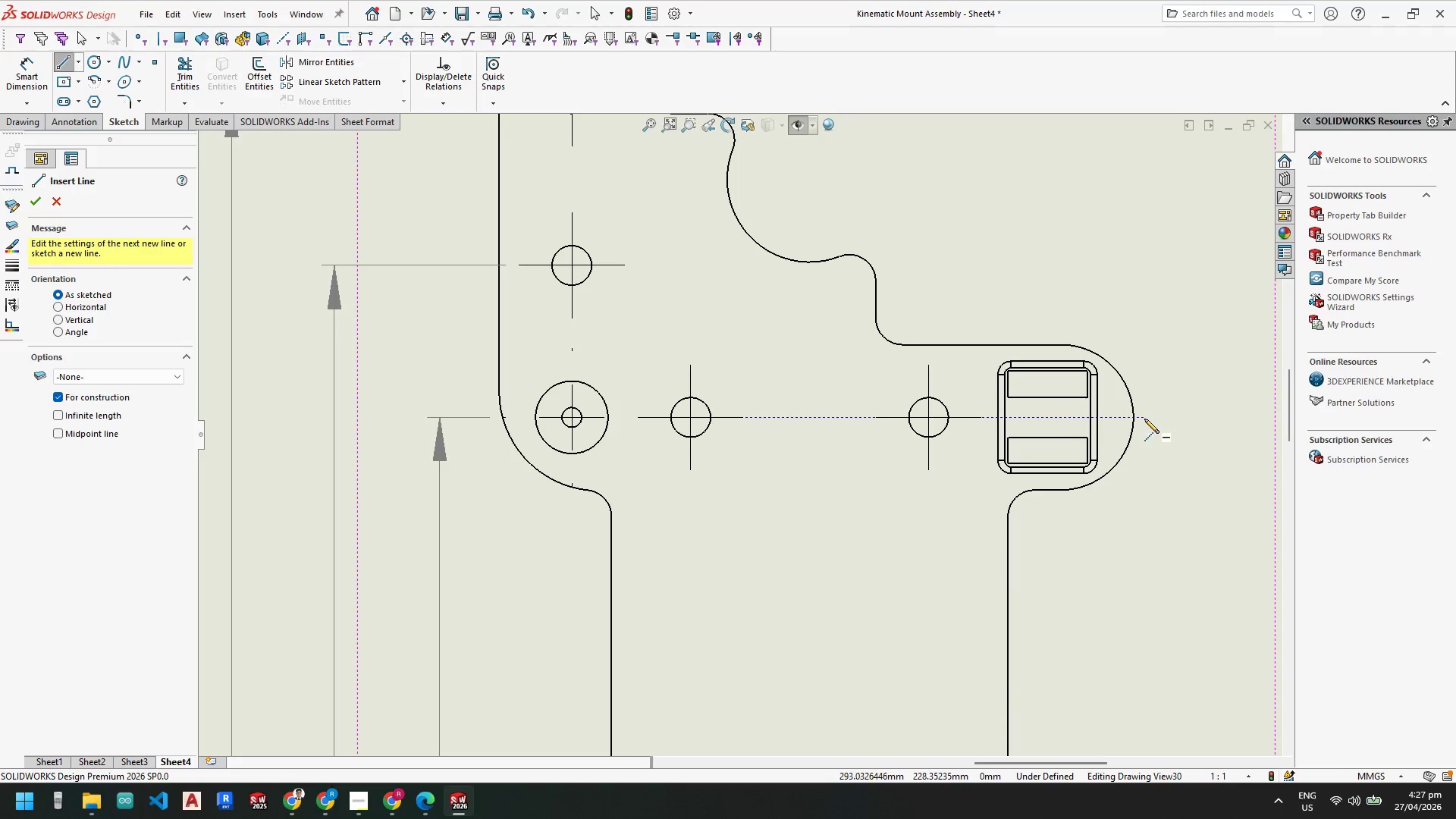 
left_click([572, 419])
 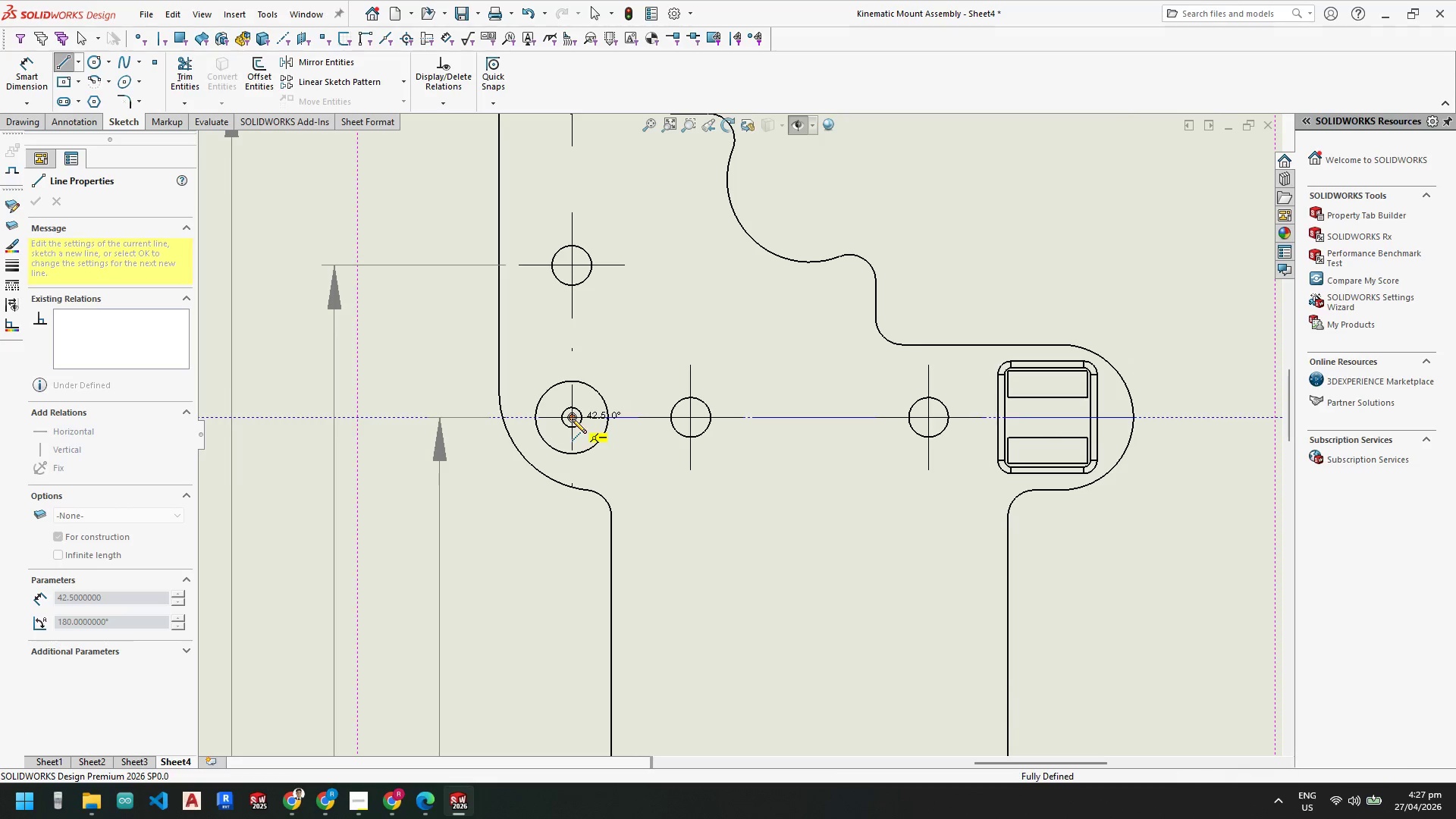 
key(Escape)
 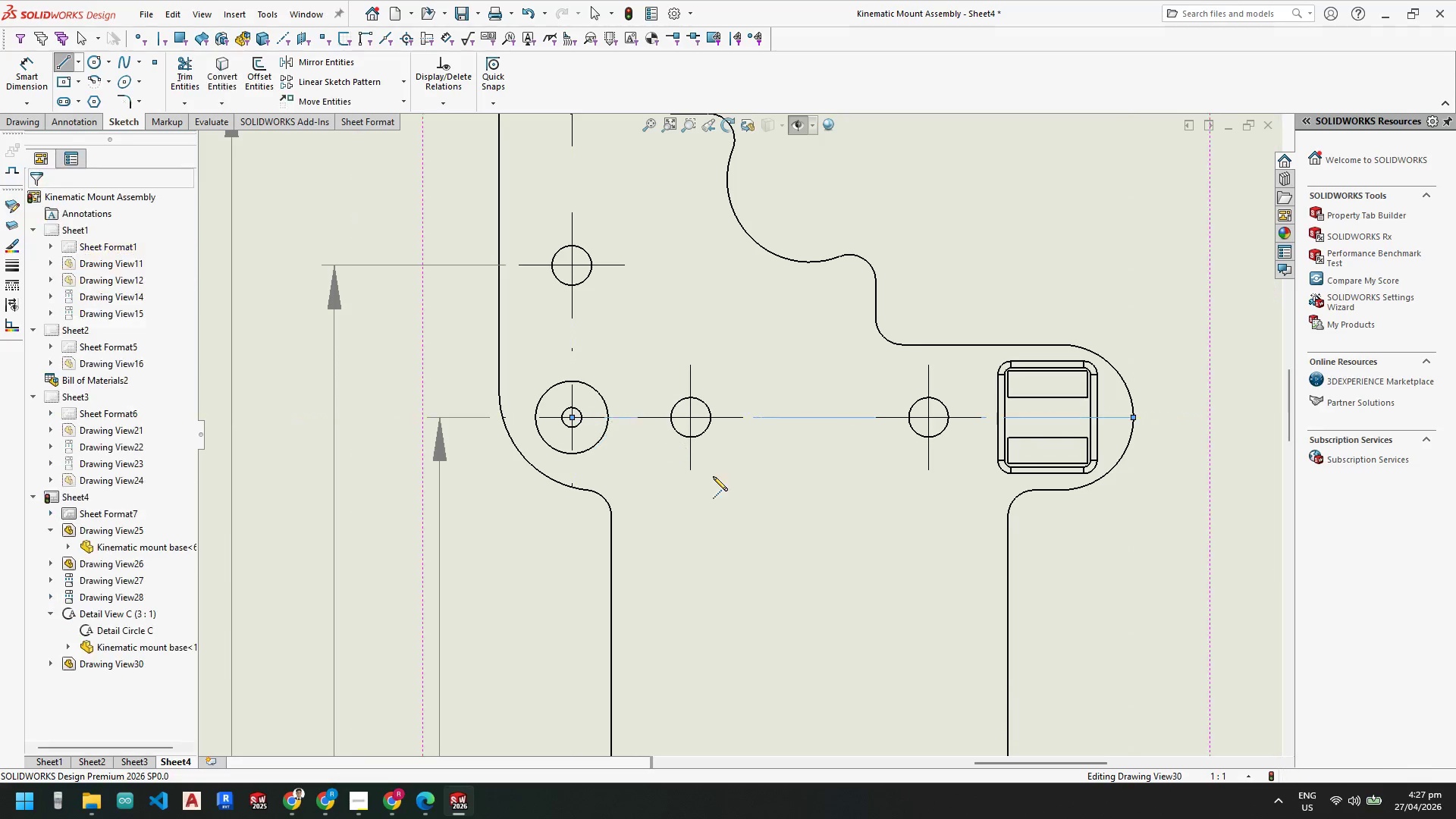 
key(Escape)
 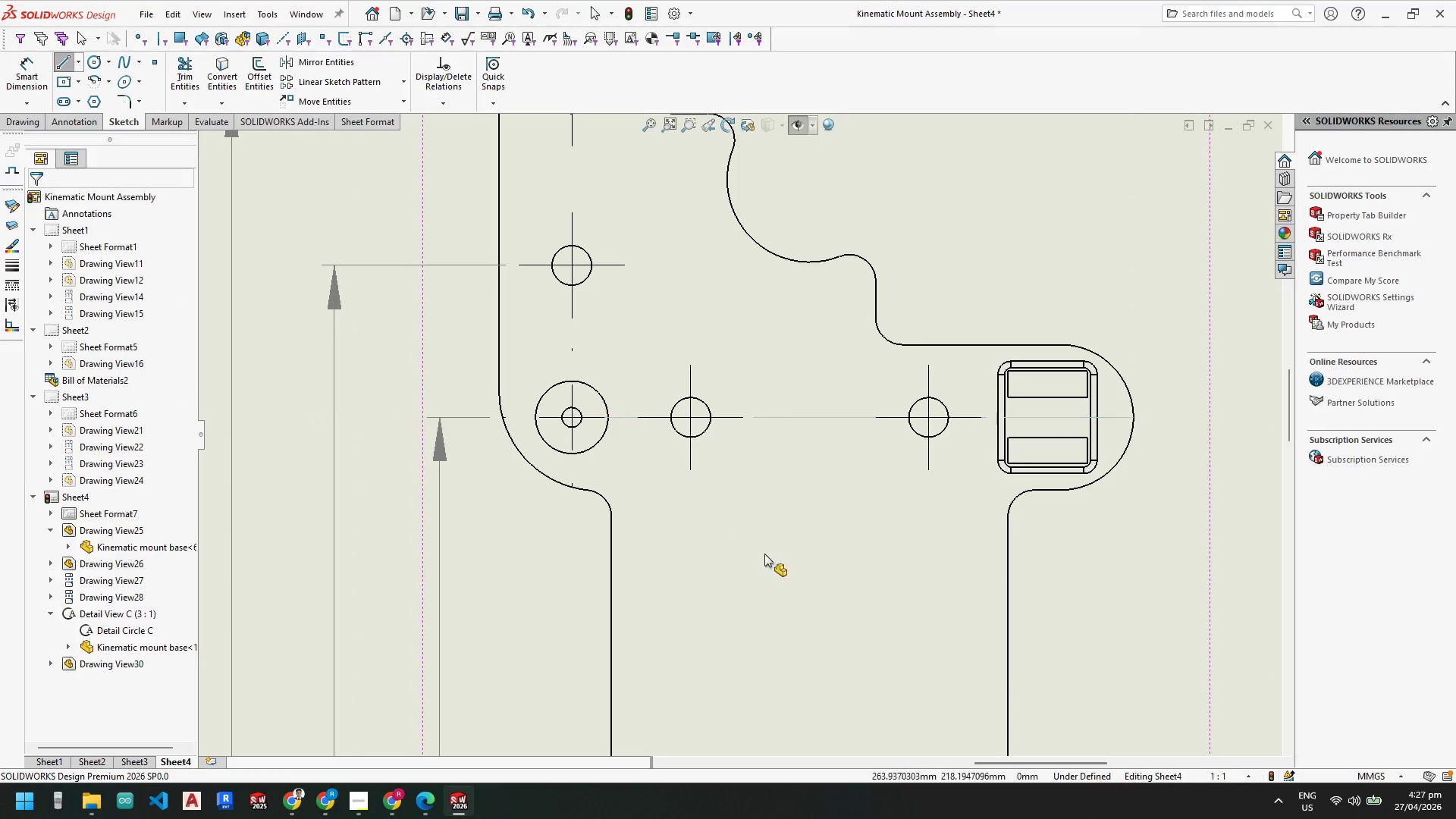 
scroll: coordinate [723, 576], scroll_direction: up, amount: 5.0
 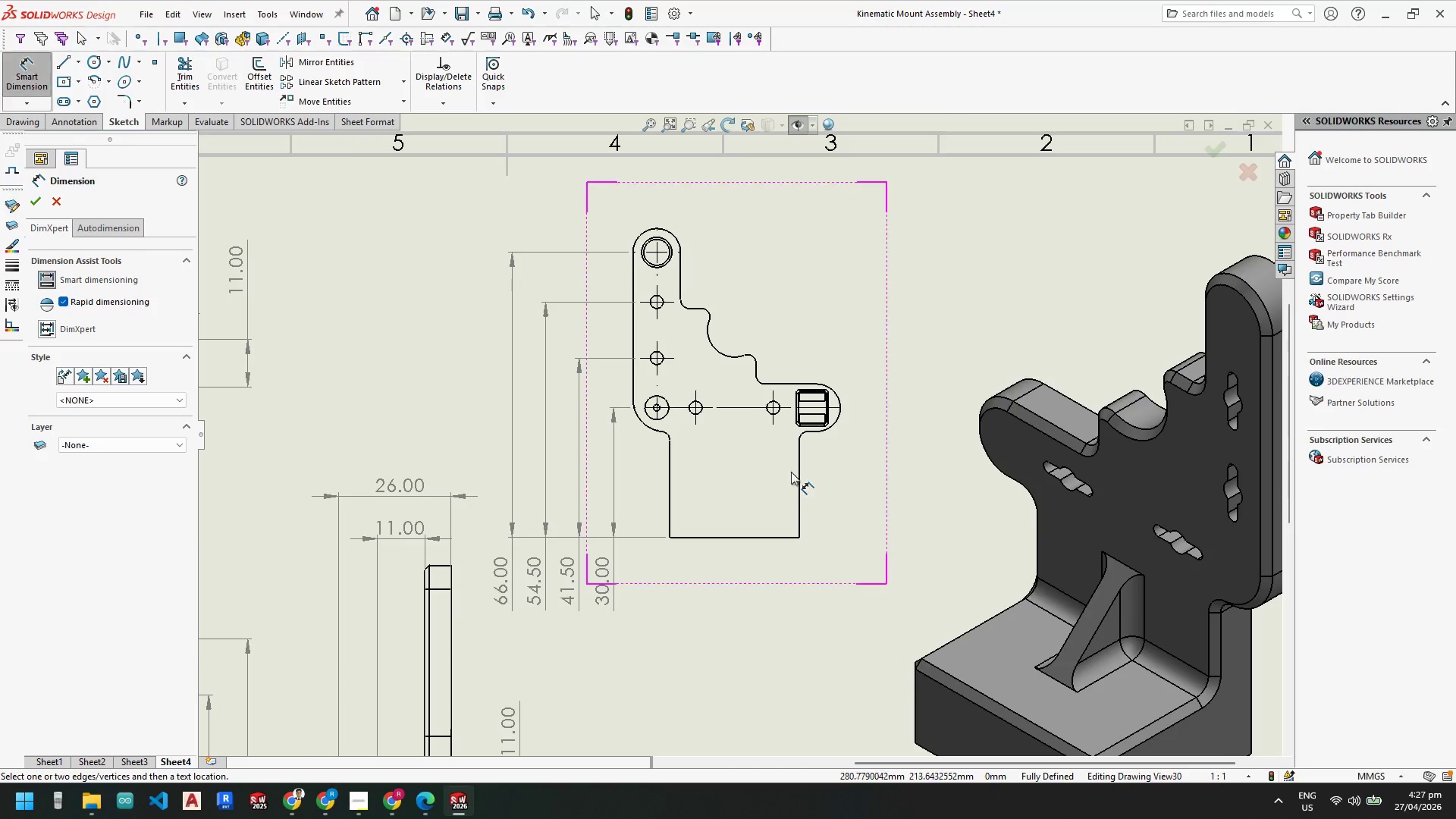 
scroll: coordinate [529, 467], scroll_direction: down, amount: 4.0
 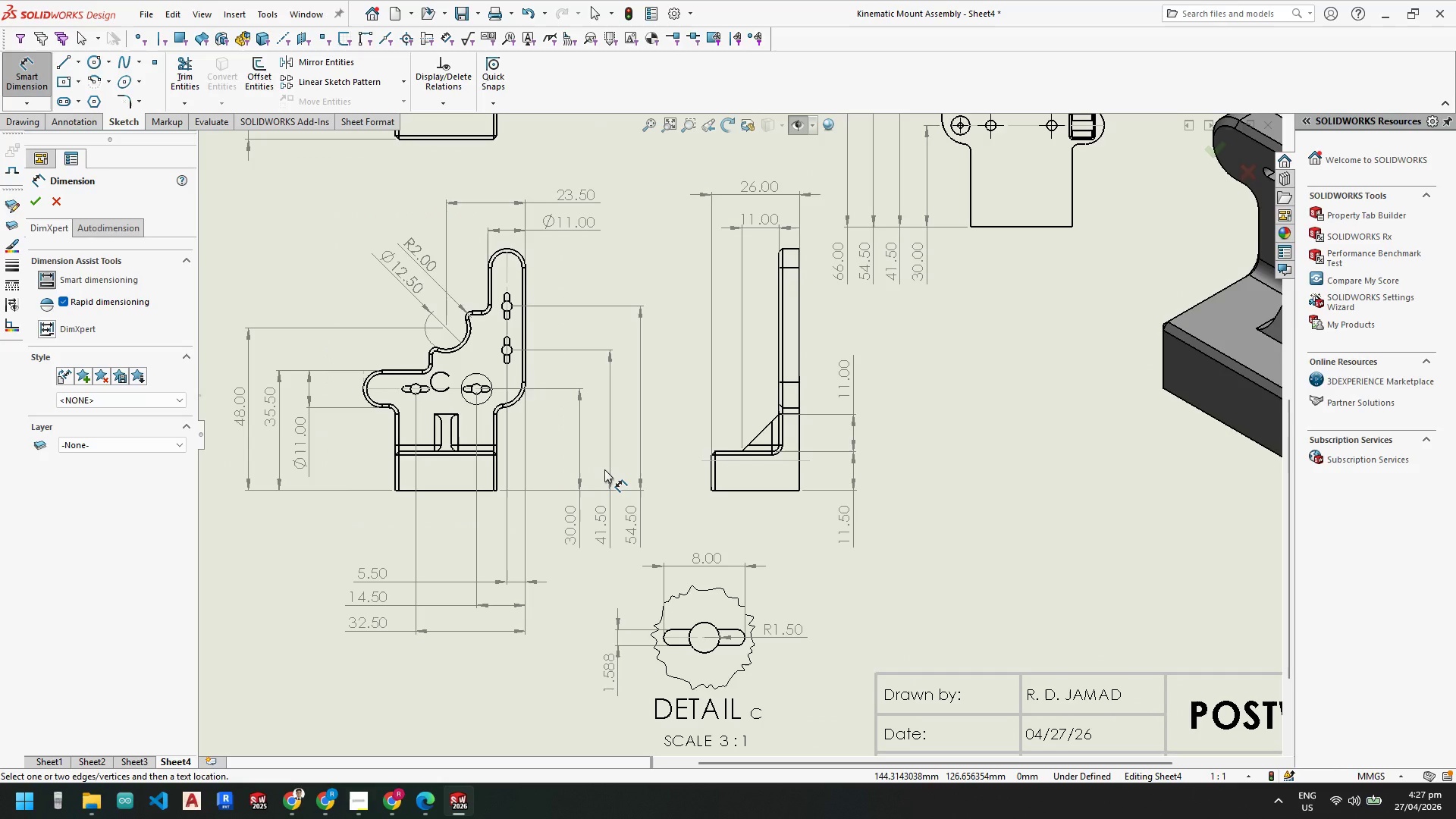 
scroll: coordinate [924, 370], scroll_direction: up, amount: 1.0
 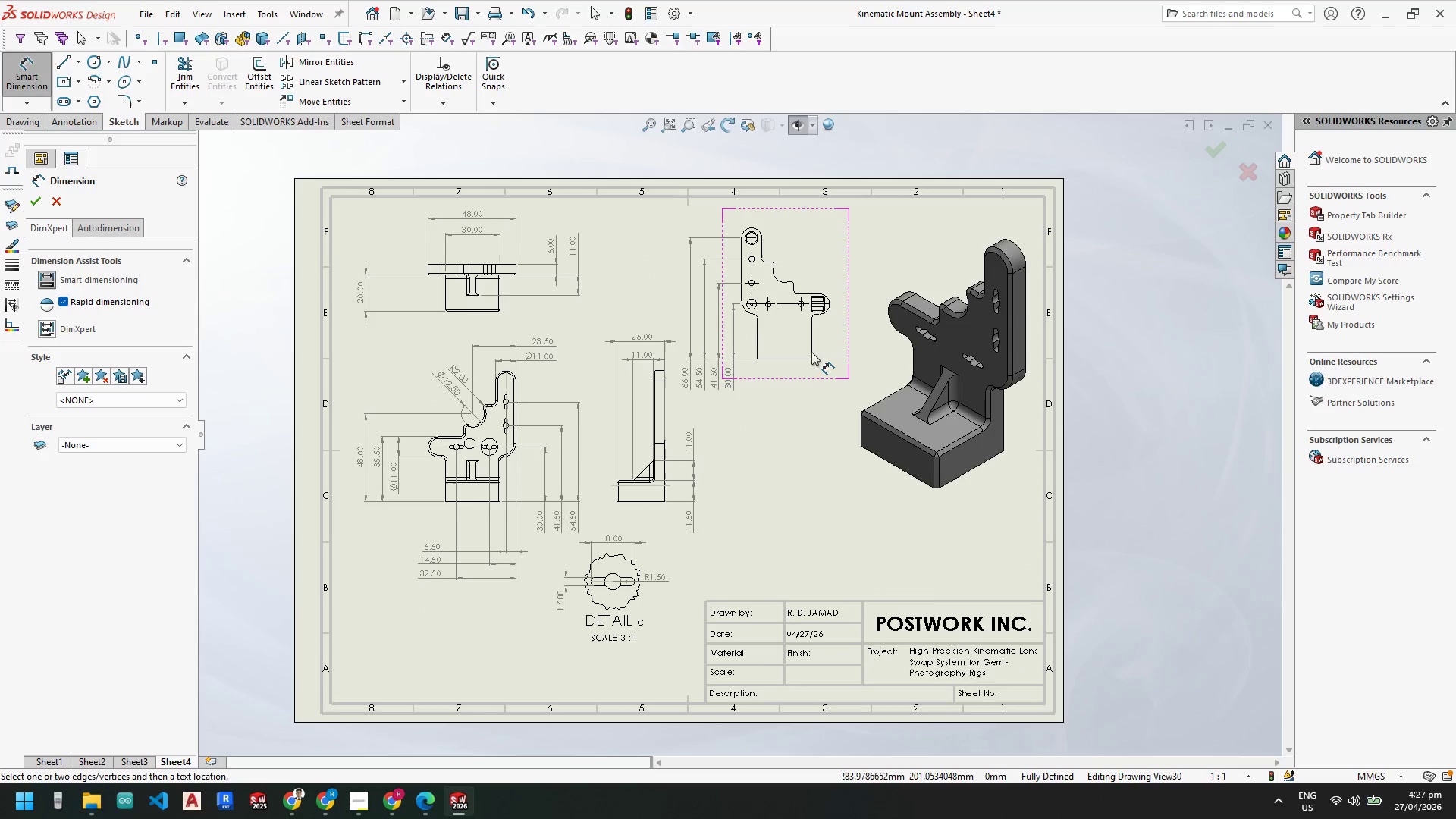 
scroll: coordinate [714, 295], scroll_direction: down, amount: 8.0
 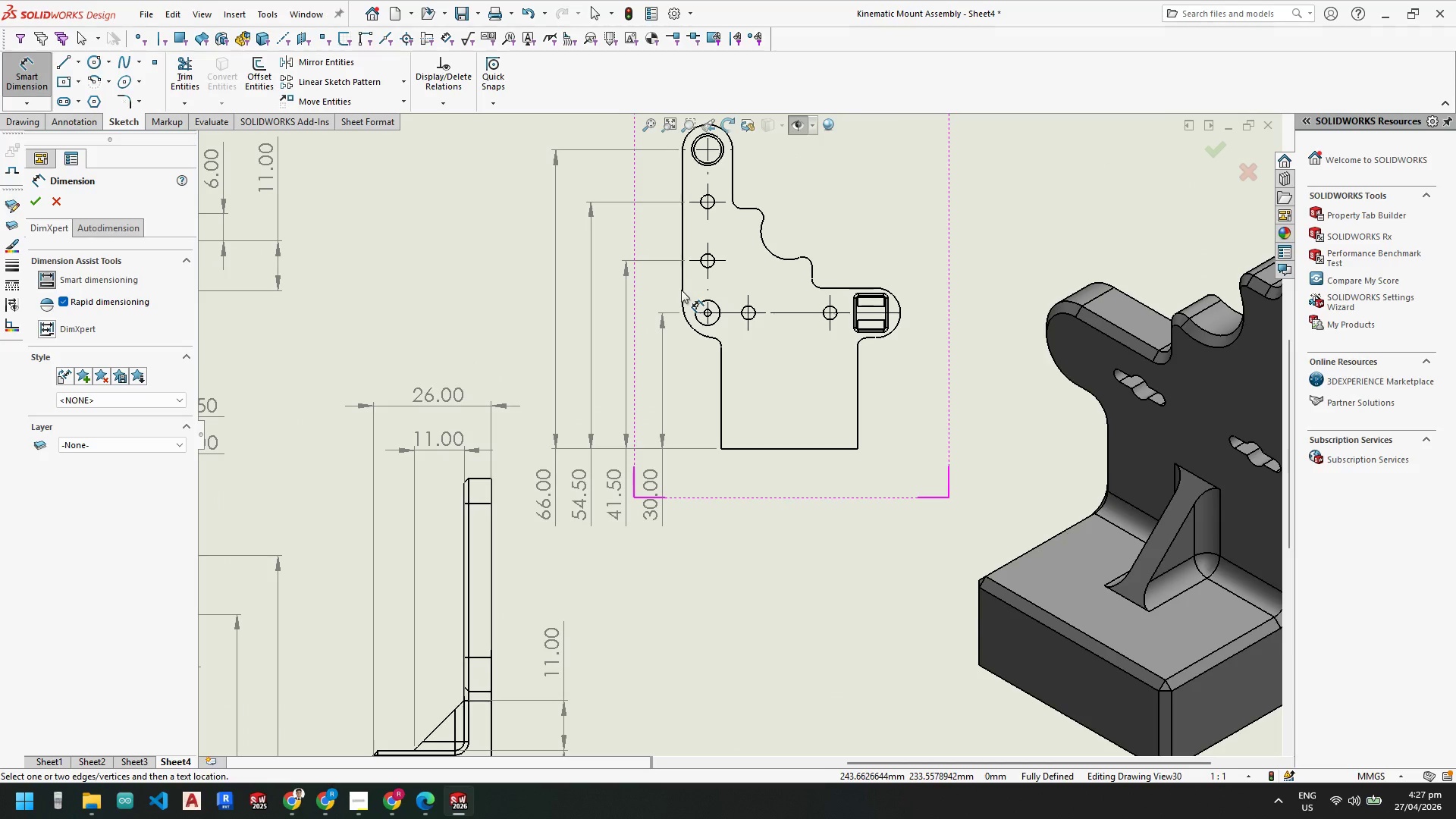 
left_click([682, 290])
 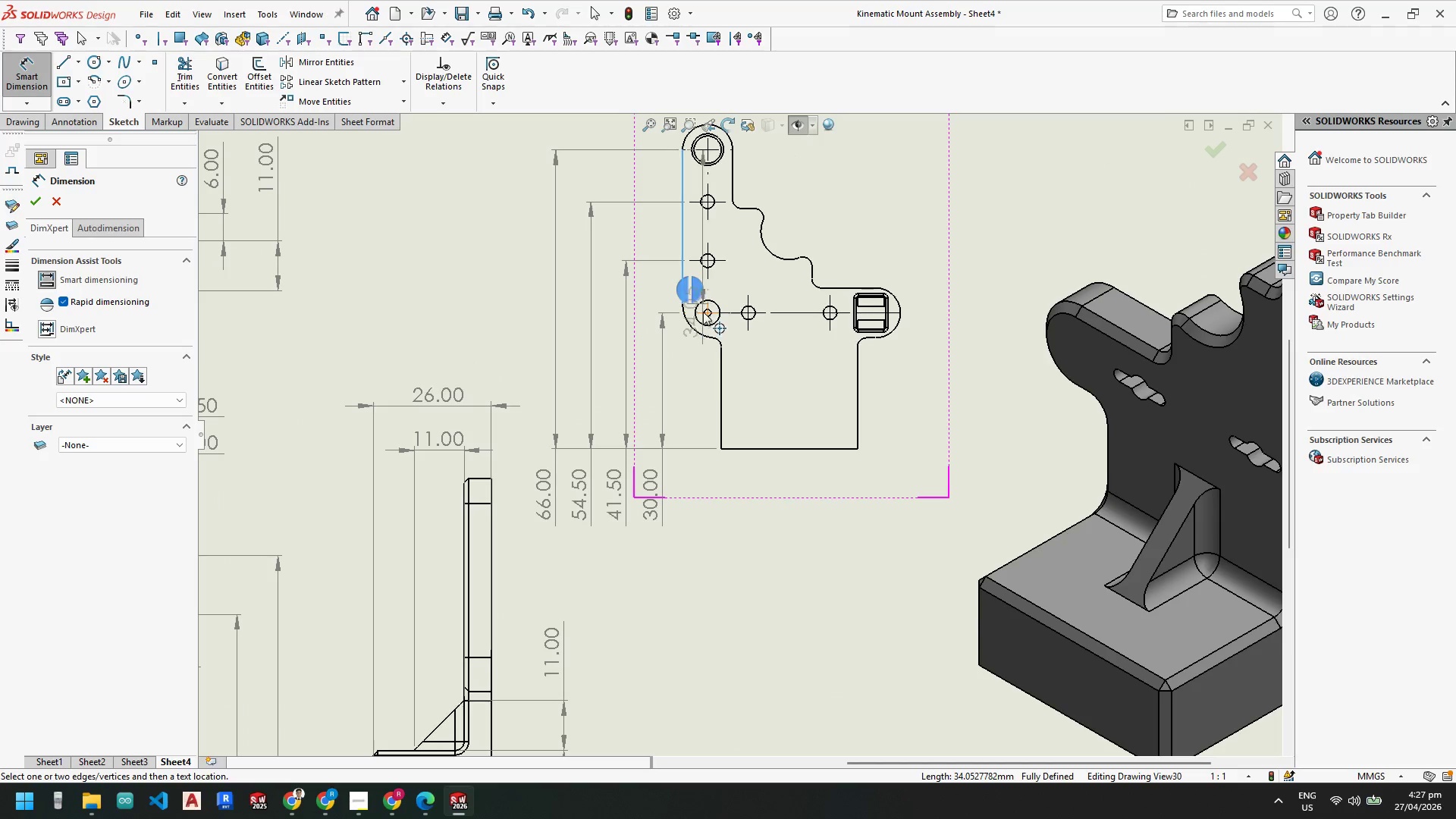 
scroll: coordinate [717, 328], scroll_direction: down, amount: 5.0
 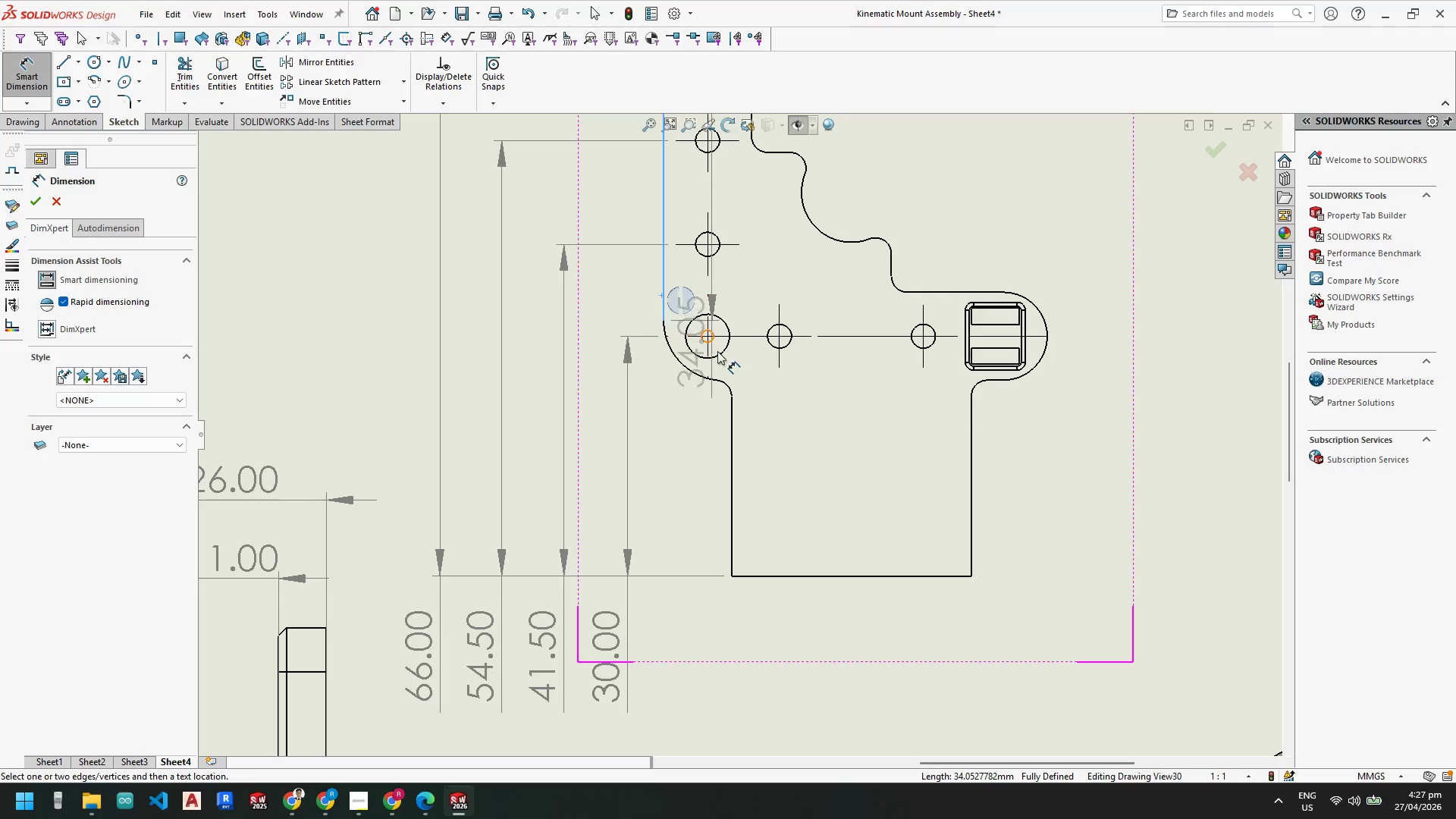 
left_click([720, 353])
 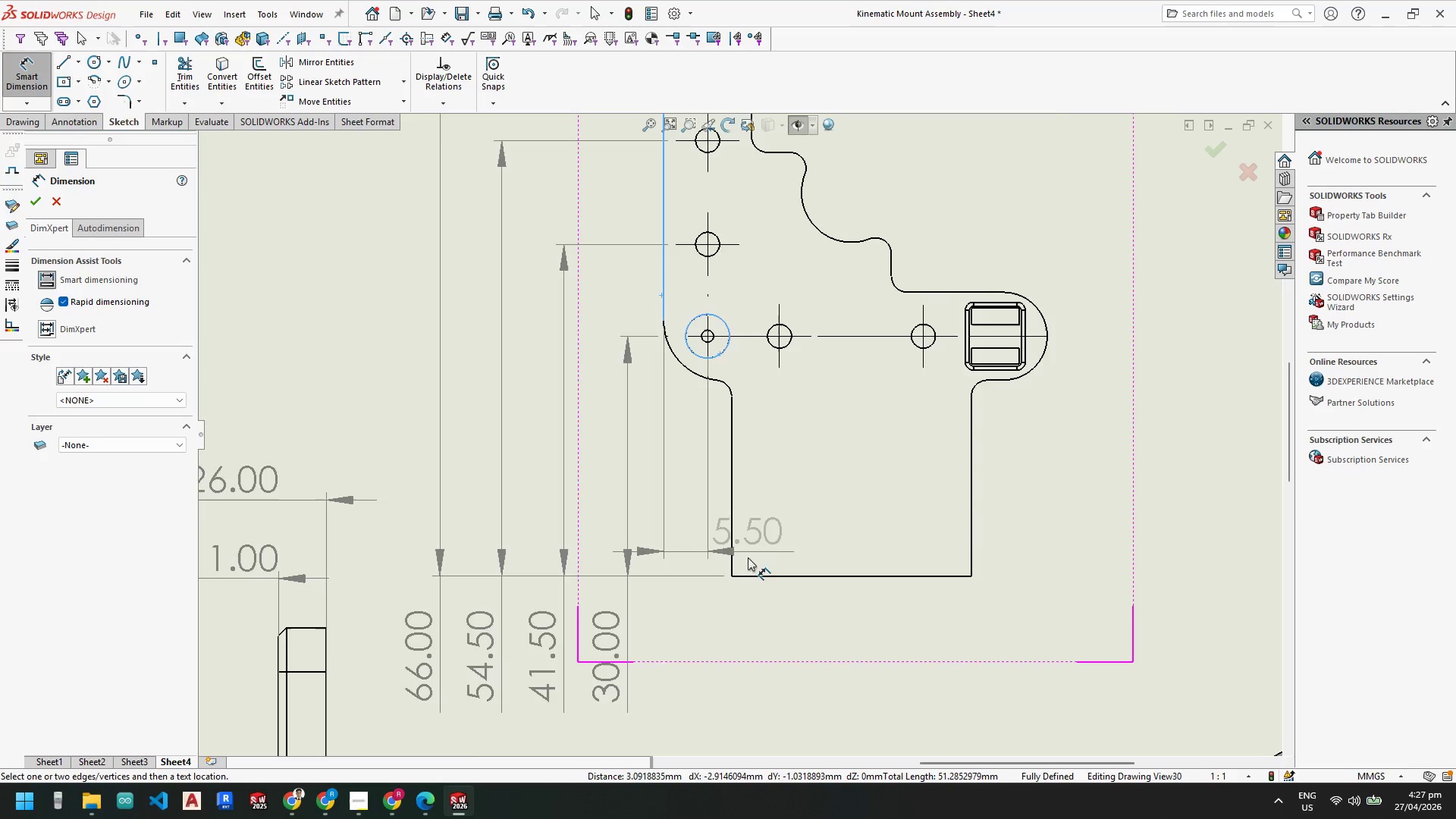 
scroll: coordinate [761, 587], scroll_direction: up, amount: 1.0
 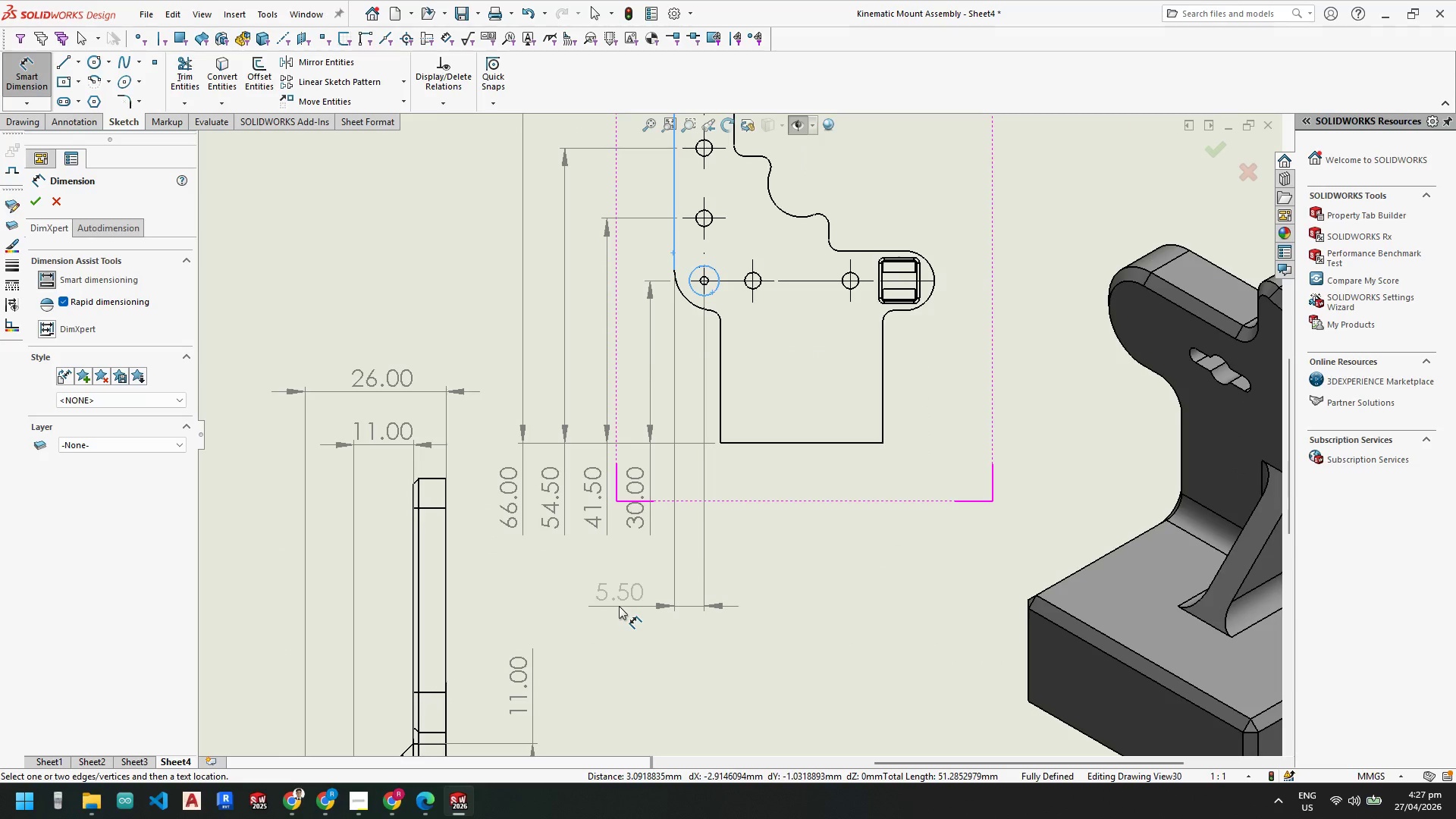 
left_click([620, 603])
 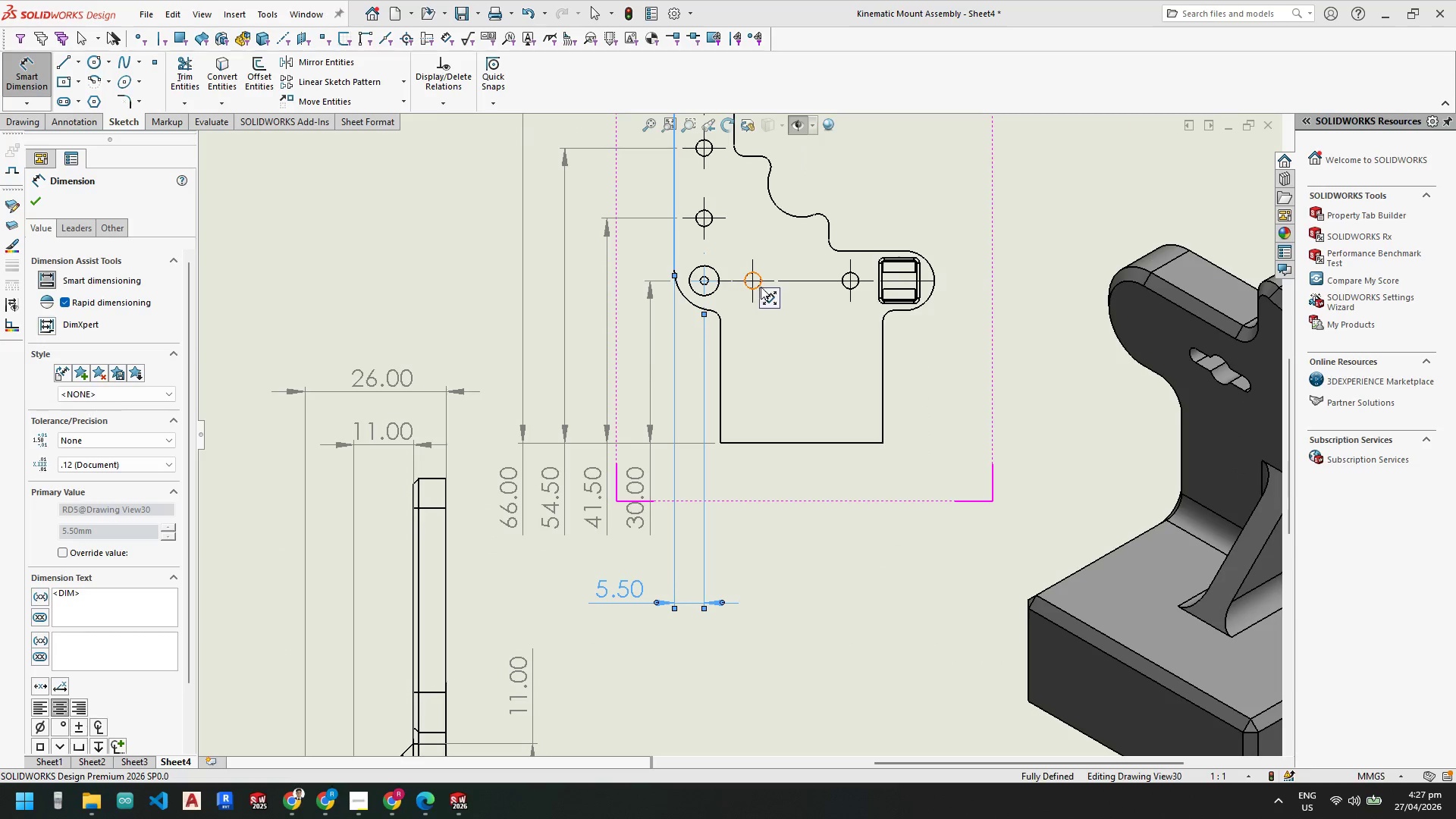 
left_click([760, 286])
 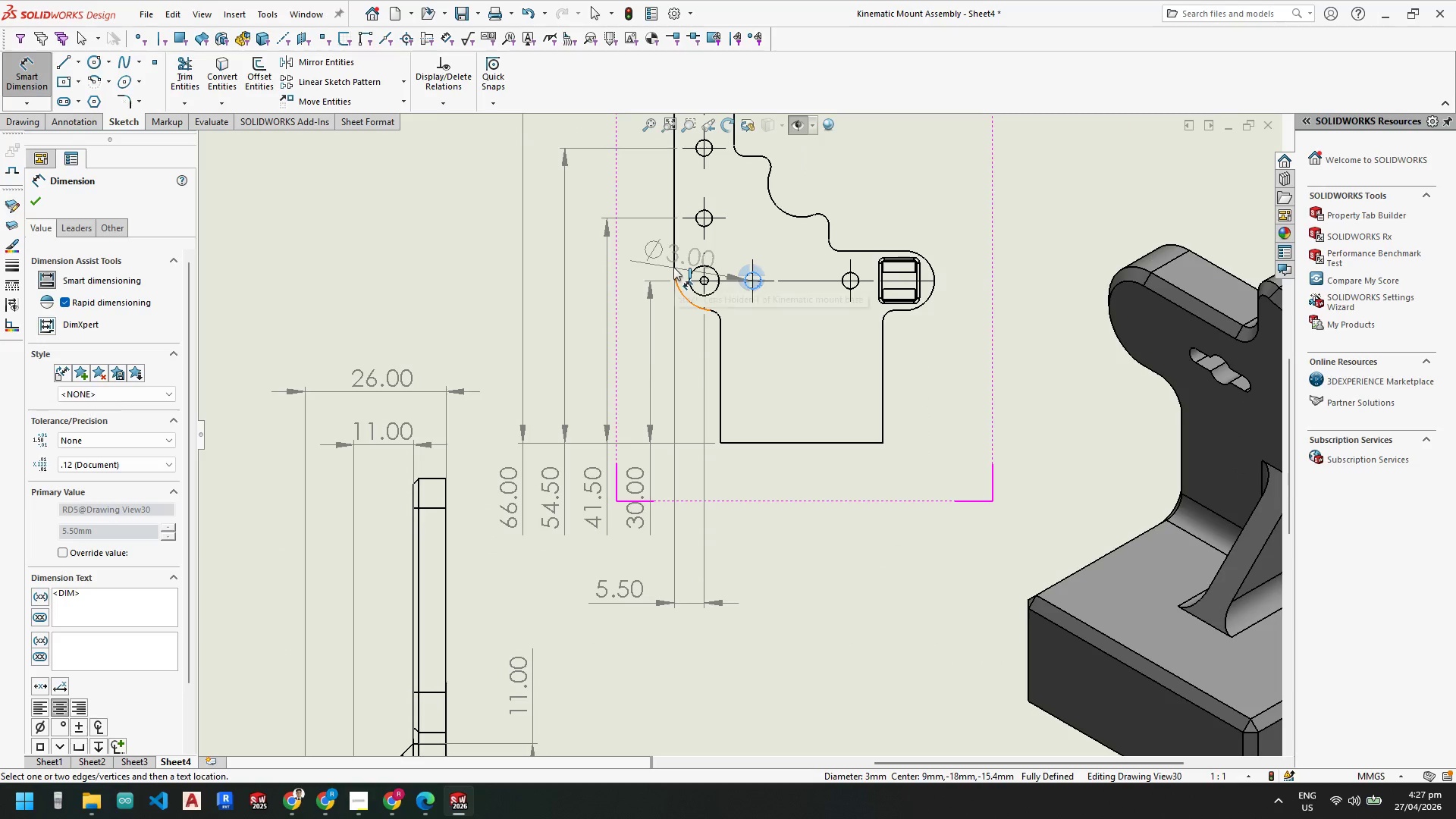 
left_click([673, 262])
 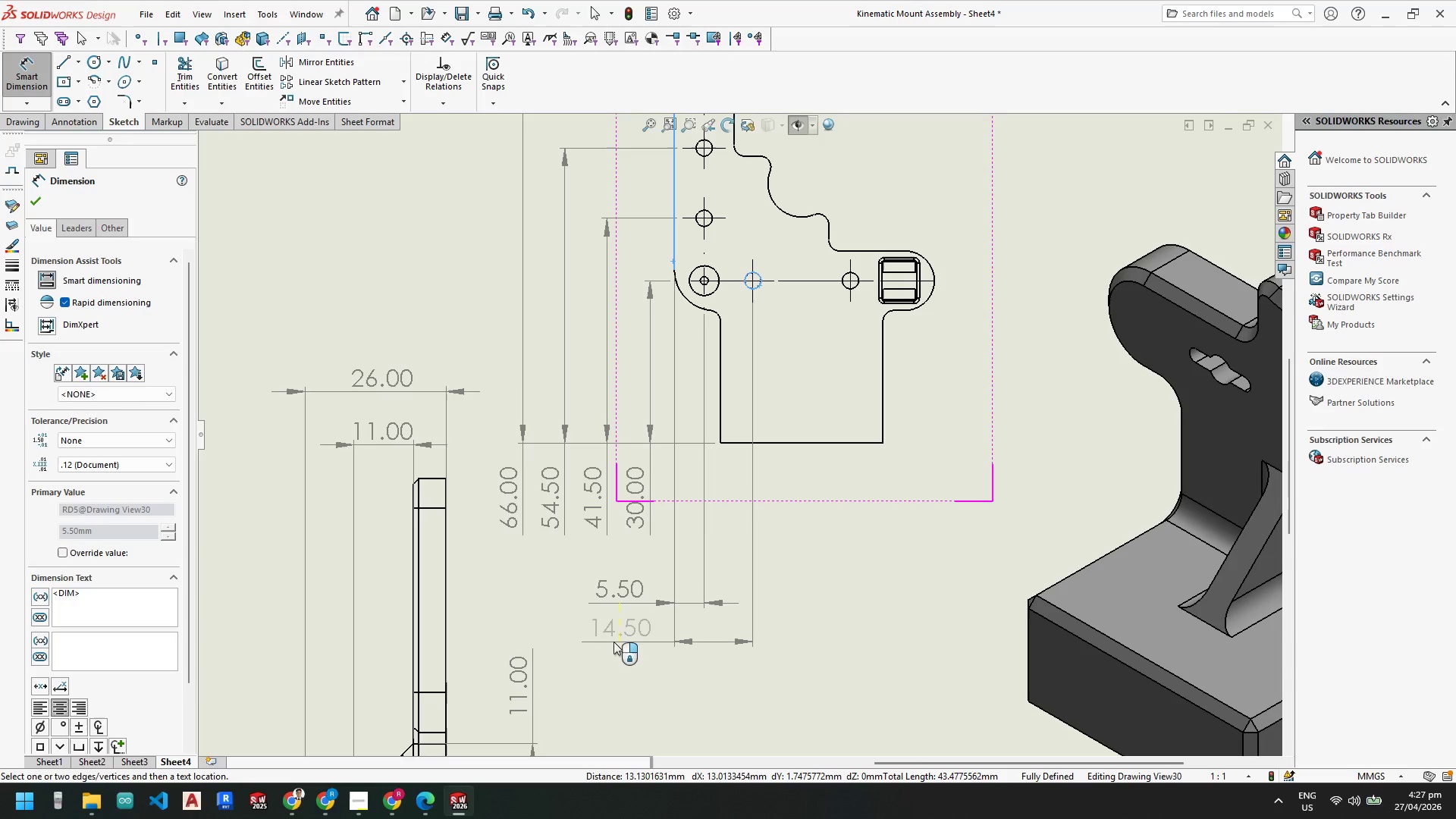 
left_click([613, 642])
 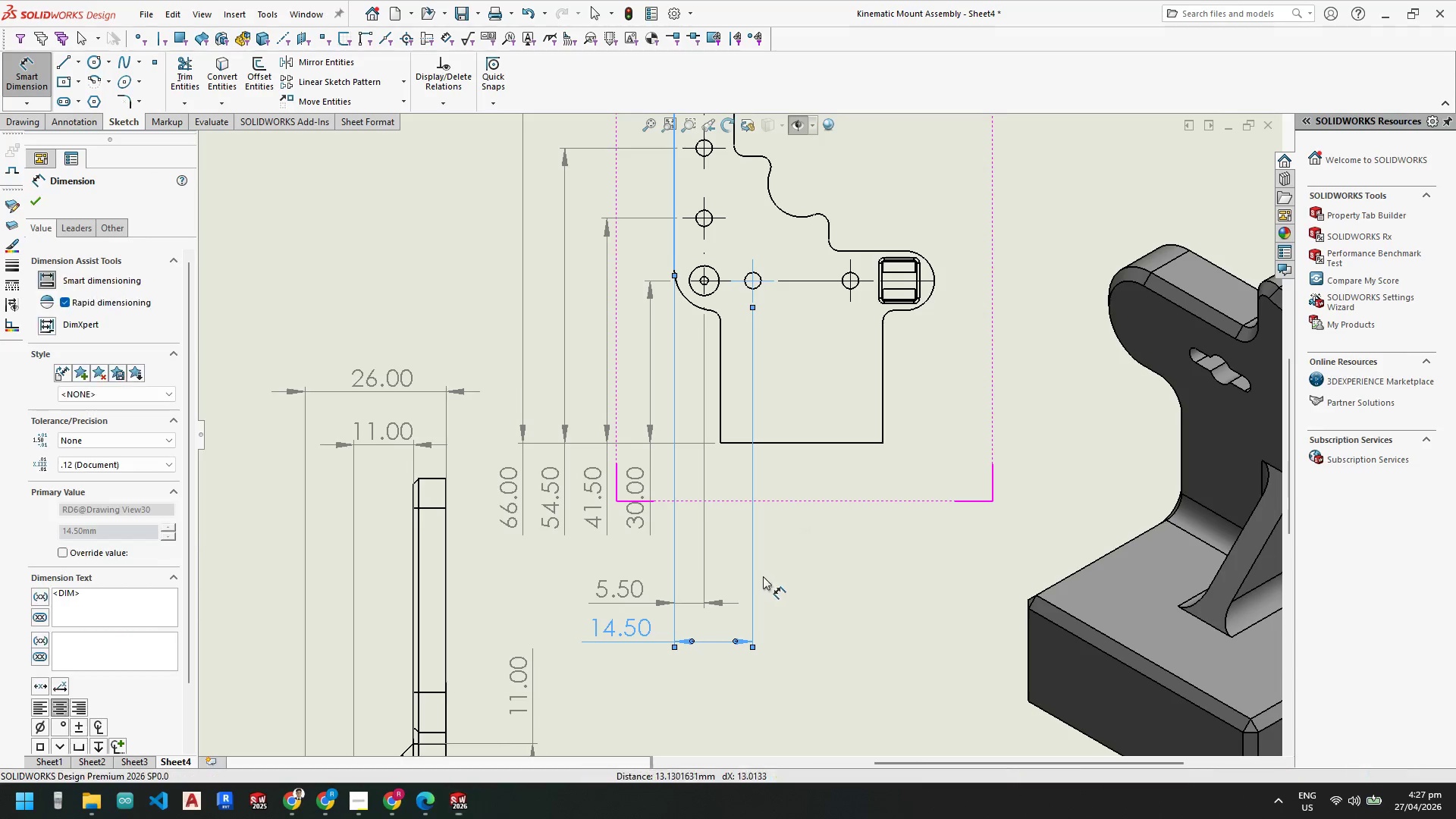 
key(Escape)
 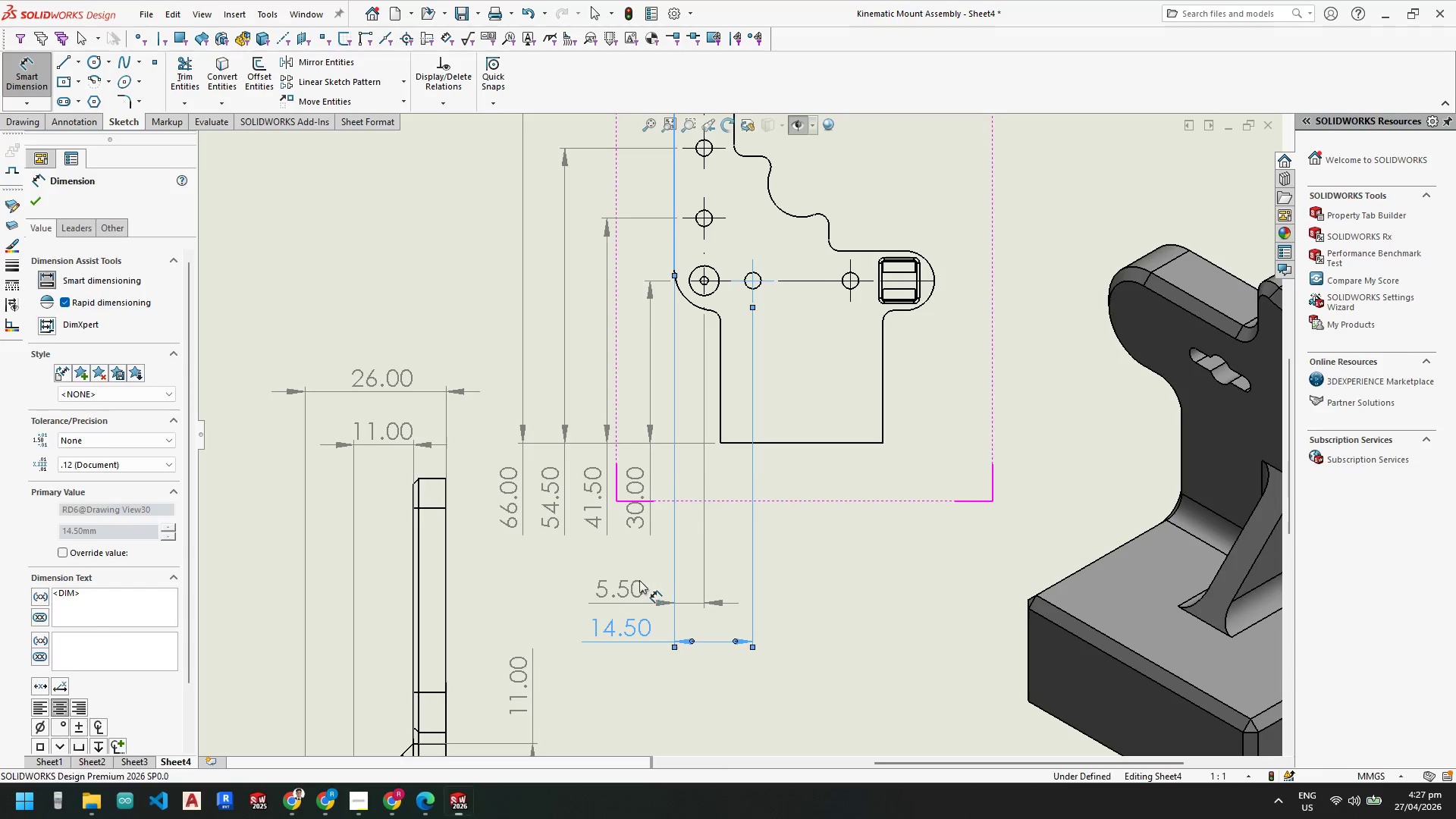 
key(Escape)
 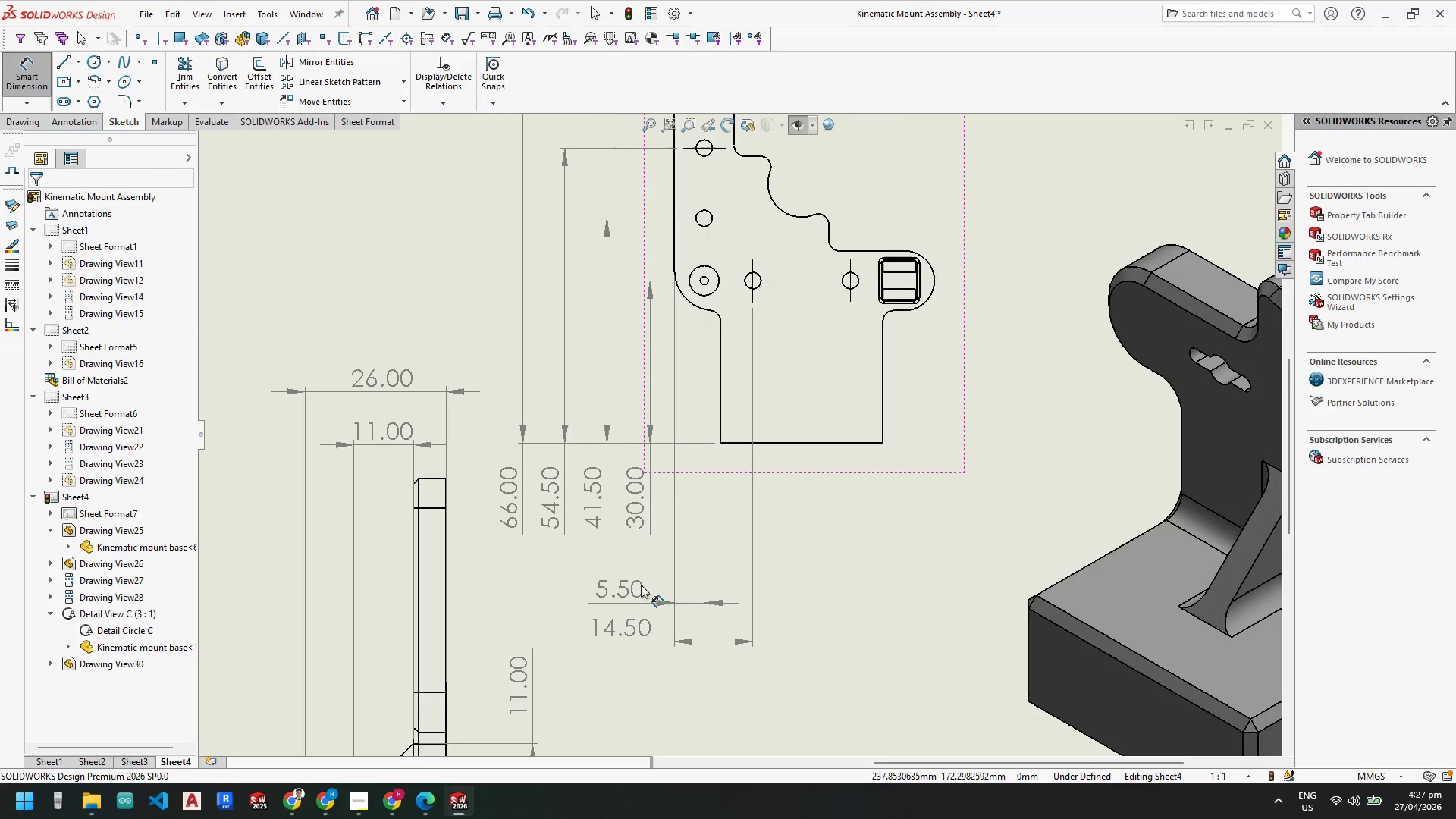 
key(Escape)
 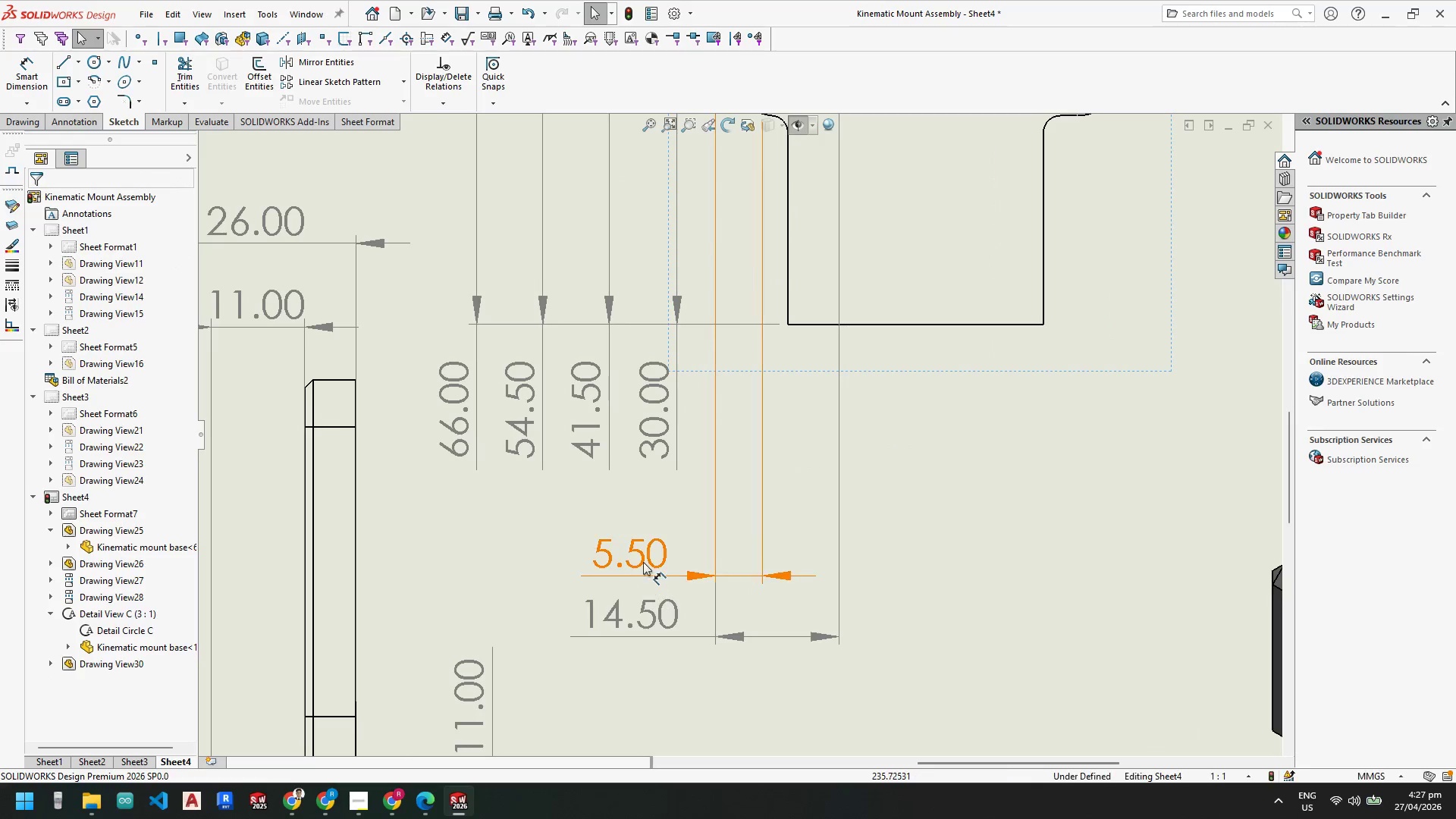 
left_click_drag(start_coordinate=[643, 558], to_coordinate=[654, 558])
 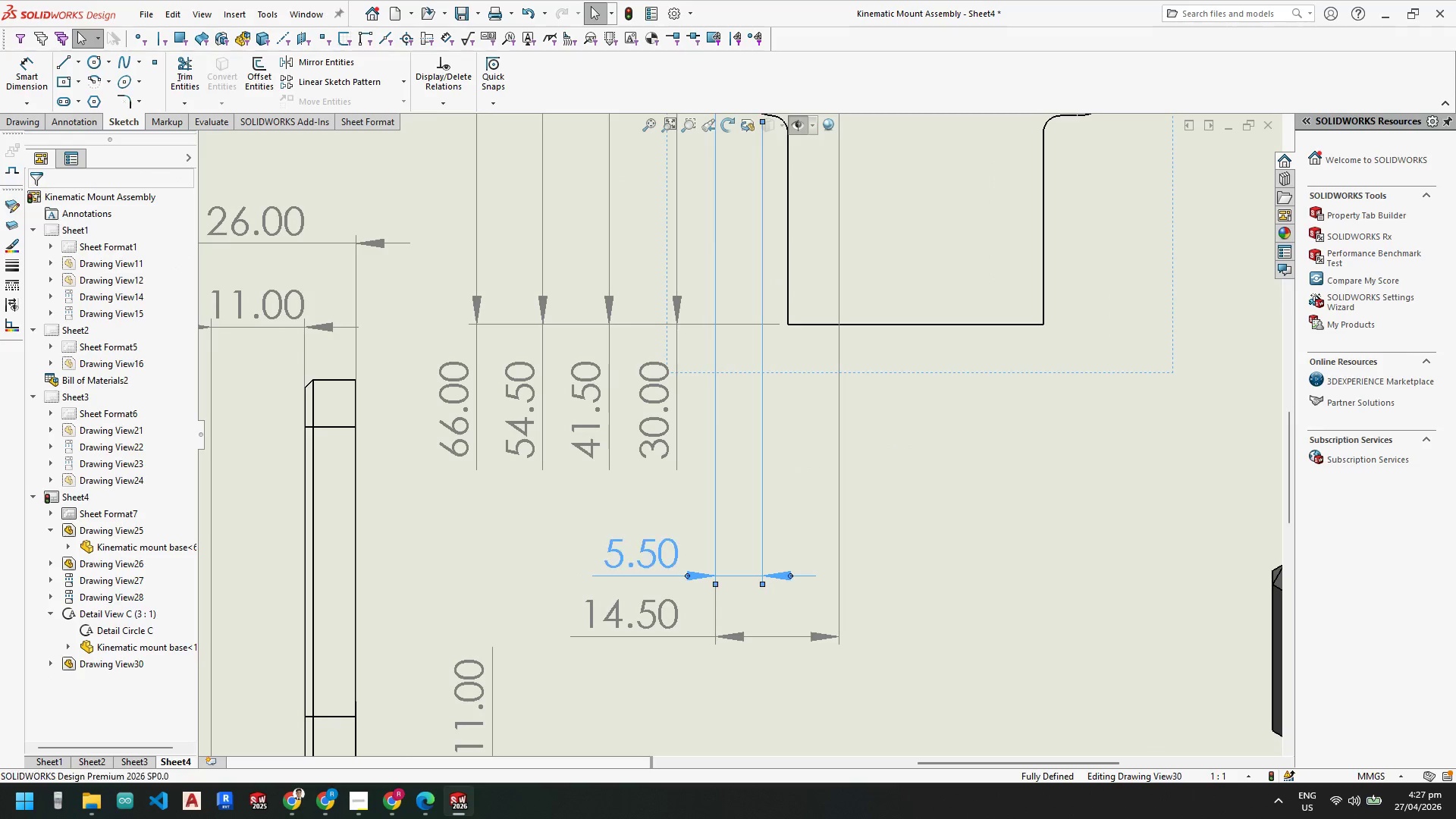 
scroll: coordinate [644, 589], scroll_direction: down, amount: 4.0
 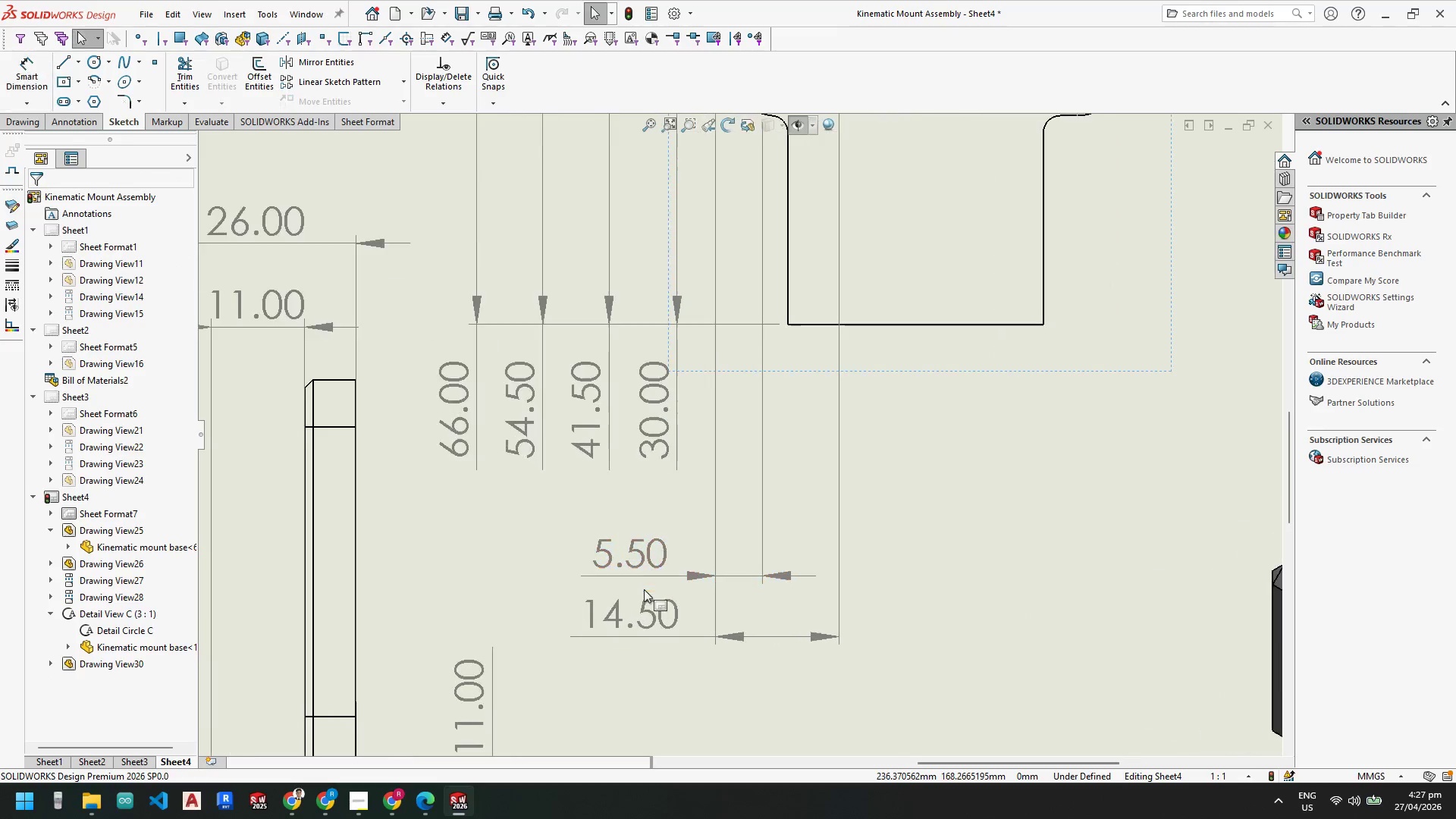 
key(Escape)
 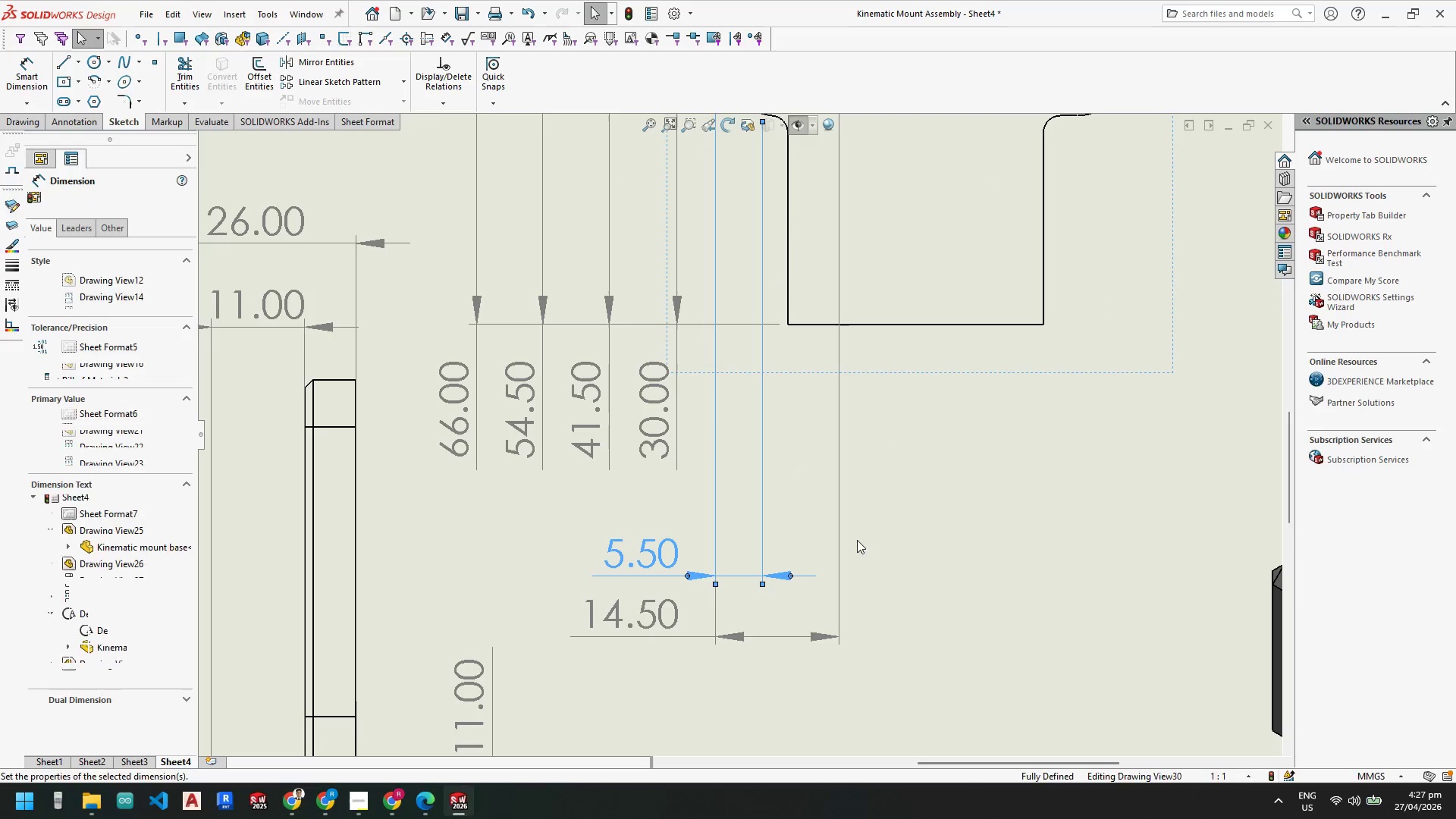 
key(Escape)
 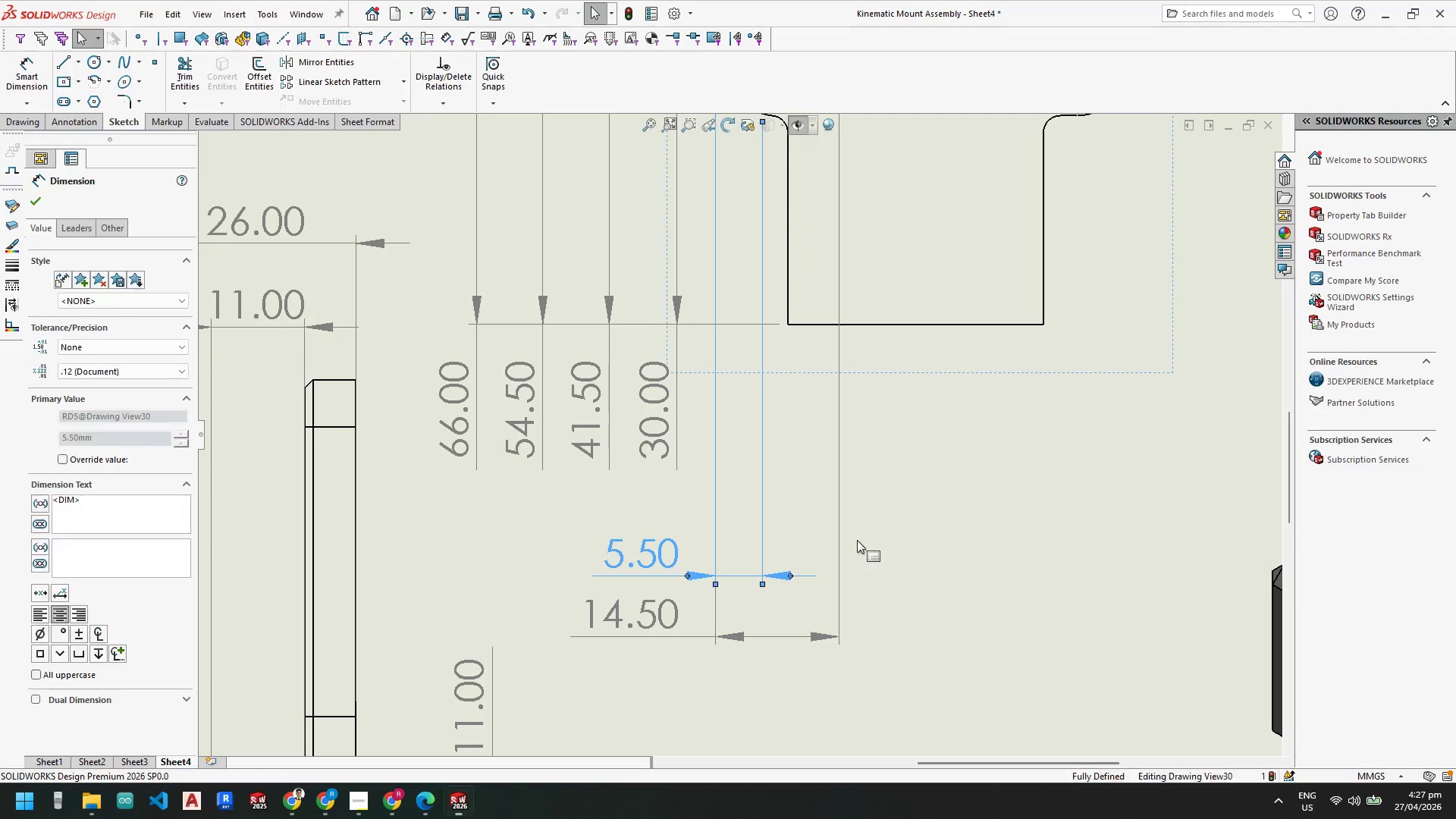 
scroll: coordinate [829, 466], scroll_direction: up, amount: 7.0
 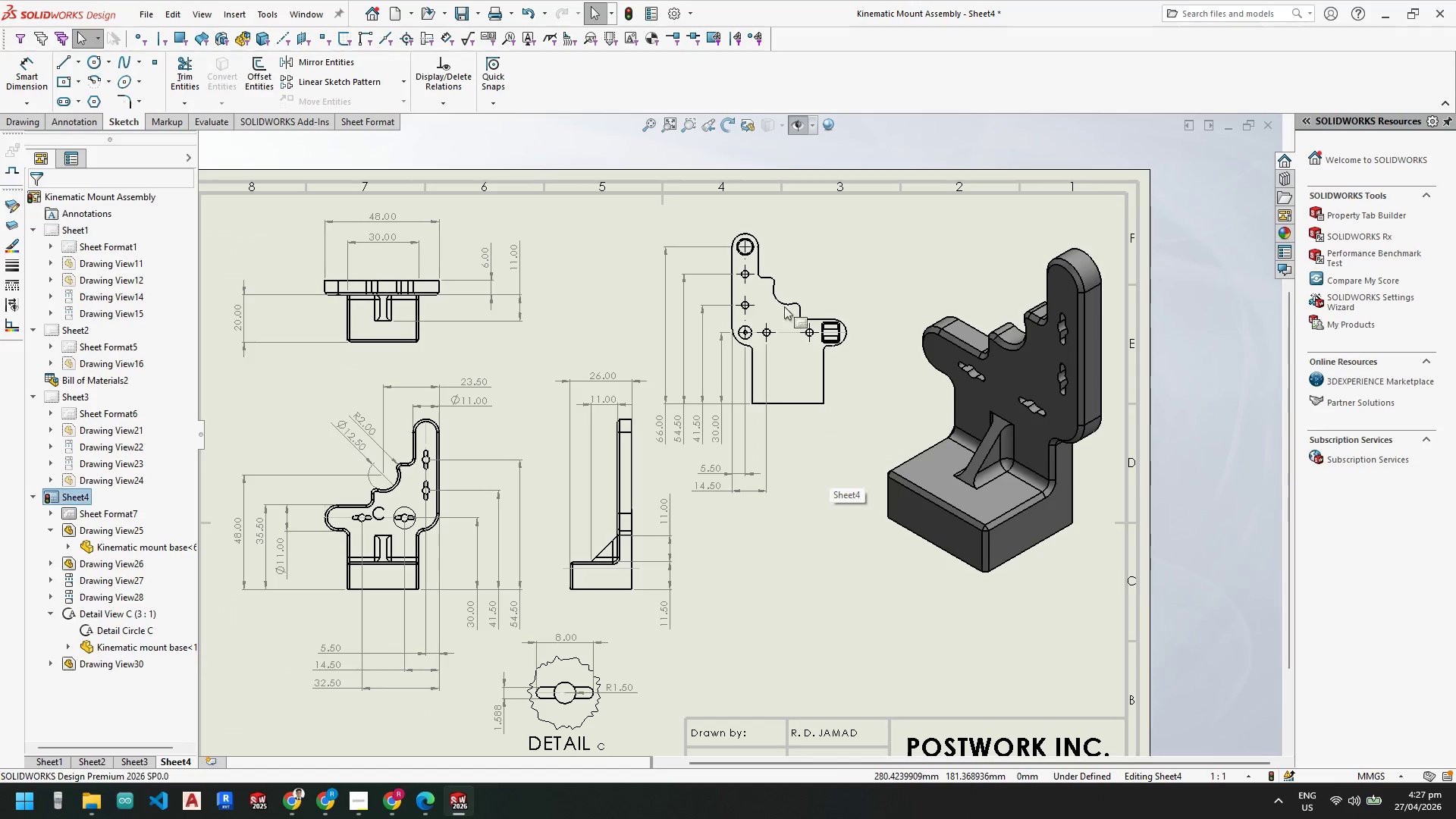 
scroll: coordinate [794, 354], scroll_direction: down, amount: 8.0
 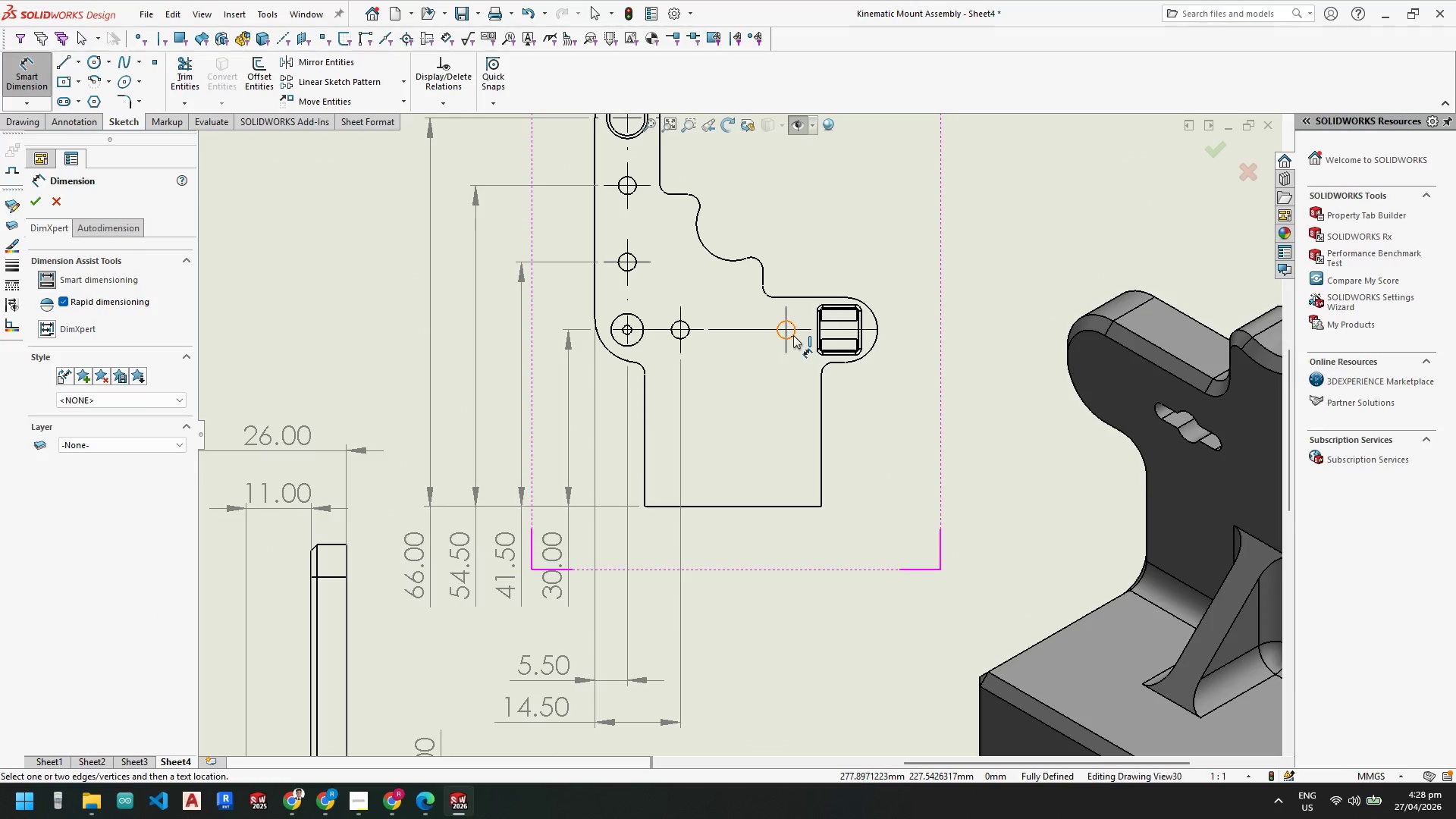 
left_click([793, 335])
 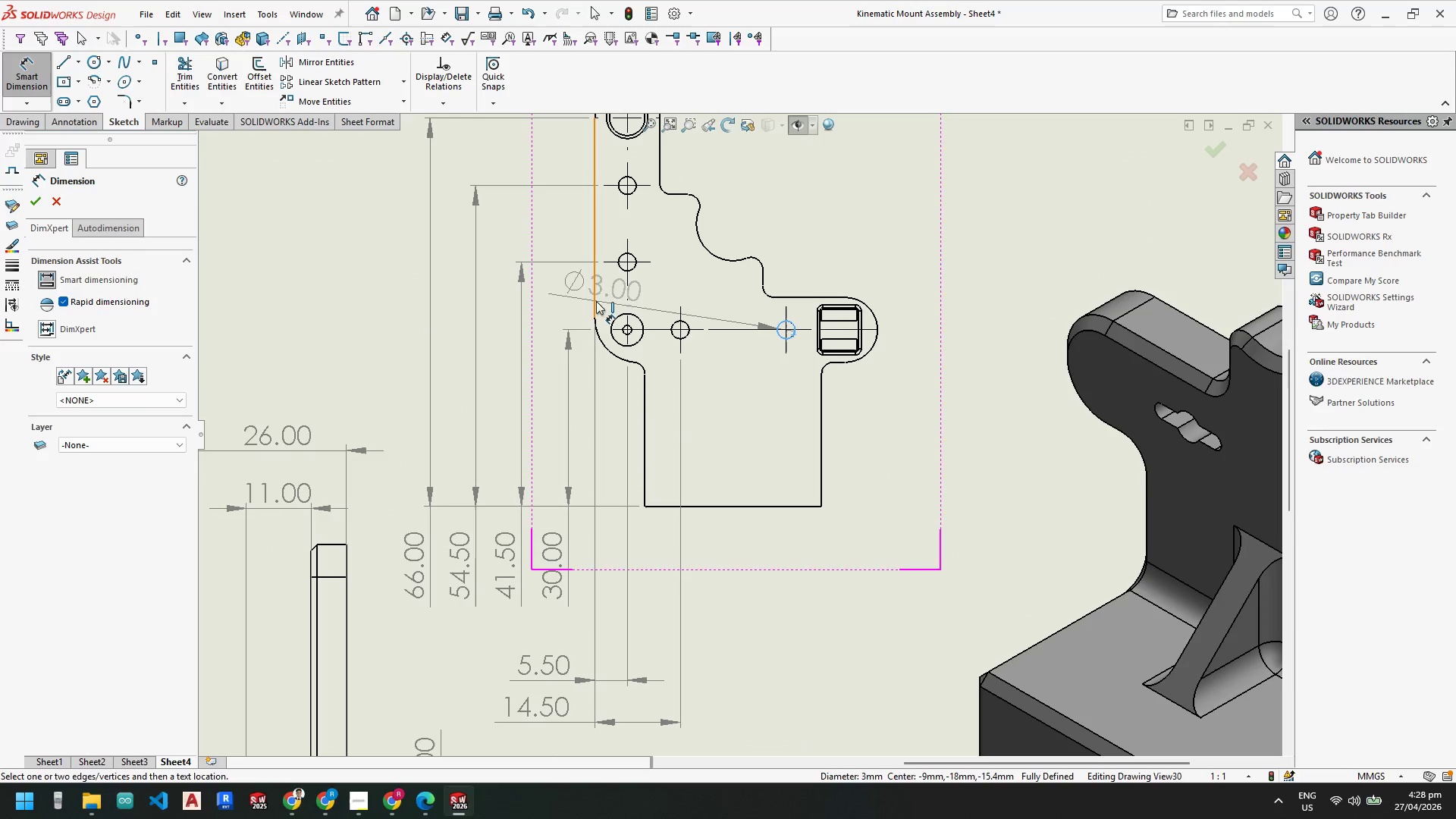 
left_click([594, 301])
 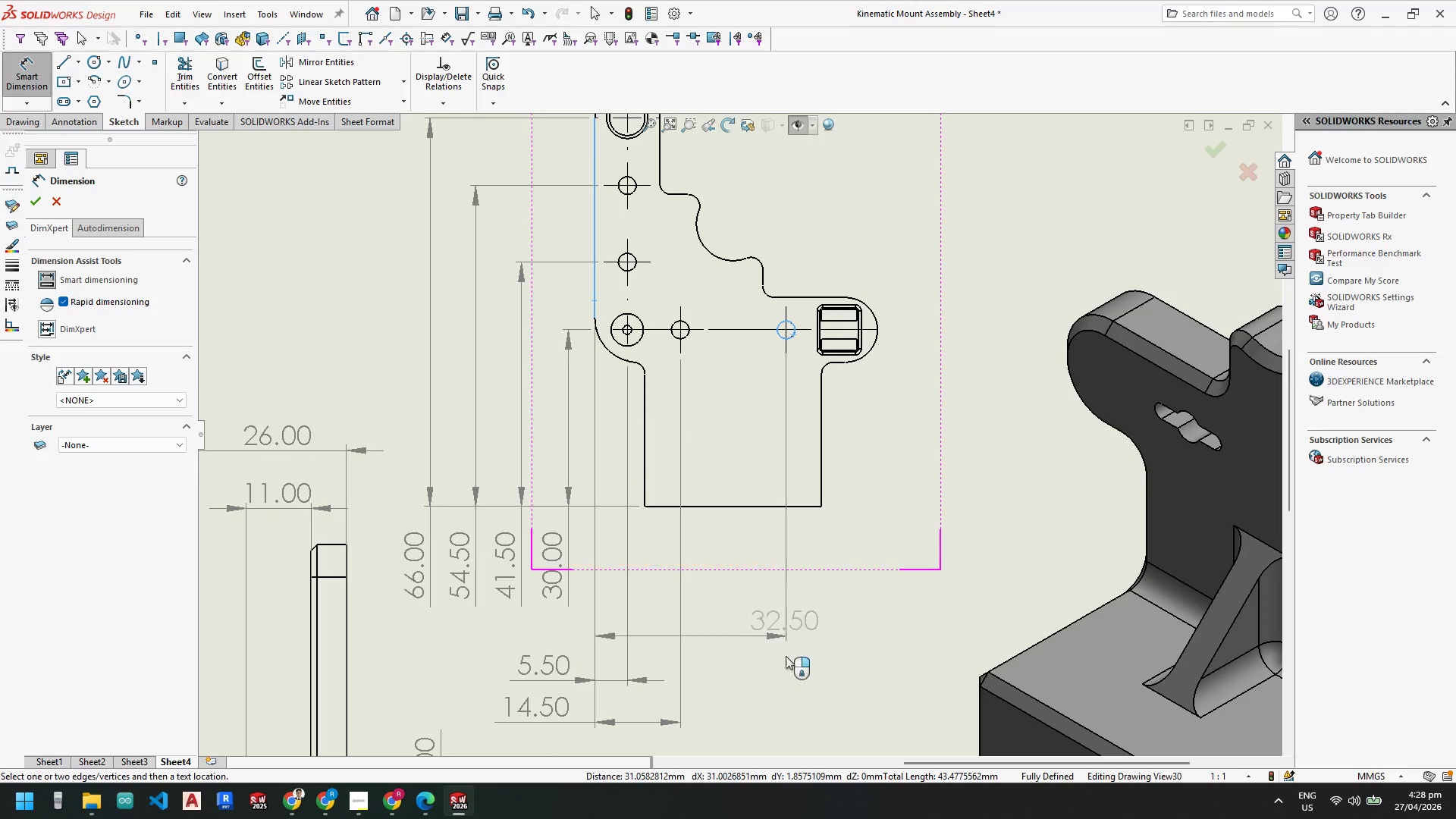 
scroll: coordinate [665, 626], scroll_direction: down, amount: 1.0
 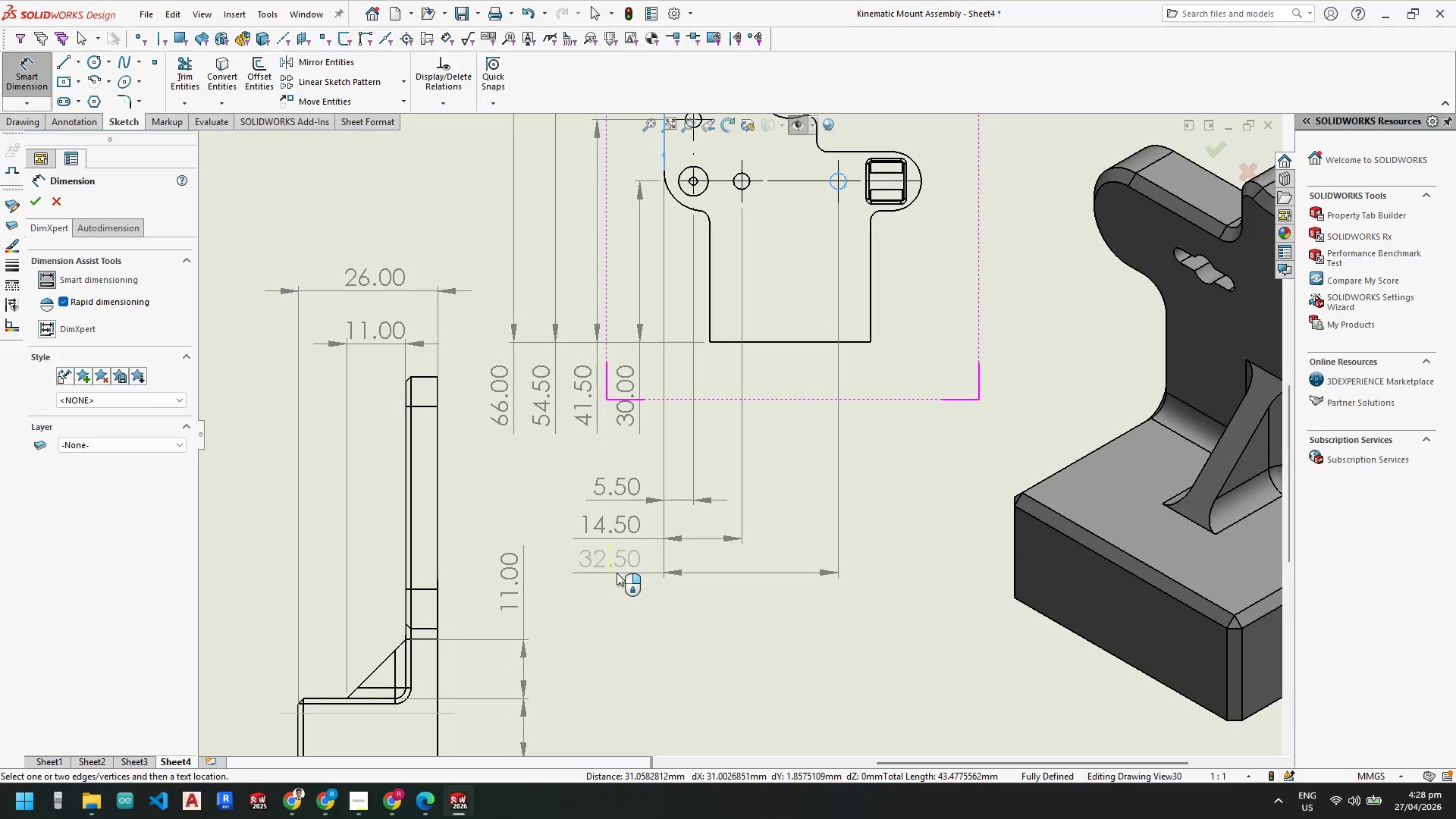 
left_click([617, 573])
 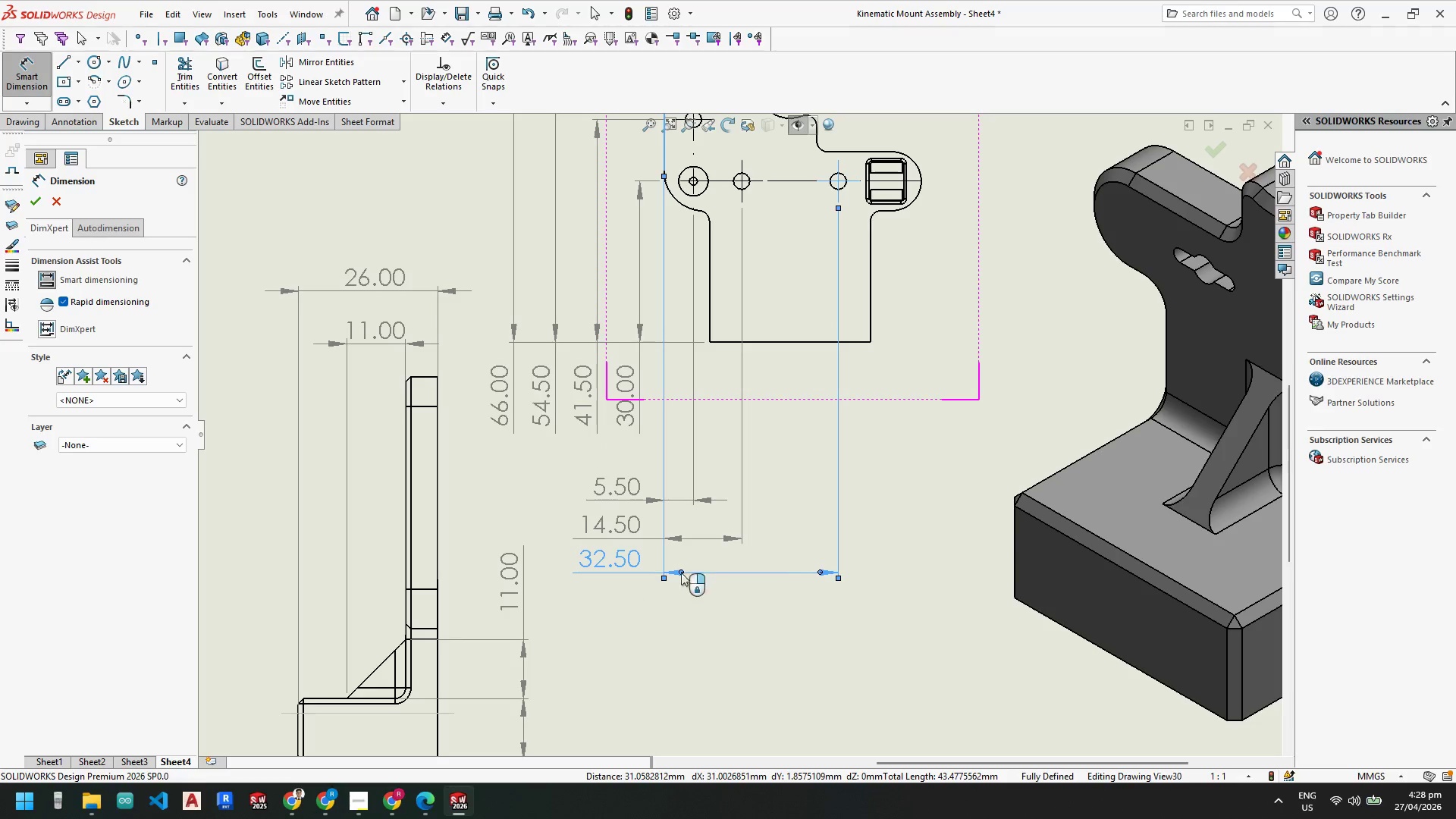 
key(Escape)
 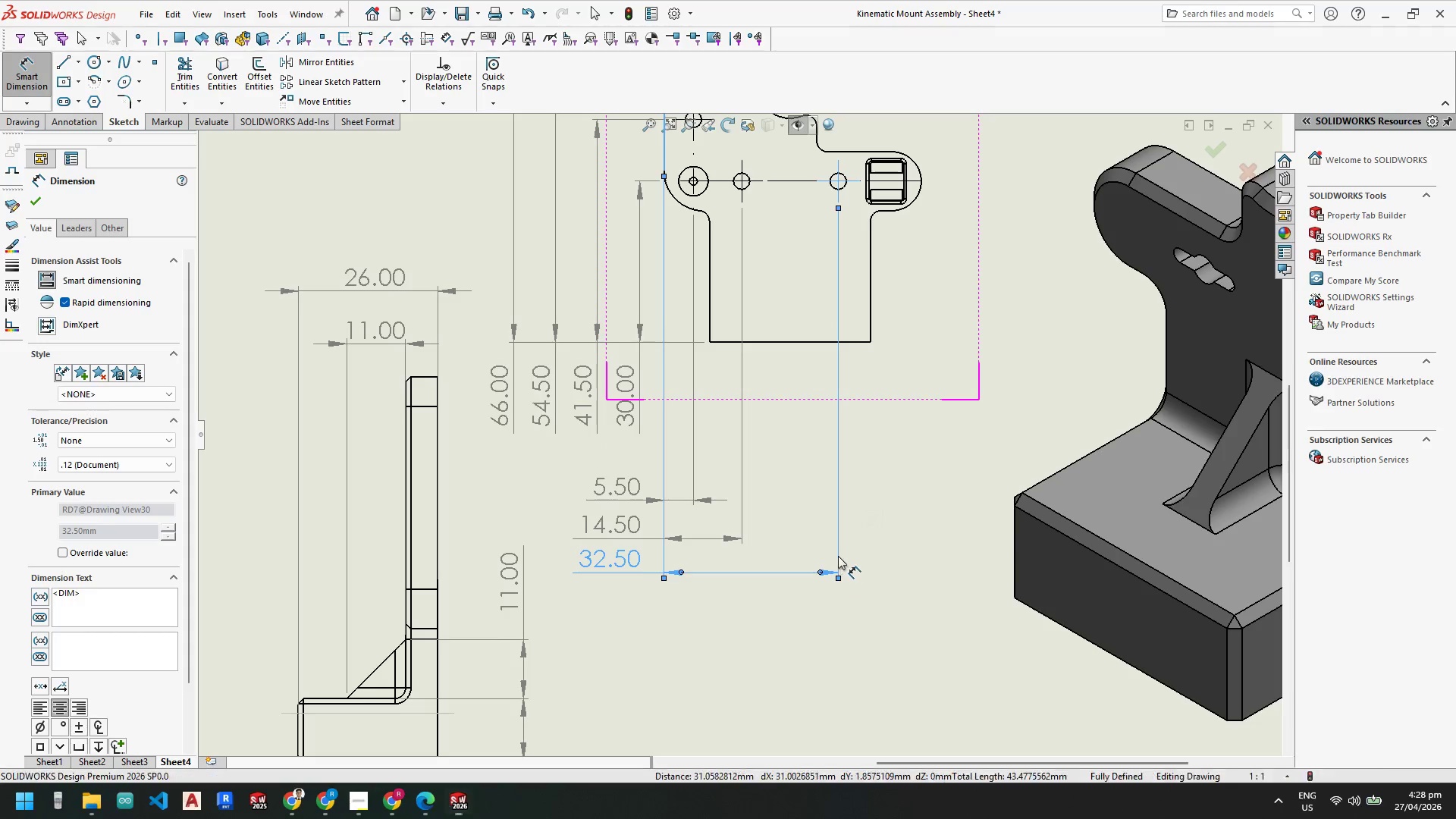 
key(Escape)
 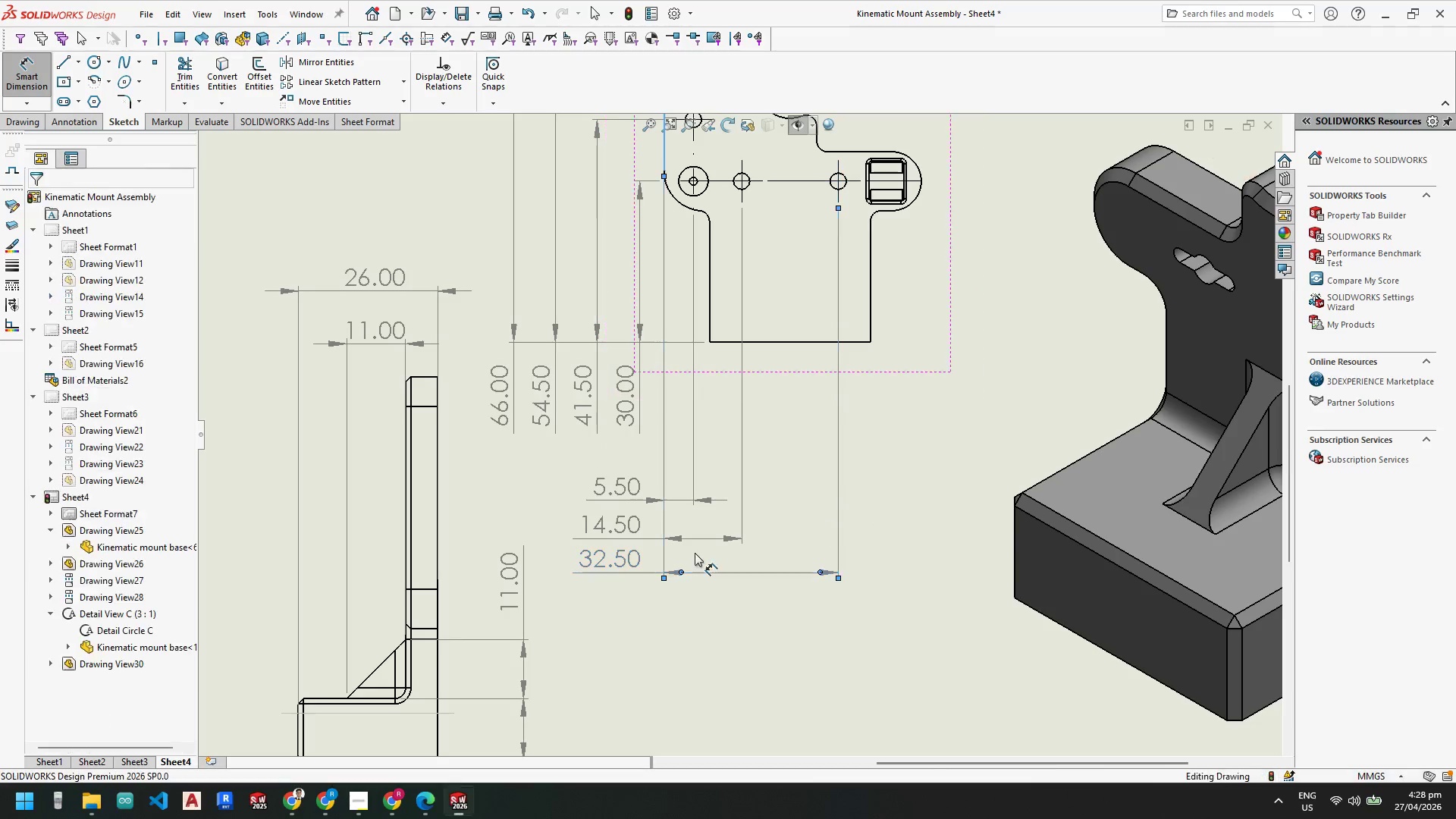 
key(Escape)
 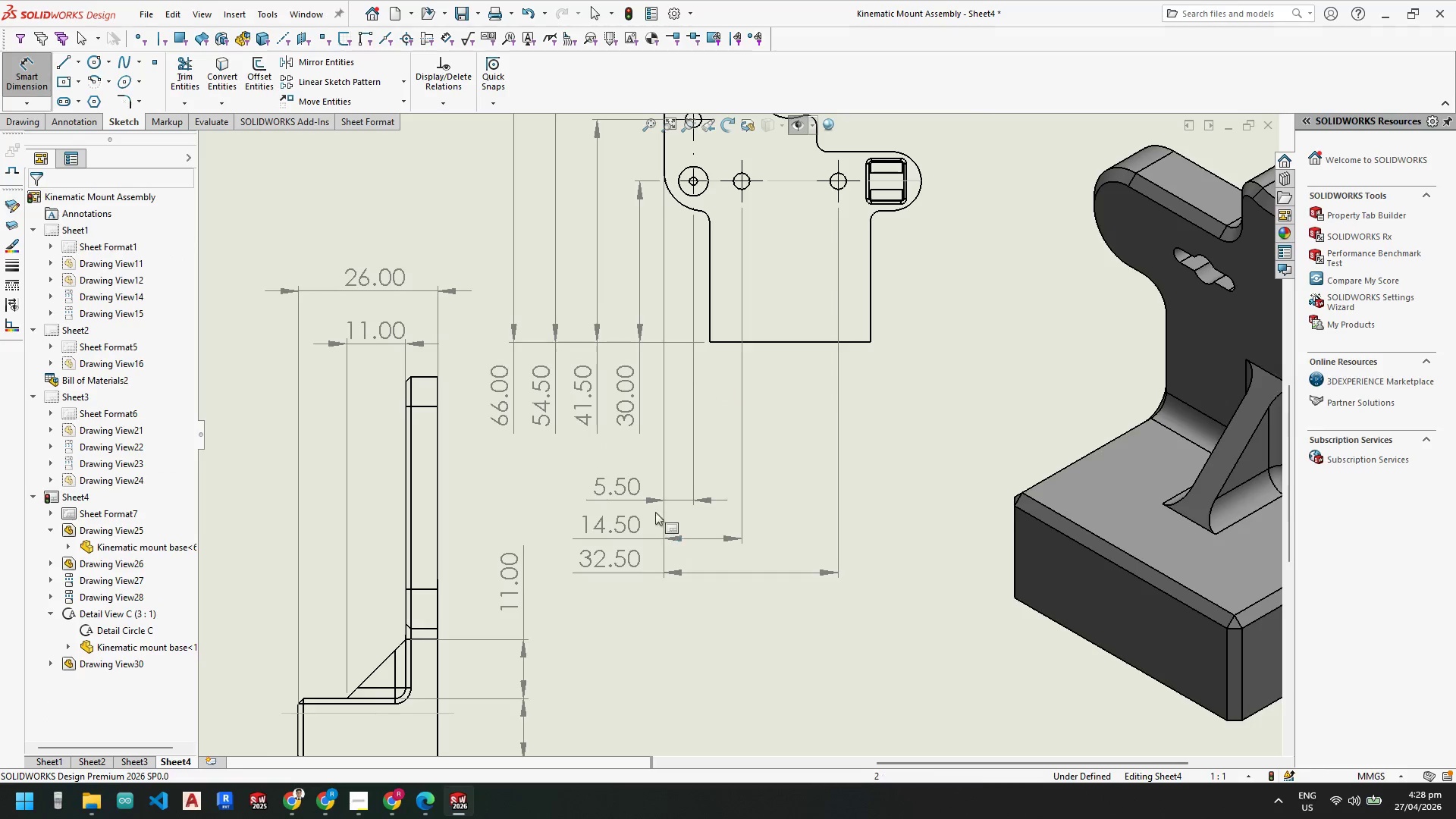 
scroll: coordinate [651, 507], scroll_direction: down, amount: 3.0
 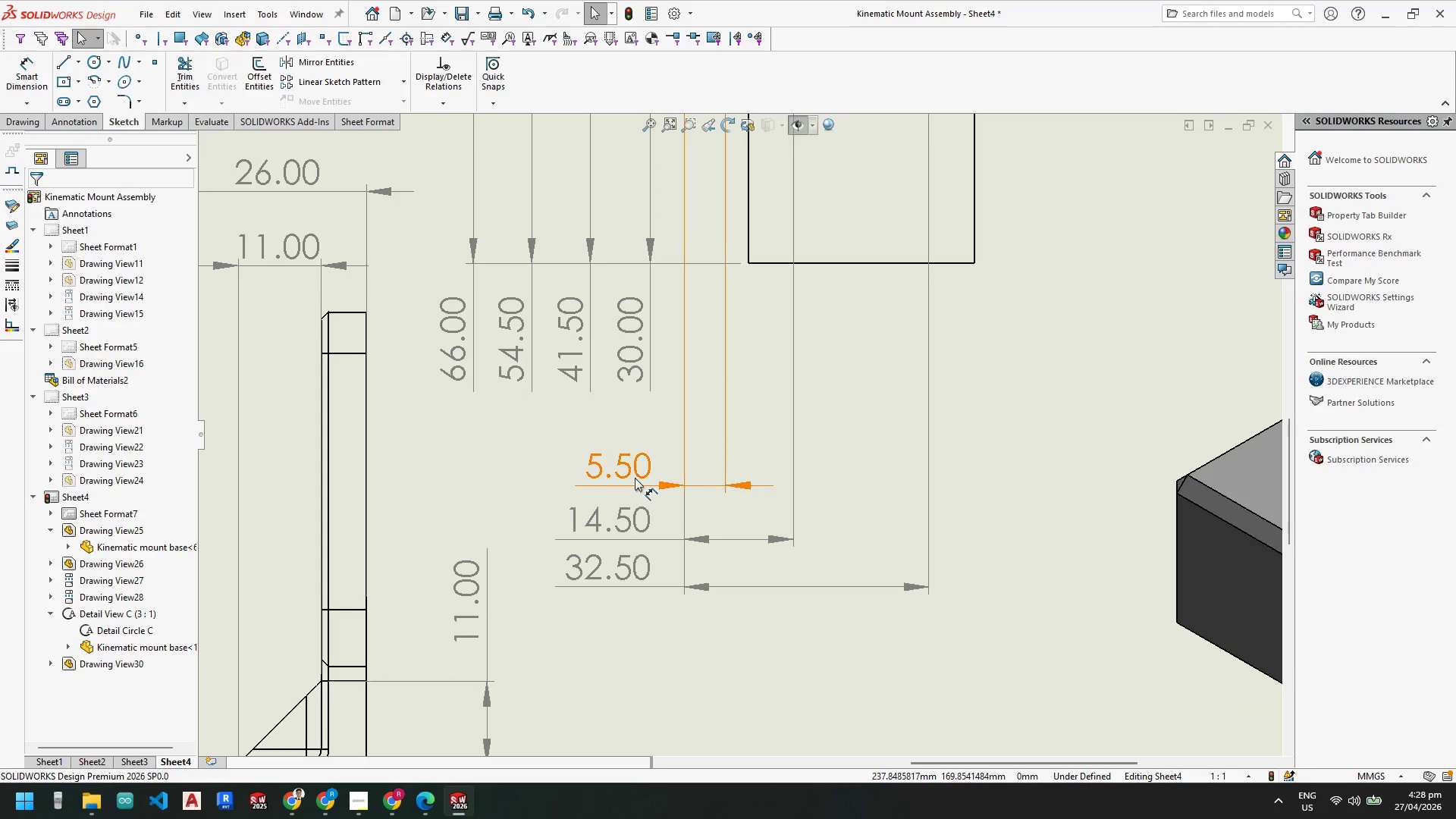 
left_click_drag(start_coordinate=[629, 466], to_coordinate=[629, 458])
 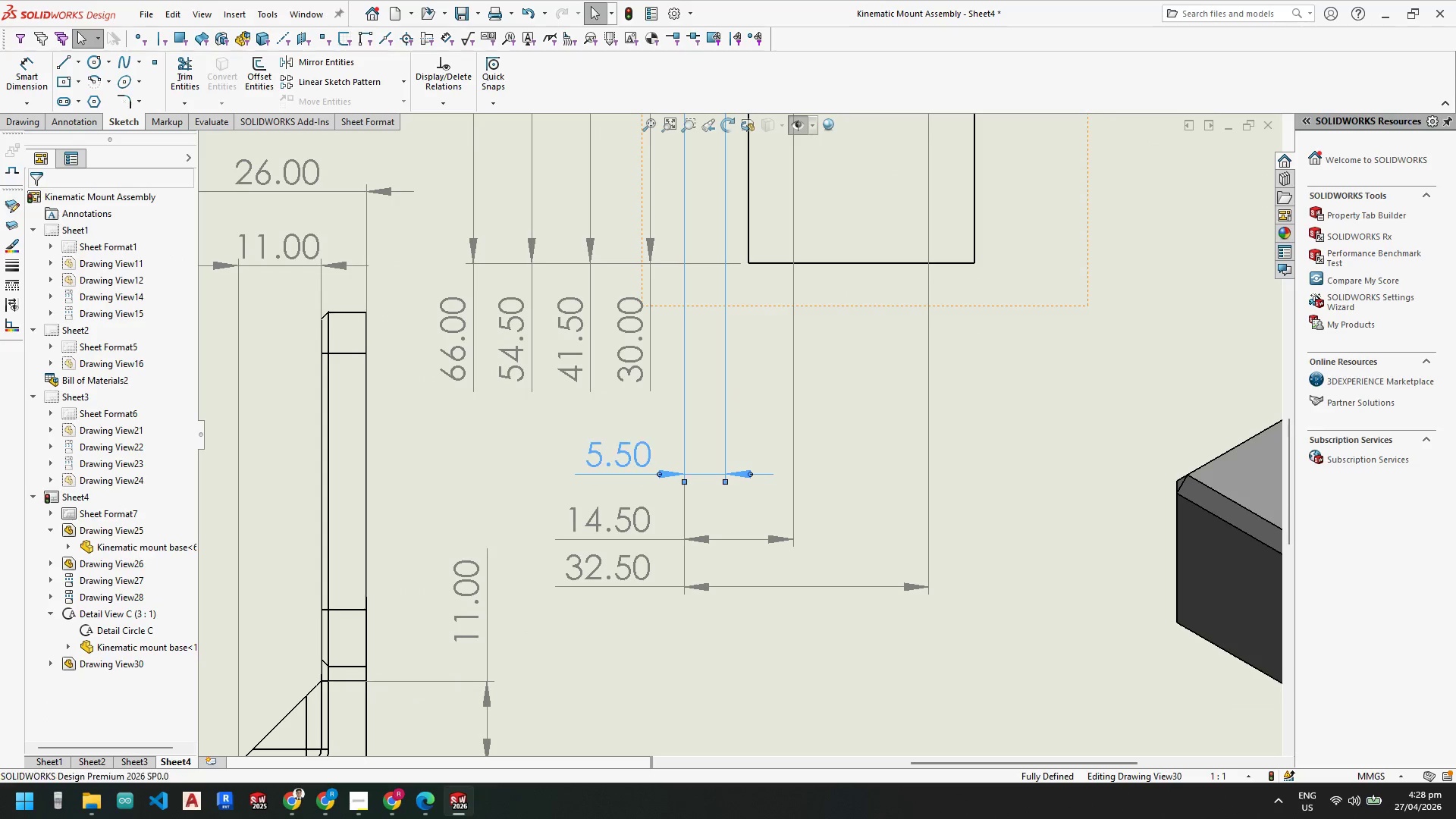 
key(Escape)
 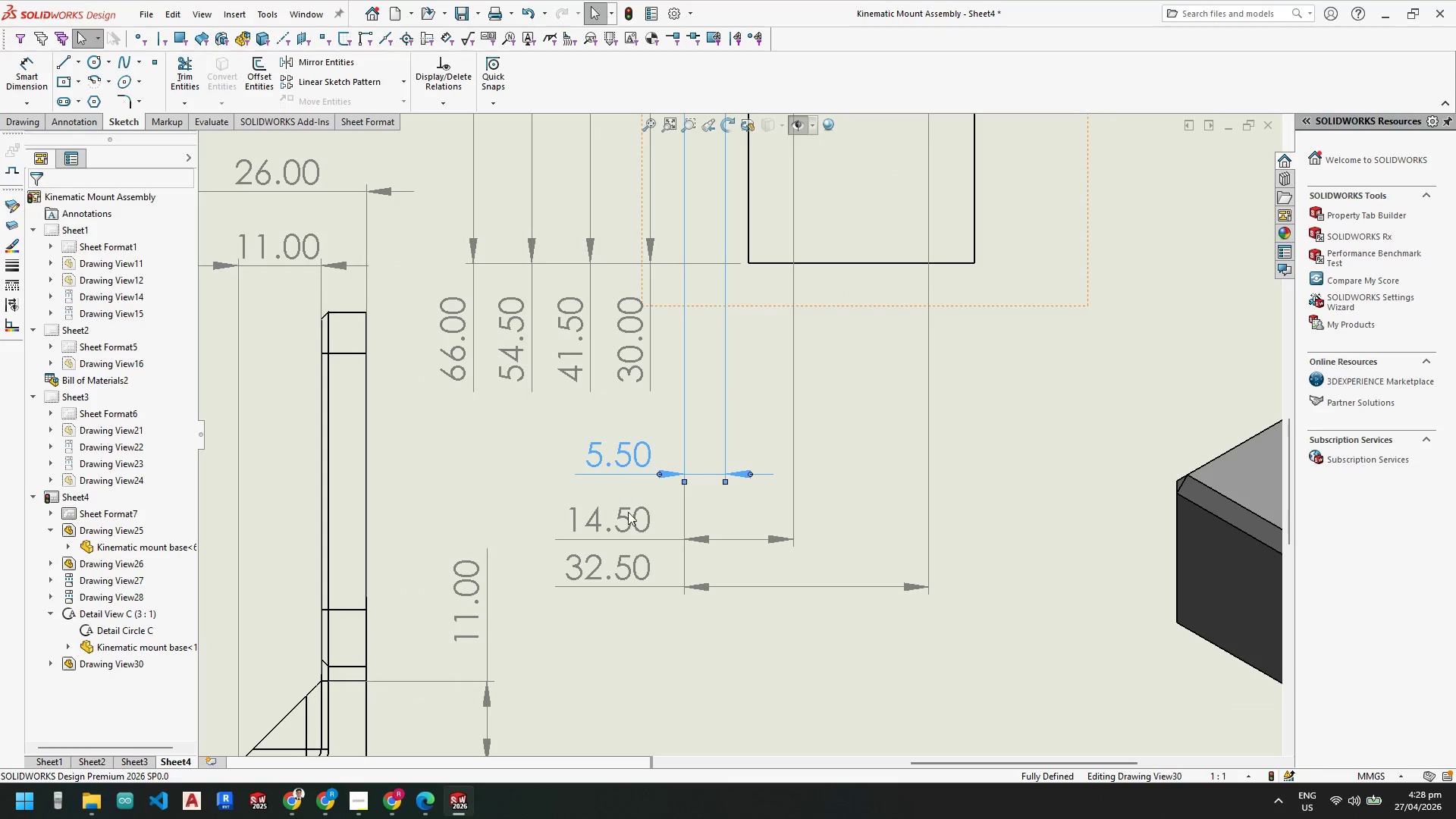 
key(Escape)
 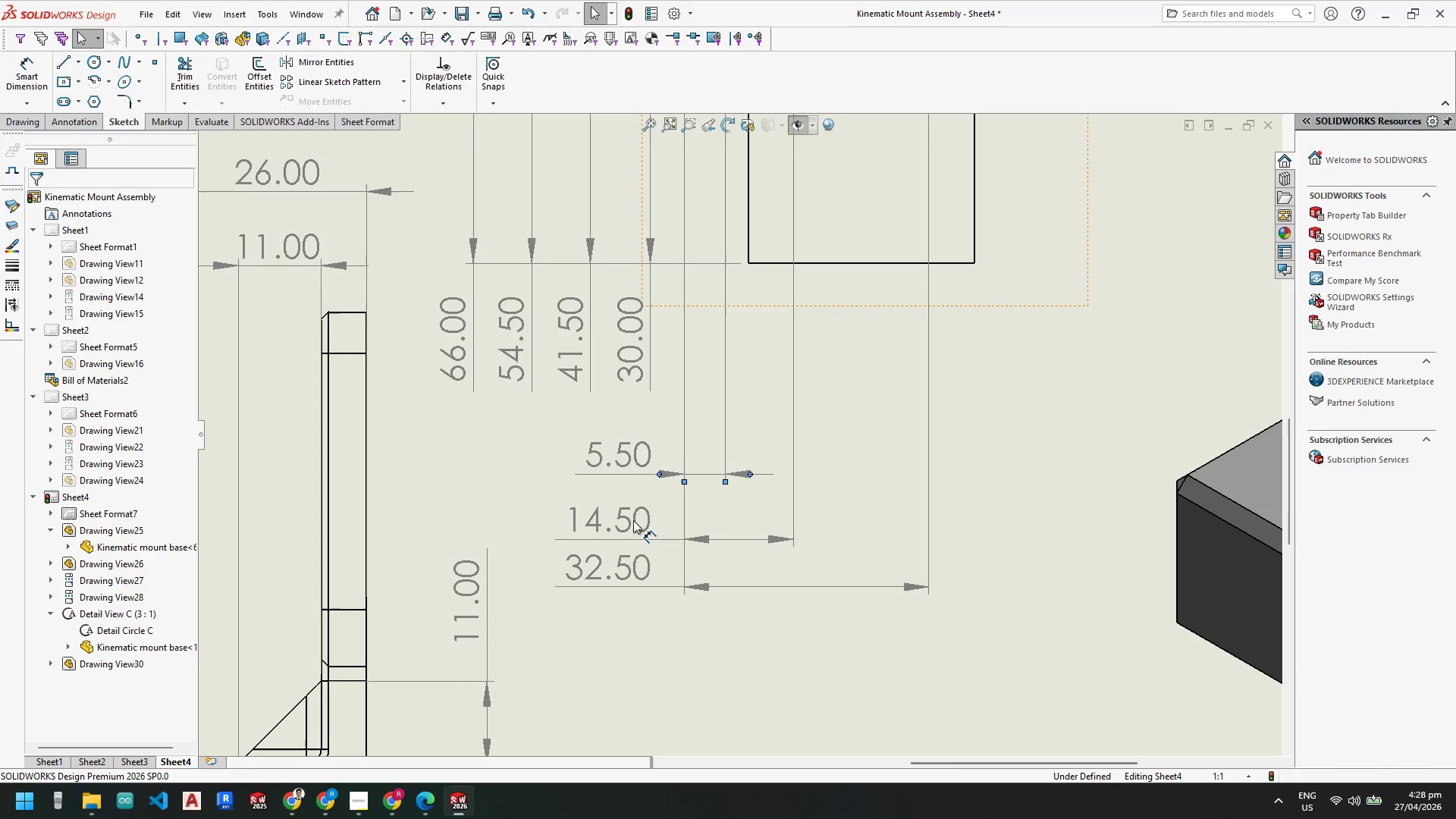 
left_click_drag(start_coordinate=[633, 520], to_coordinate=[633, 511])
 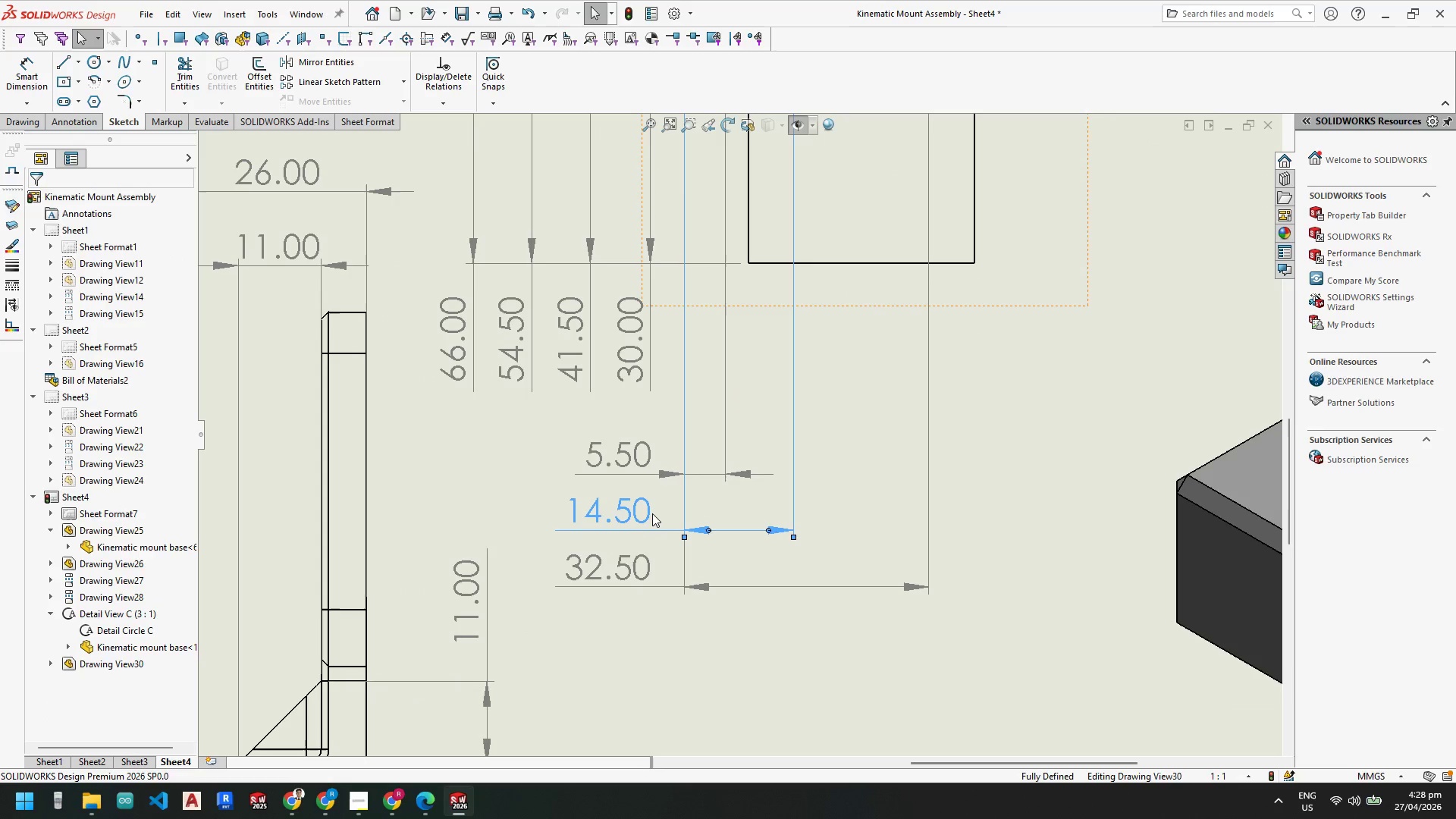 
key(Escape)
 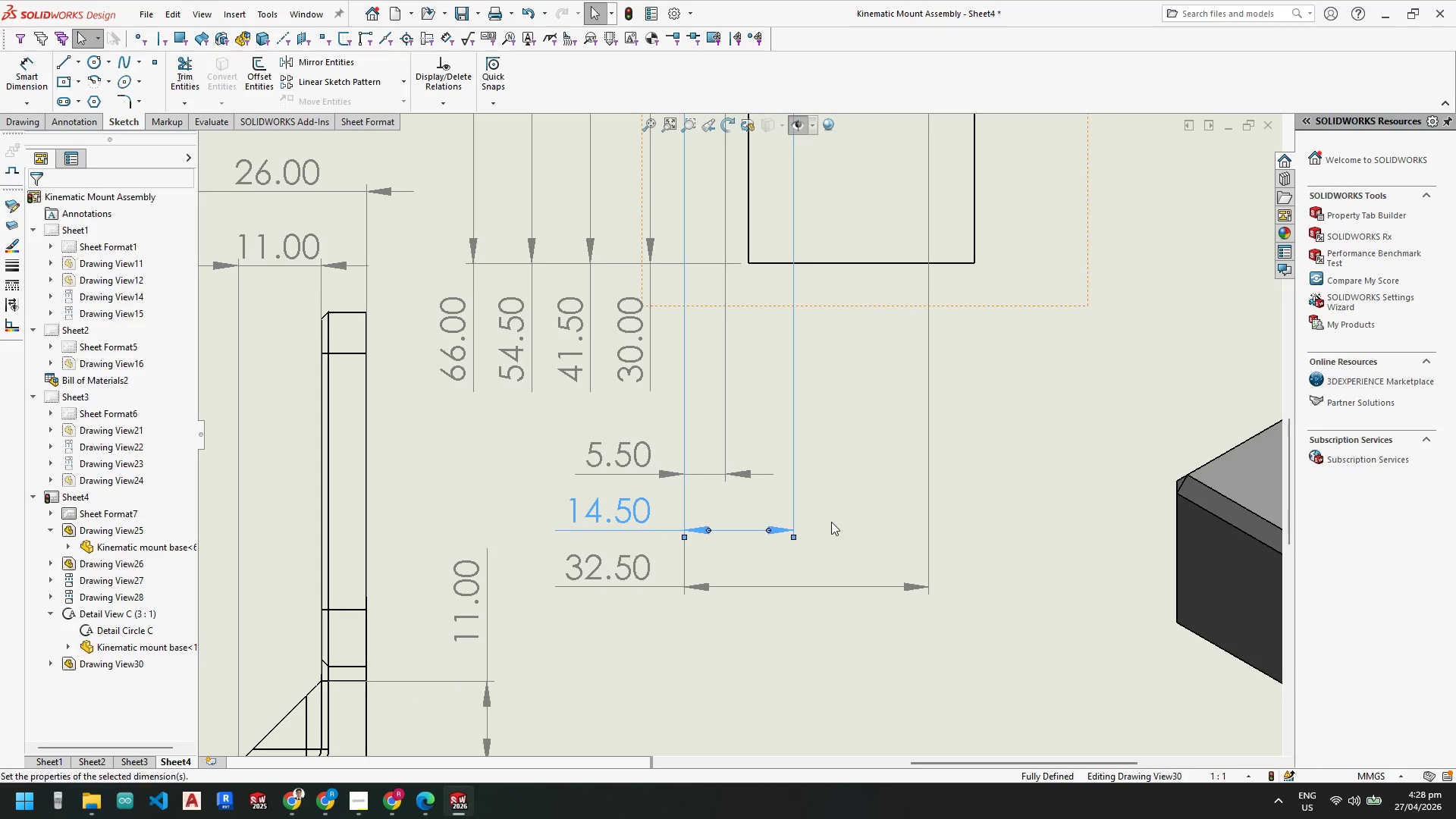 
key(Escape)
 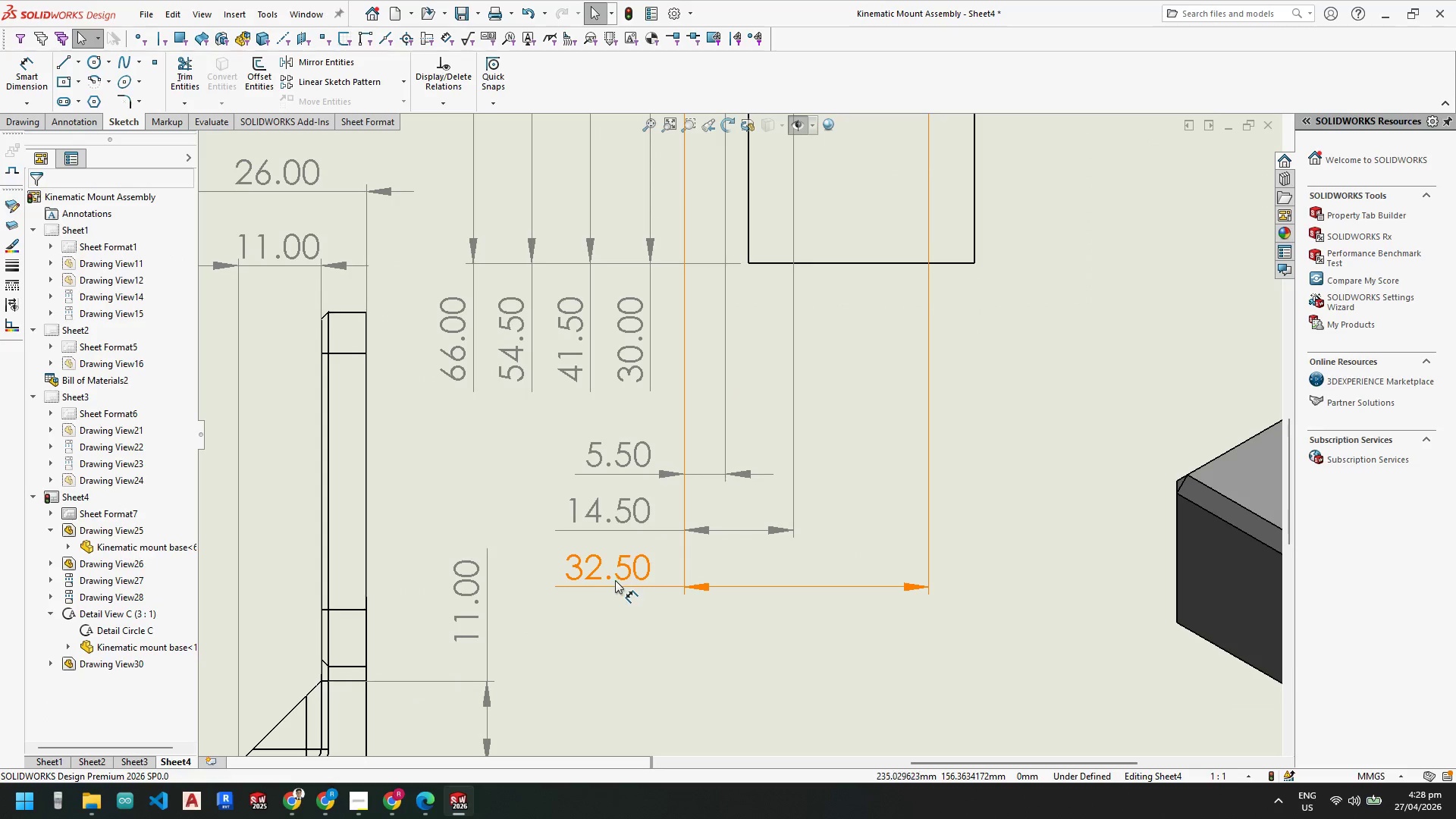 
scroll: coordinate [887, 585], scroll_direction: up, amount: 5.0
 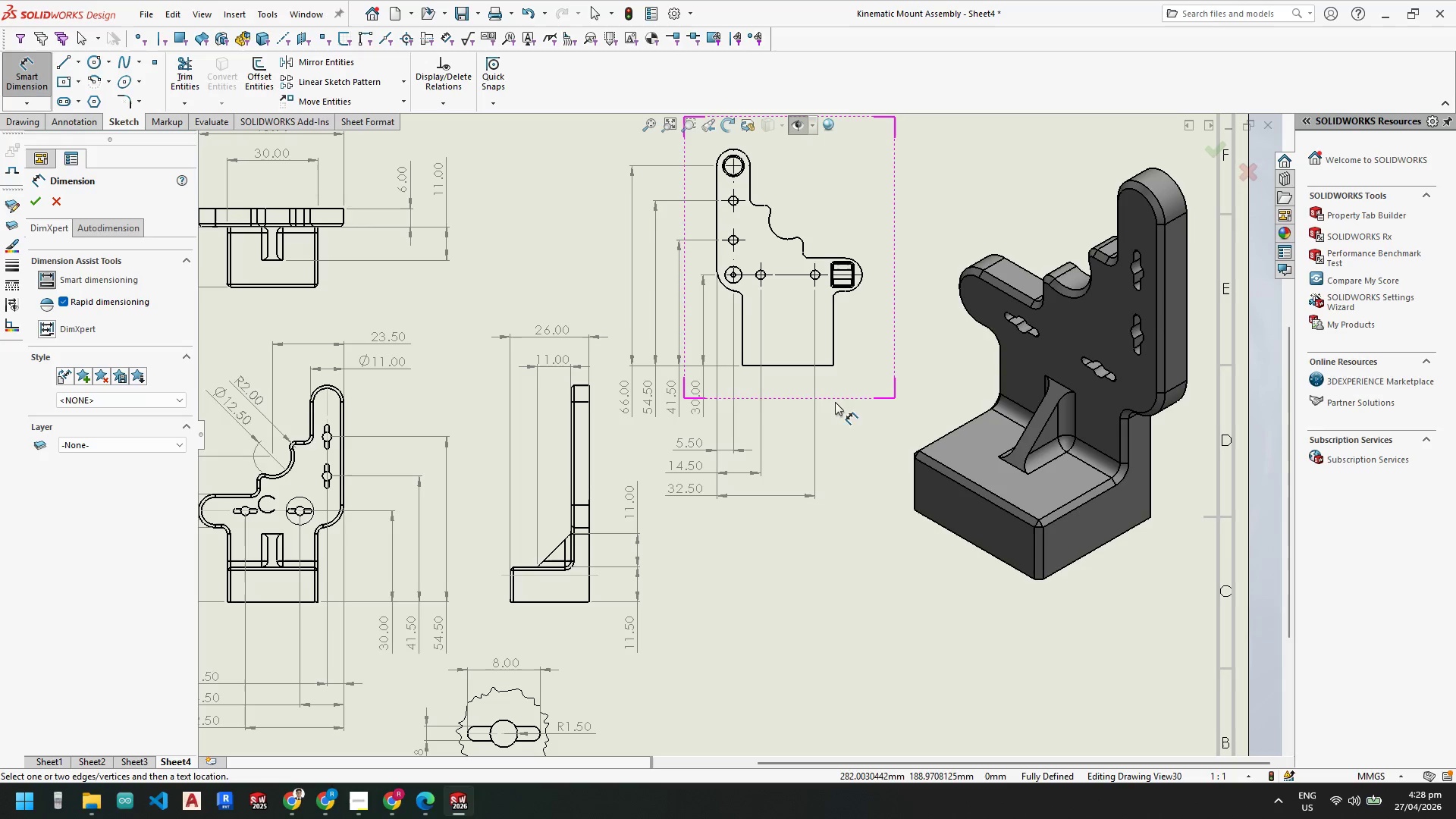 
scroll: coordinate [743, 375], scroll_direction: down, amount: 16.0
 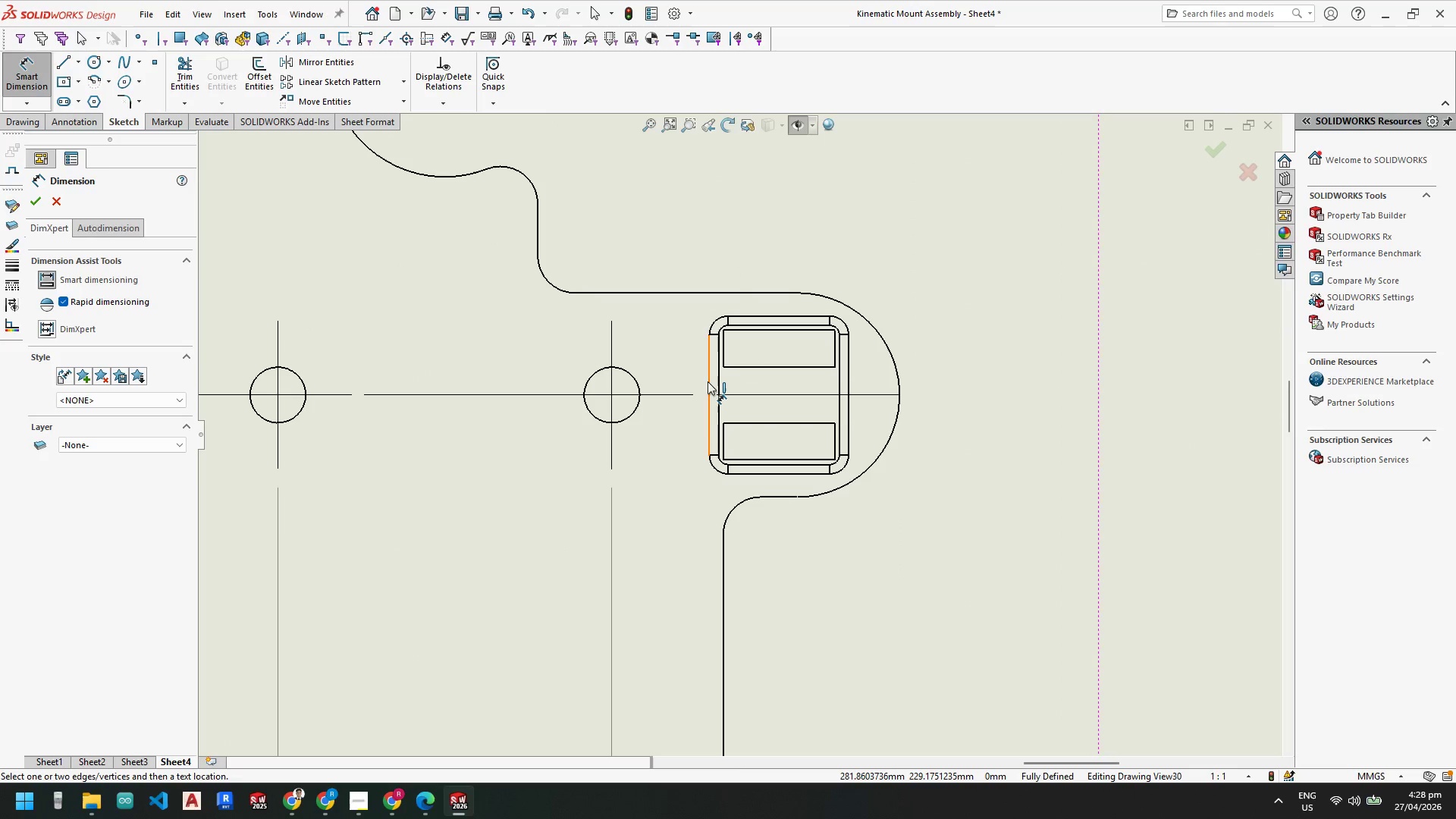 
left_click([708, 381])
 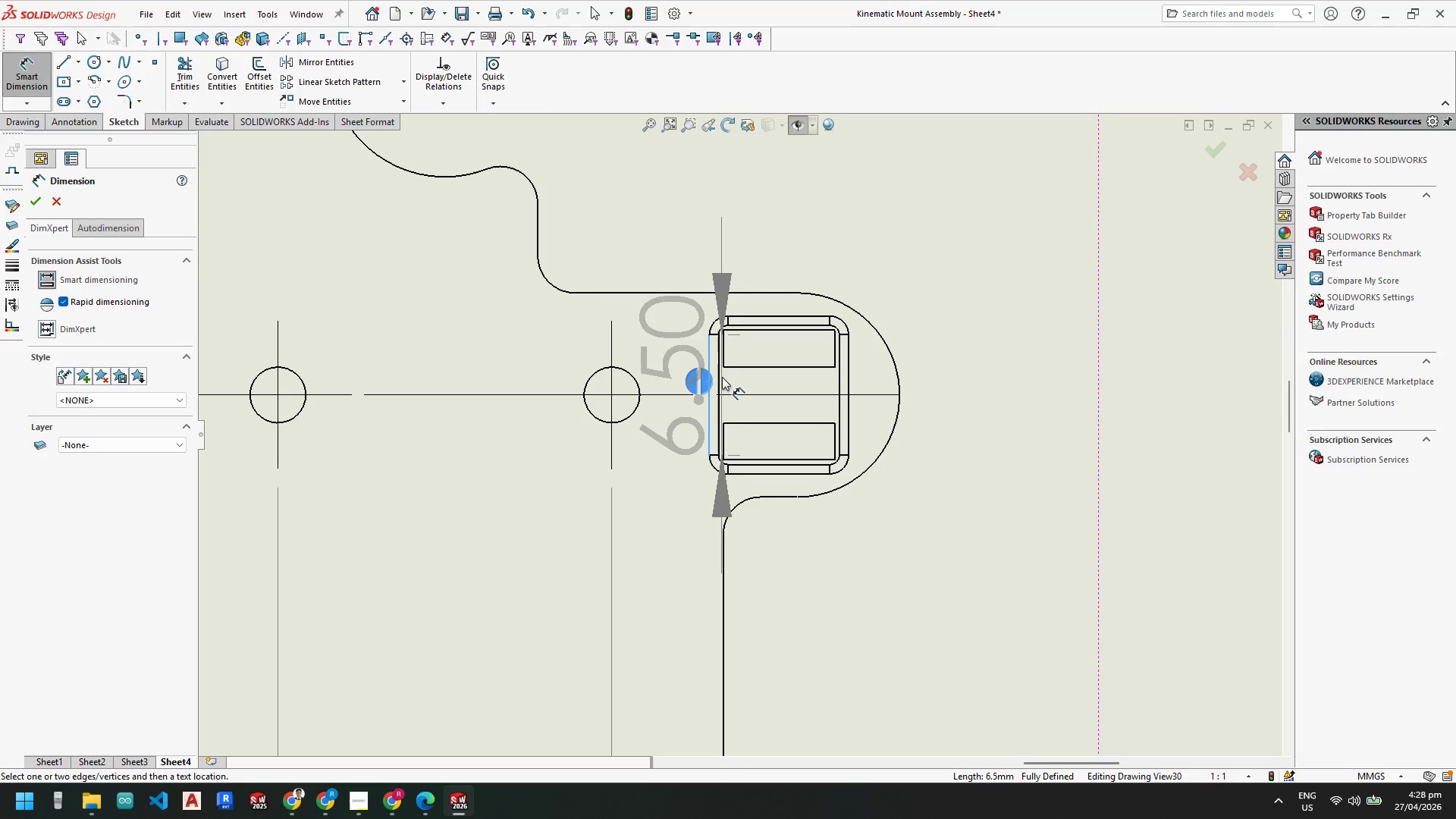 
key(Escape)
 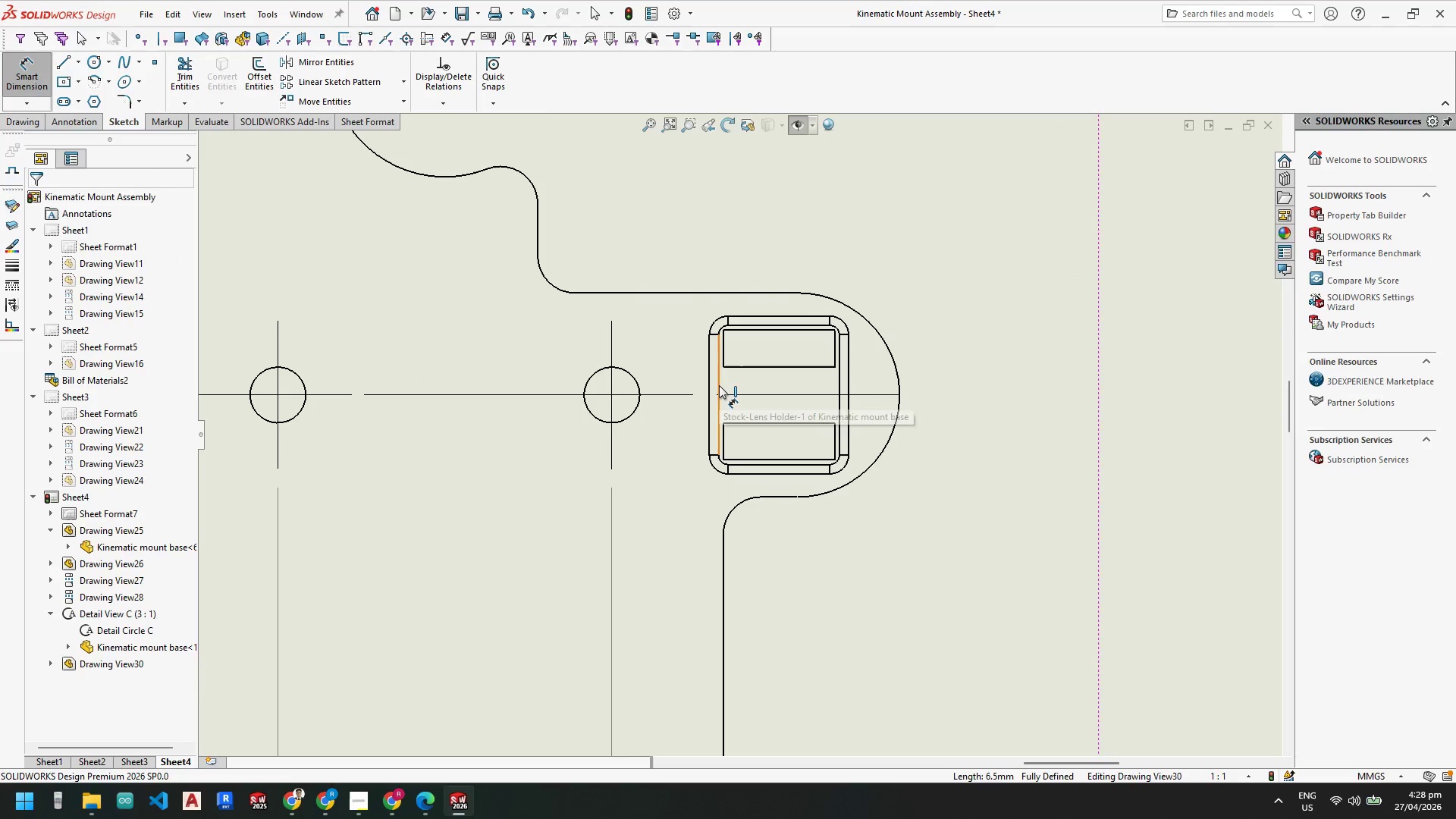 
scroll: coordinate [678, 497], scroll_direction: up, amount: 5.0
 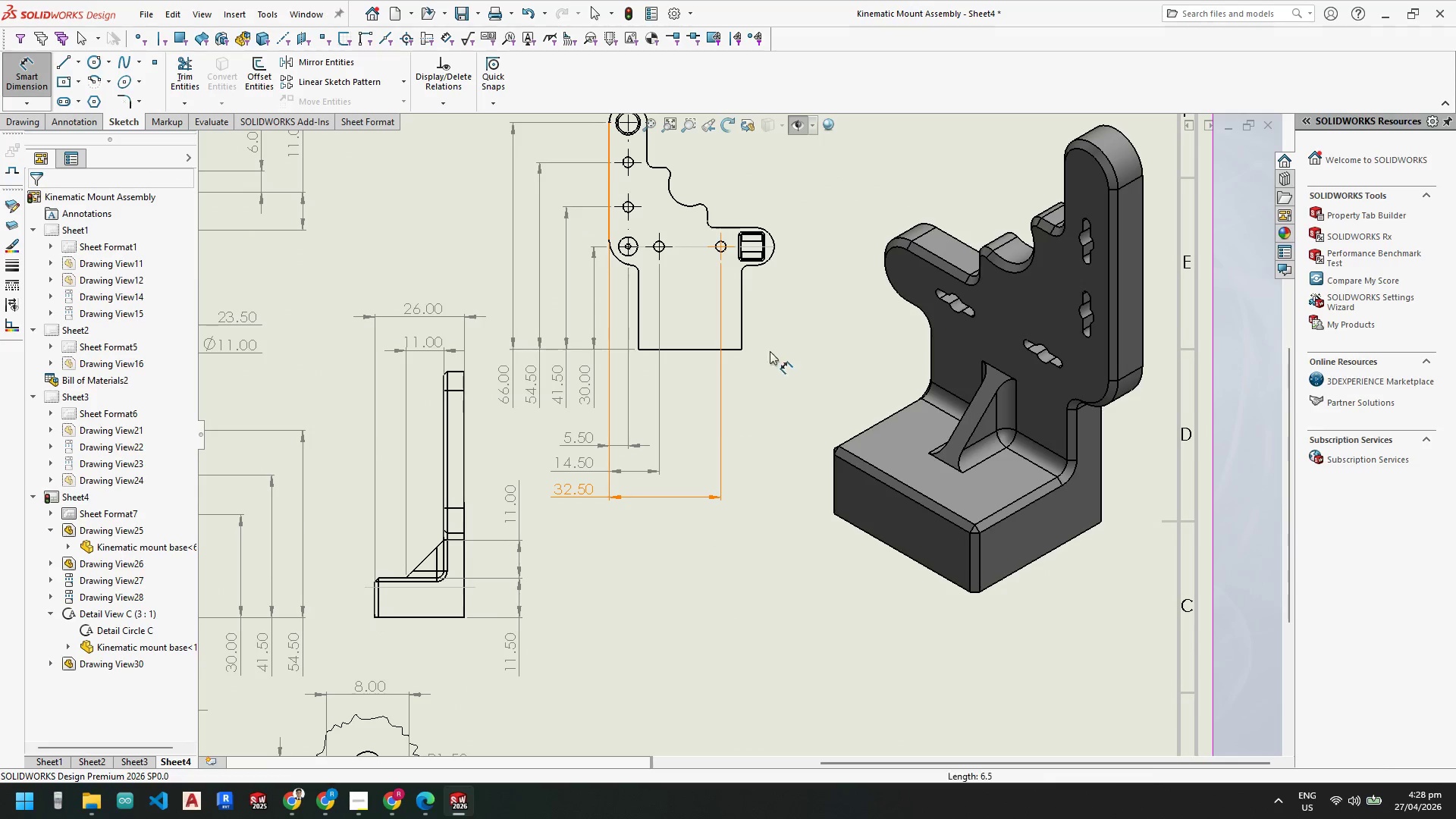 
scroll: coordinate [683, 318], scroll_direction: down, amount: 18.0
 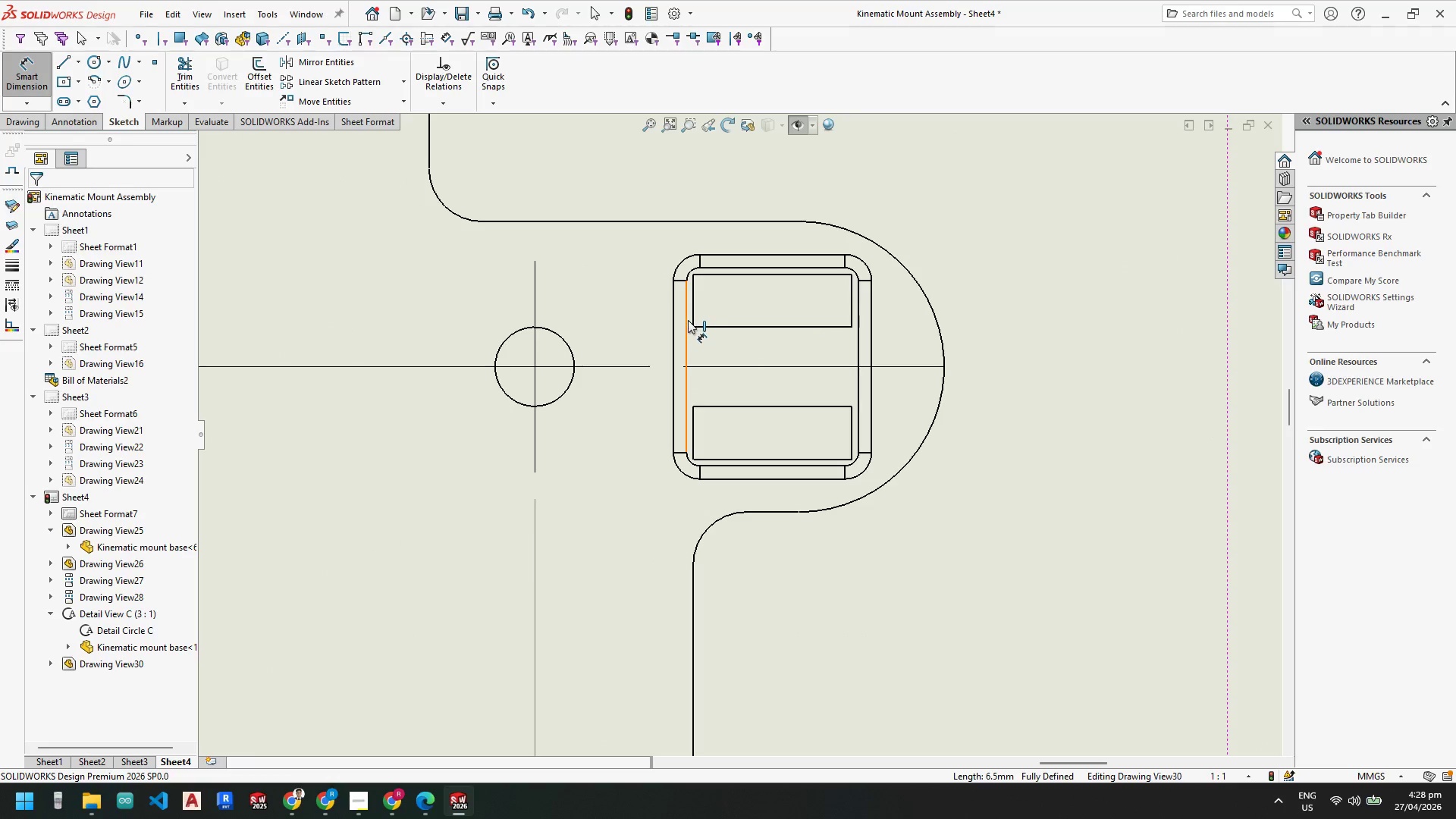 
left_click([688, 320])
 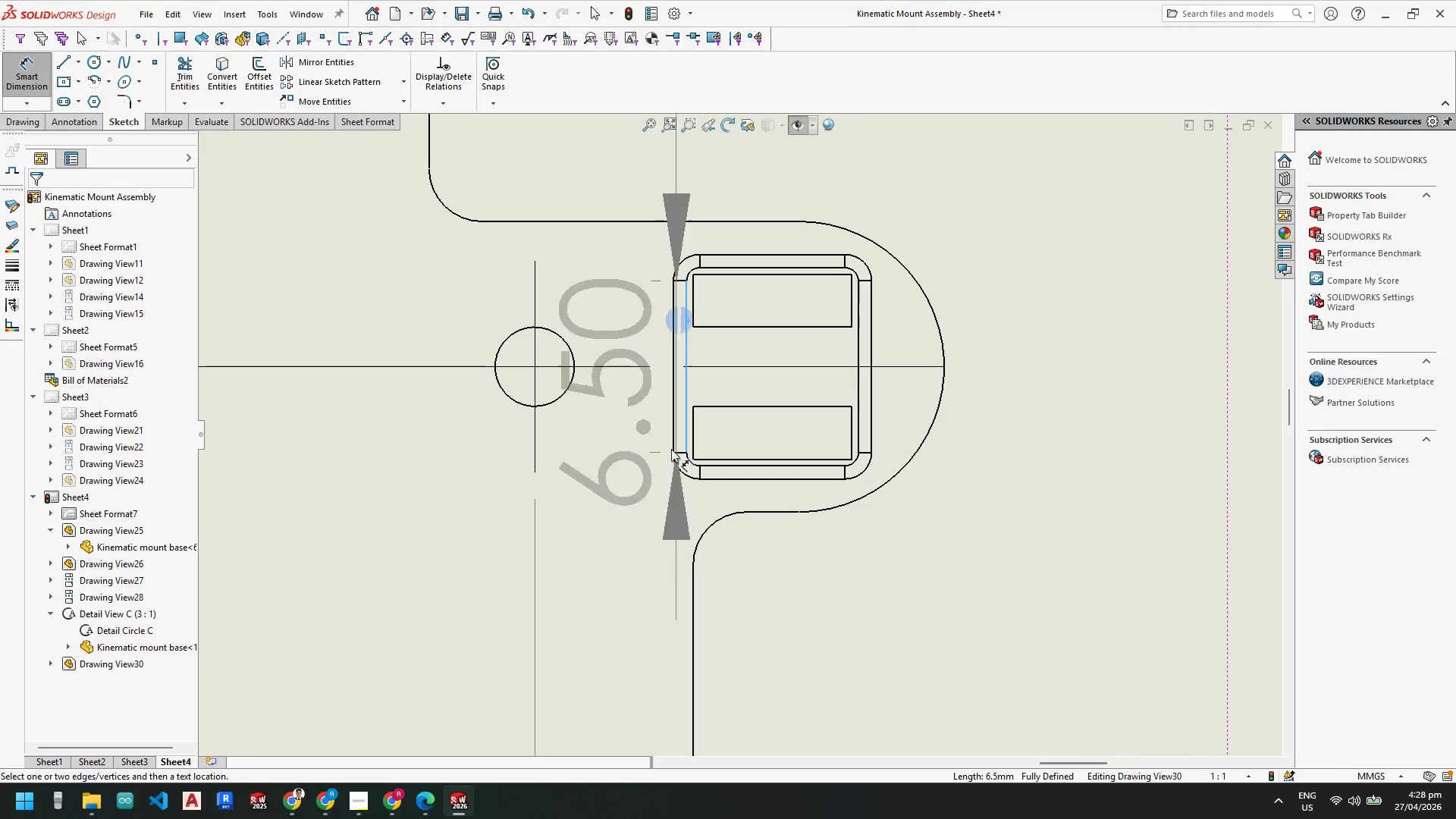 
scroll: coordinate [694, 537], scroll_direction: up, amount: 8.0
 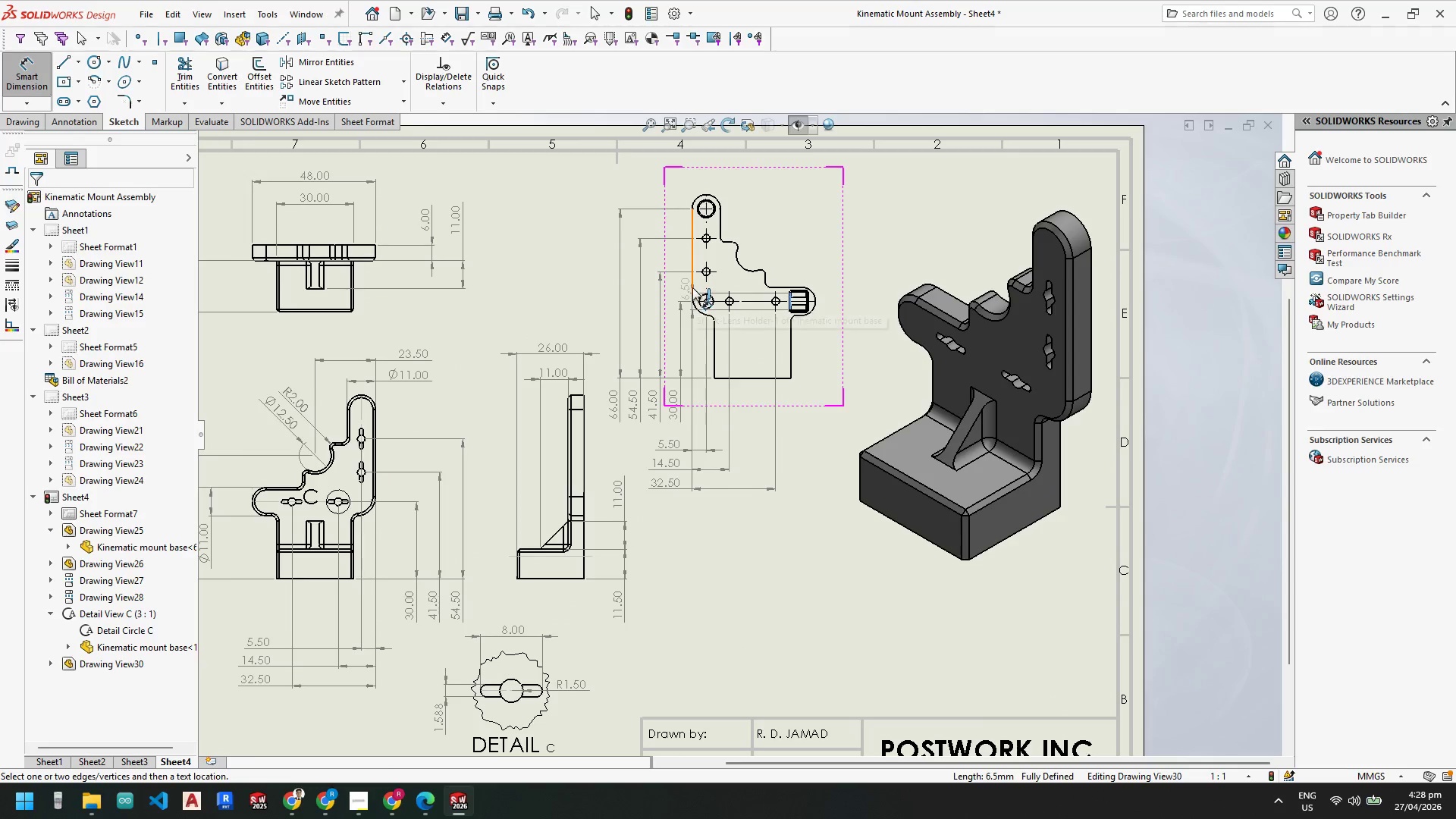 
left_click([692, 282])
 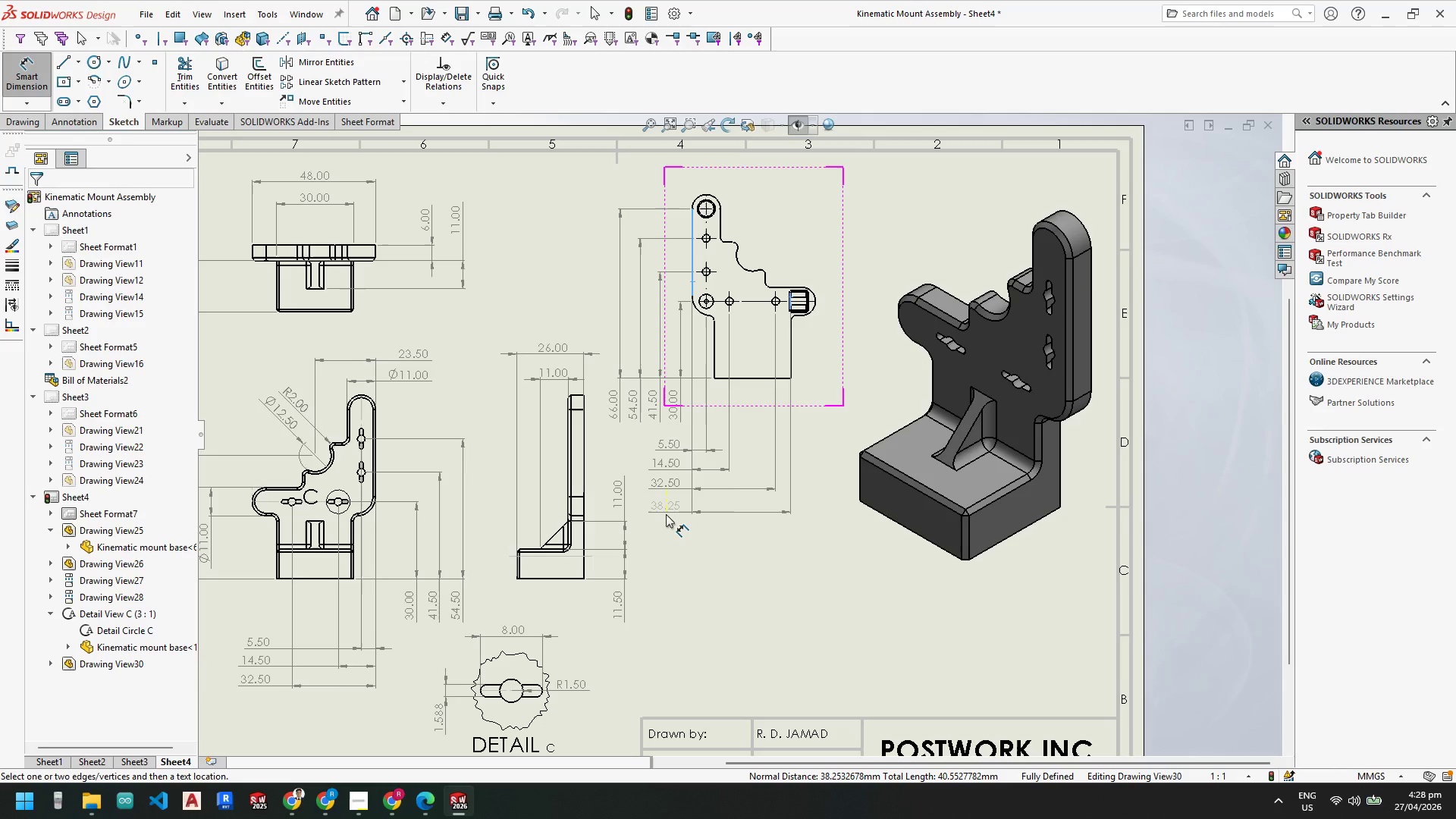 
scroll: coordinate [666, 514], scroll_direction: down, amount: 6.0
 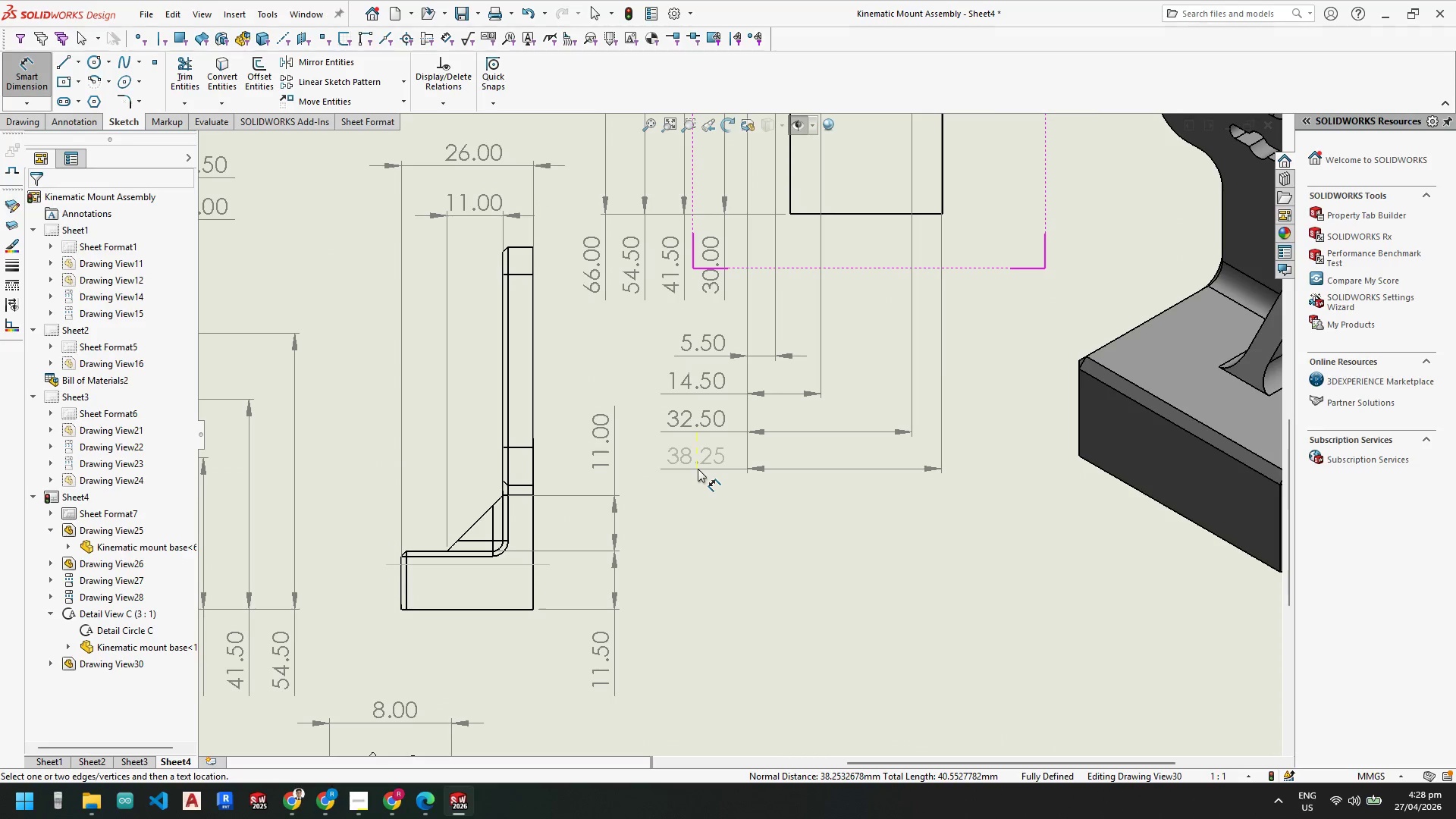 
left_click([697, 472])
 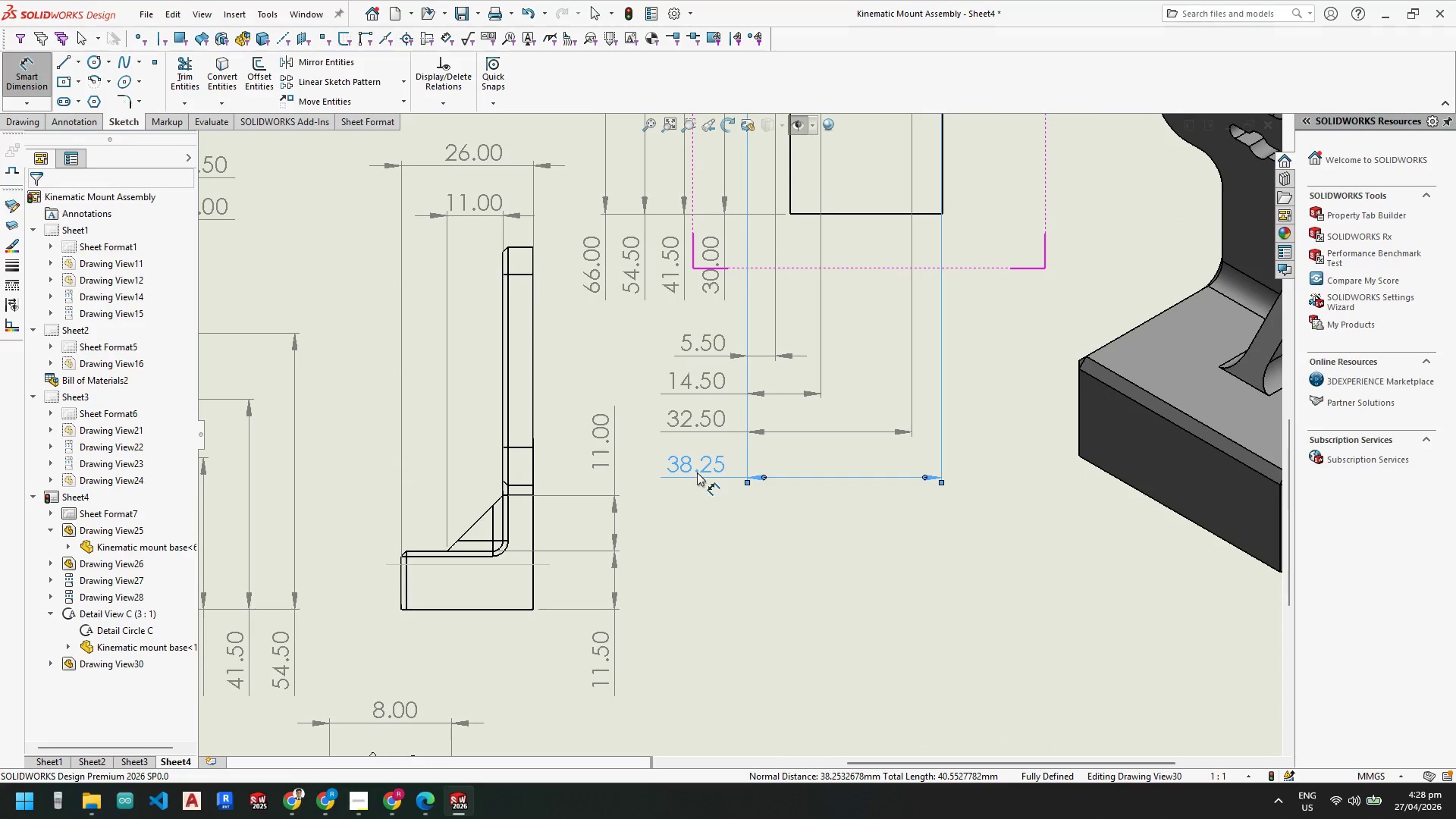 
key(Escape)
 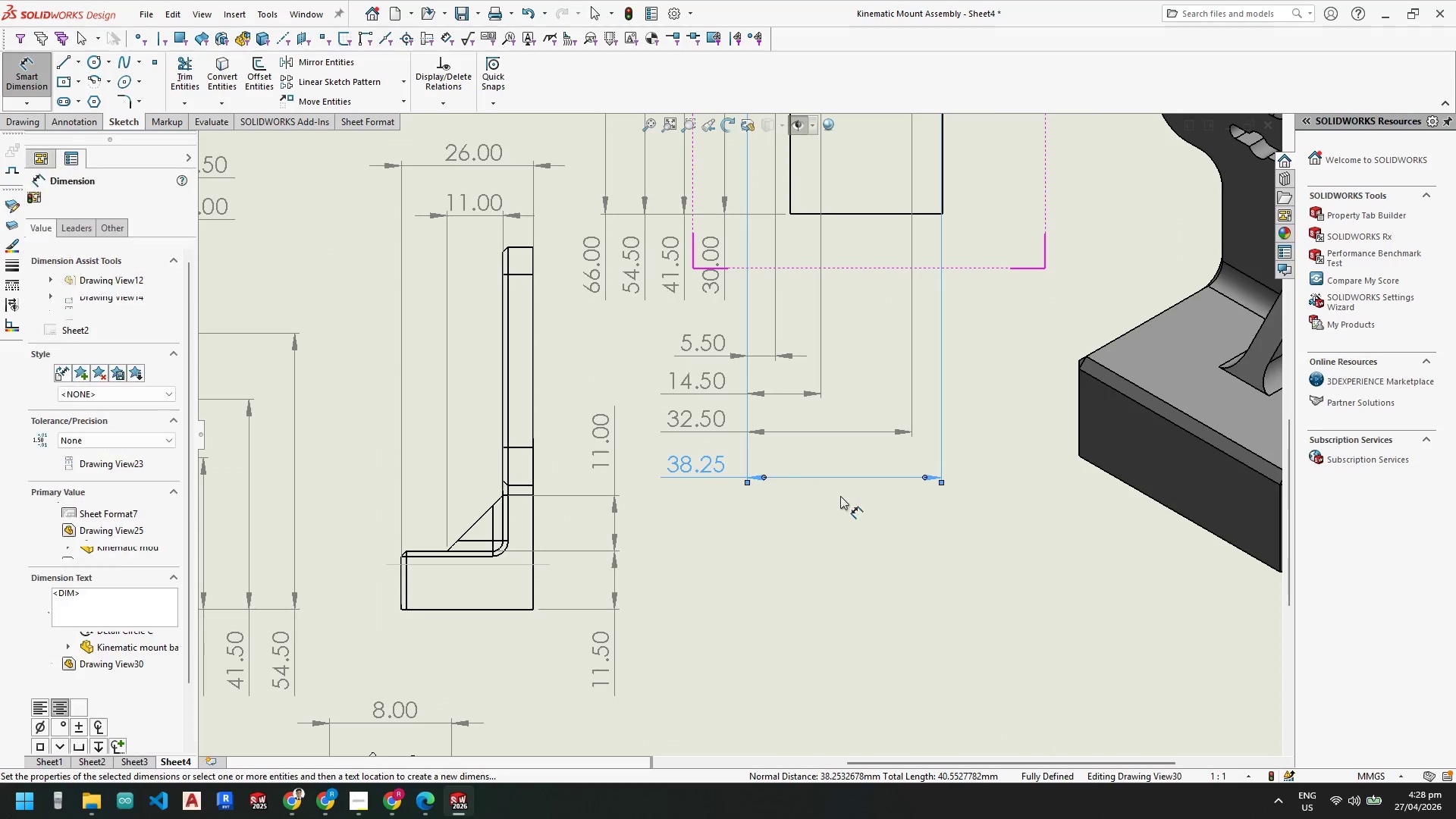 
key(Escape)
 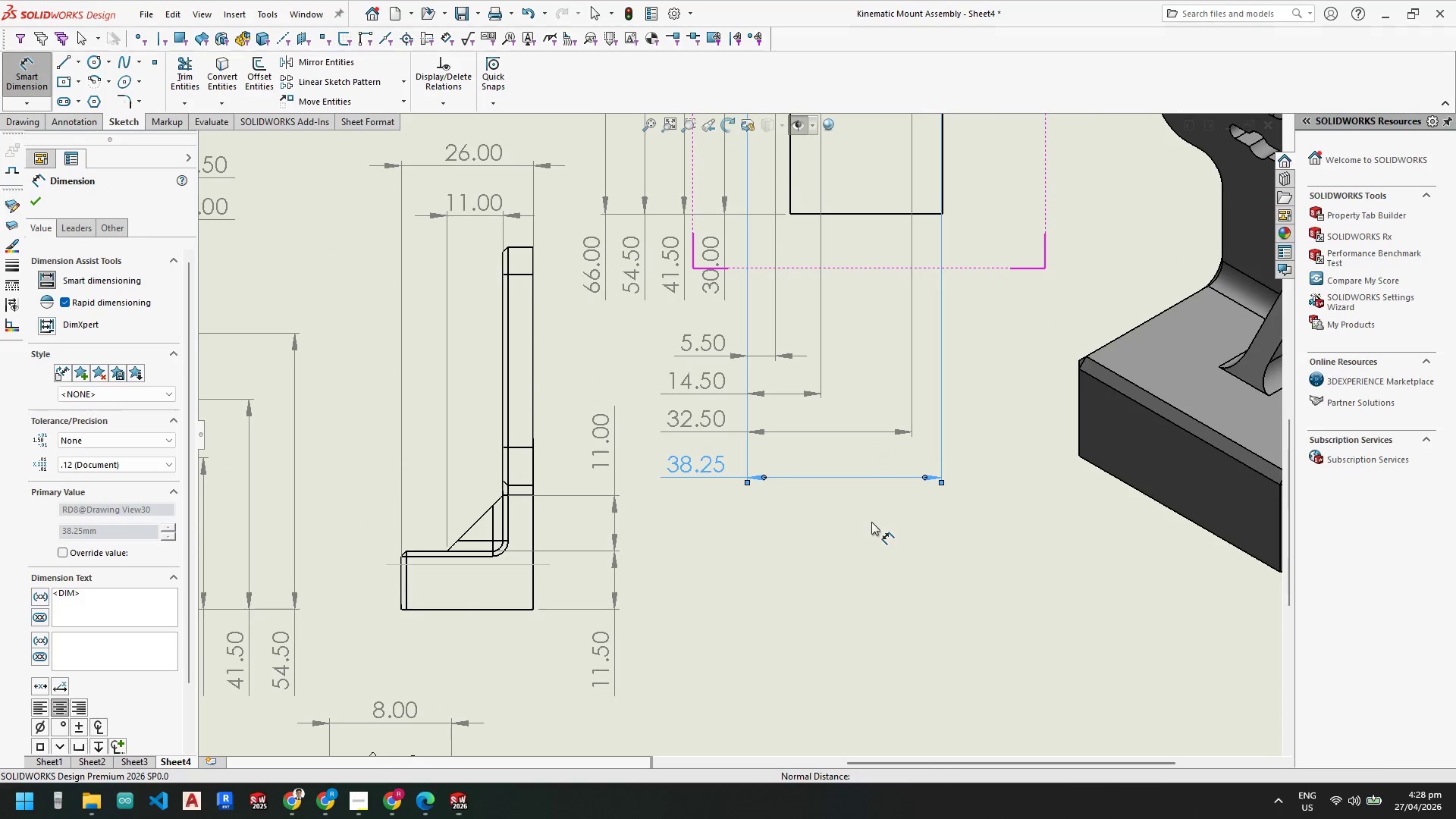 
key(Escape)
 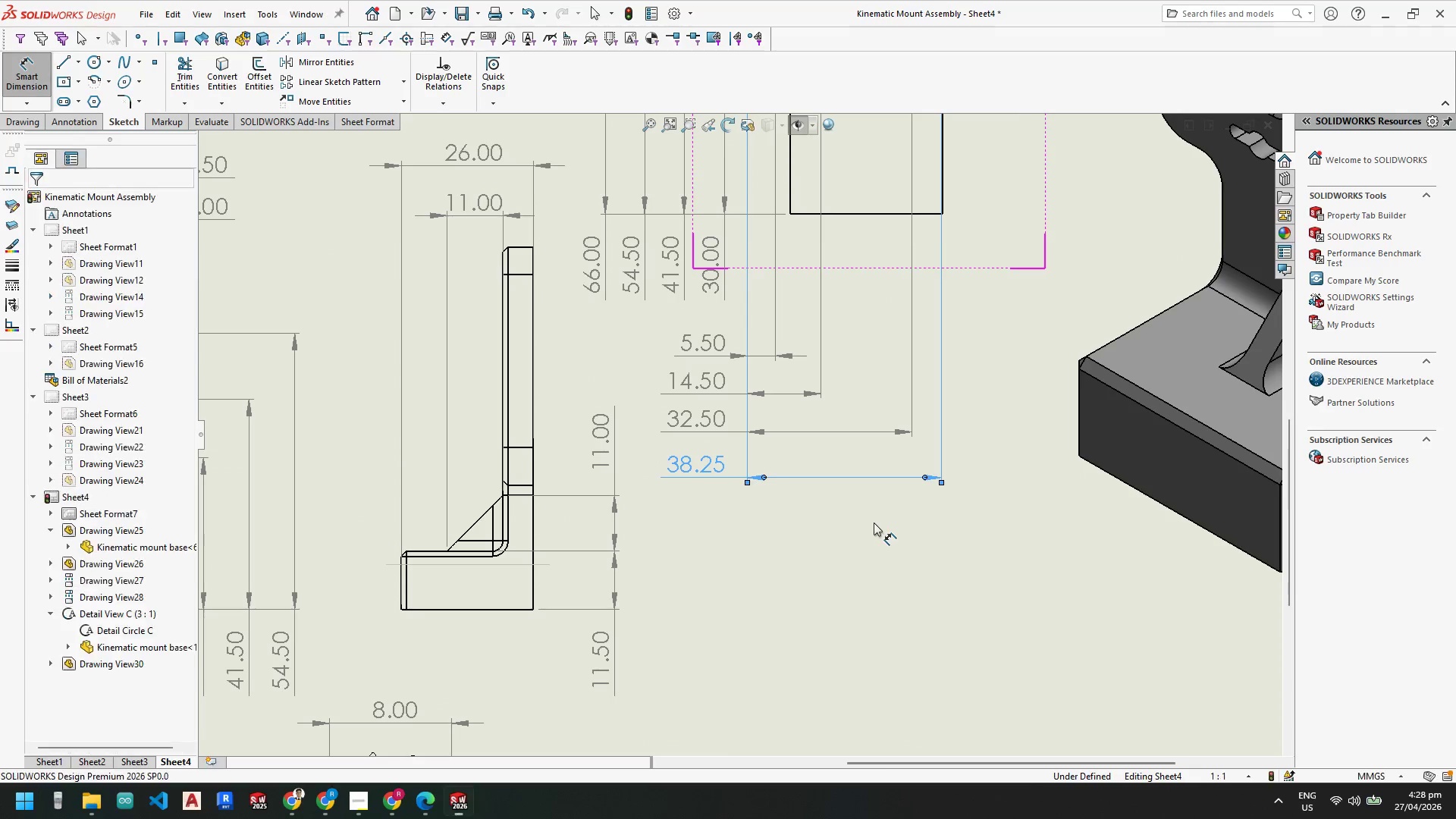 
key(Escape)
 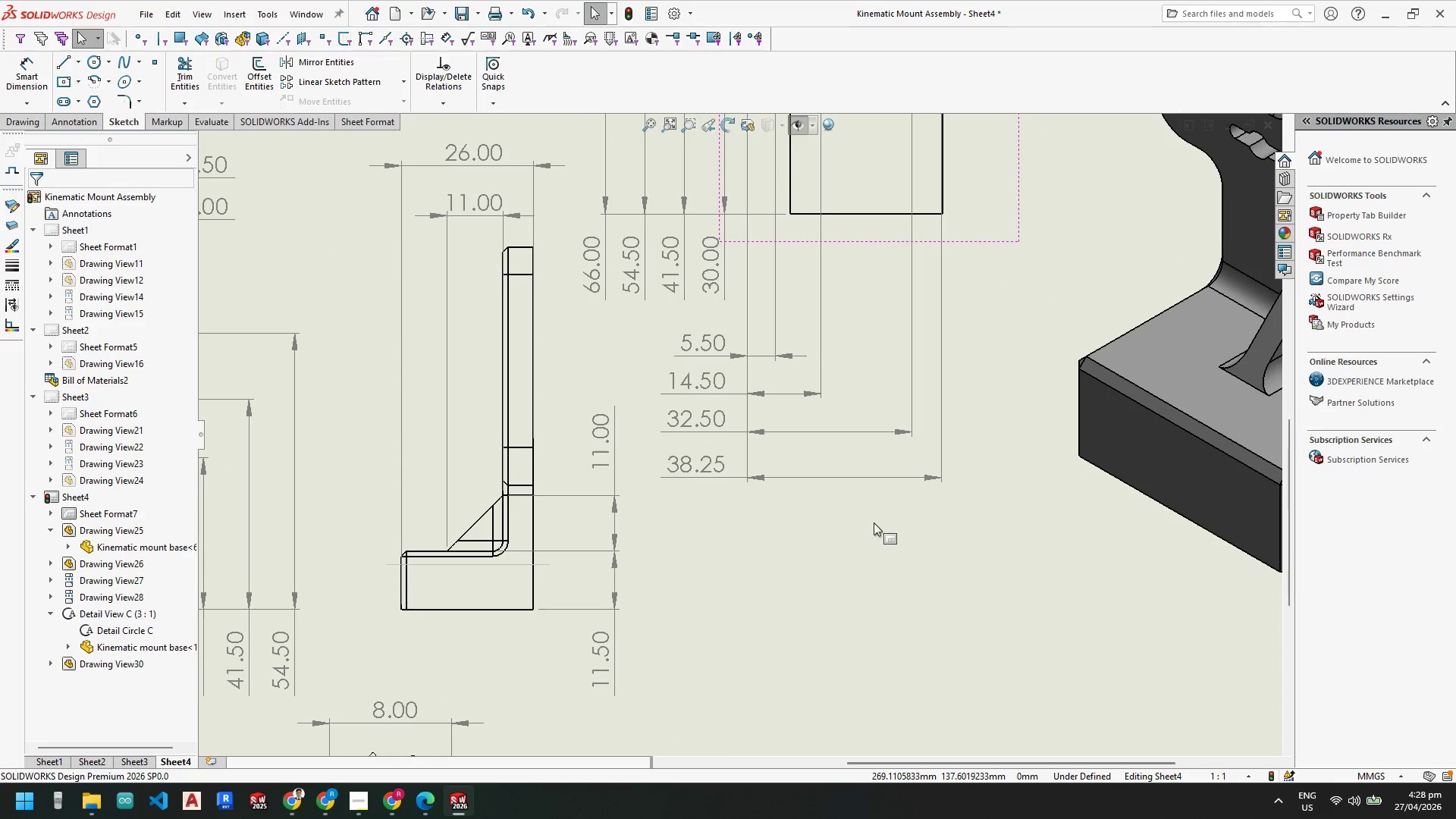 
scroll: coordinate [893, 352], scroll_direction: up, amount: 1.0
 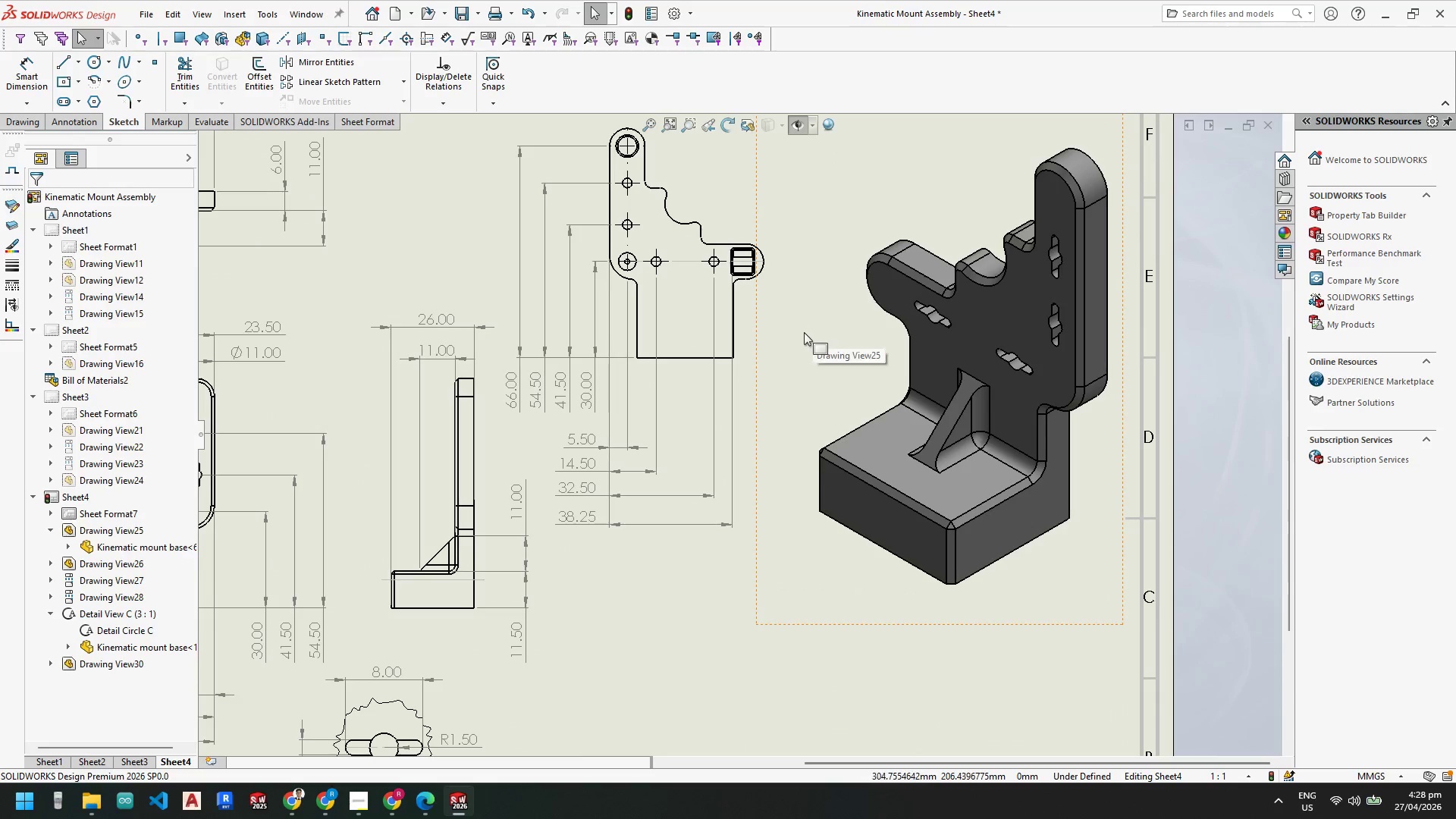 
scroll: coordinate [748, 256], scroll_direction: down, amount: 9.0
 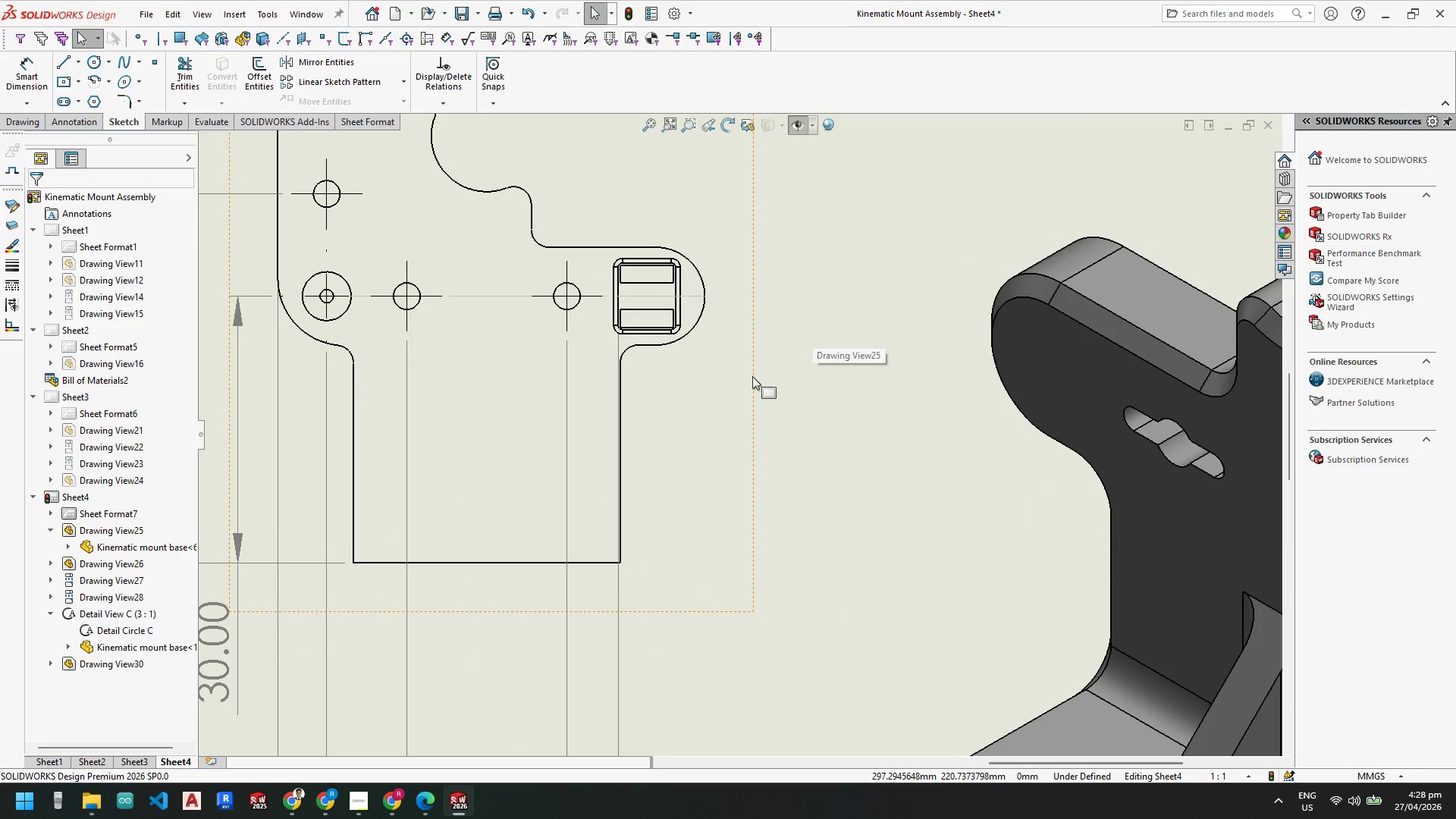 
scroll: coordinate [697, 456], scroll_direction: up, amount: 2.0
 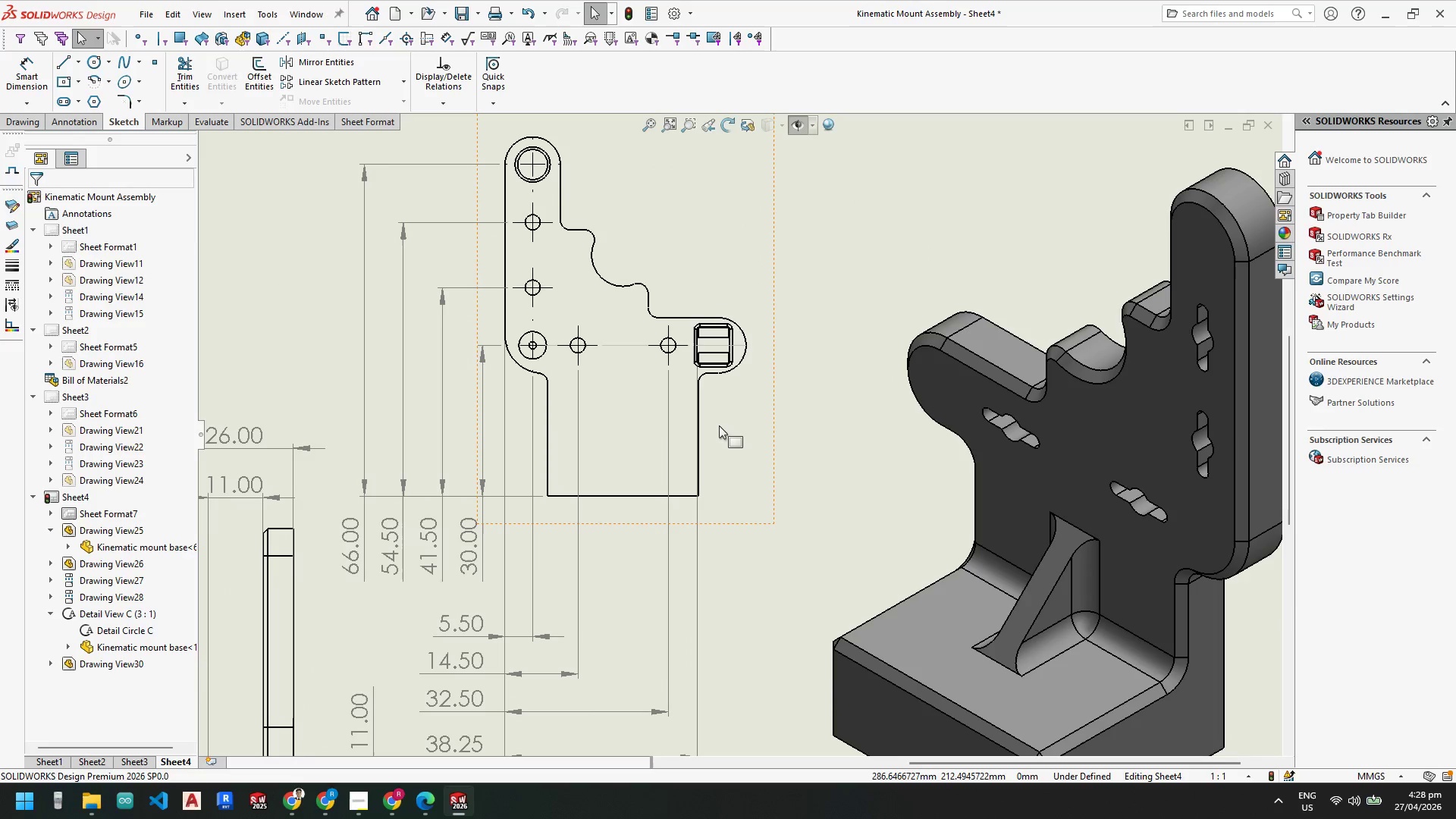 
scroll: coordinate [726, 428], scroll_direction: down, amount: 2.0
 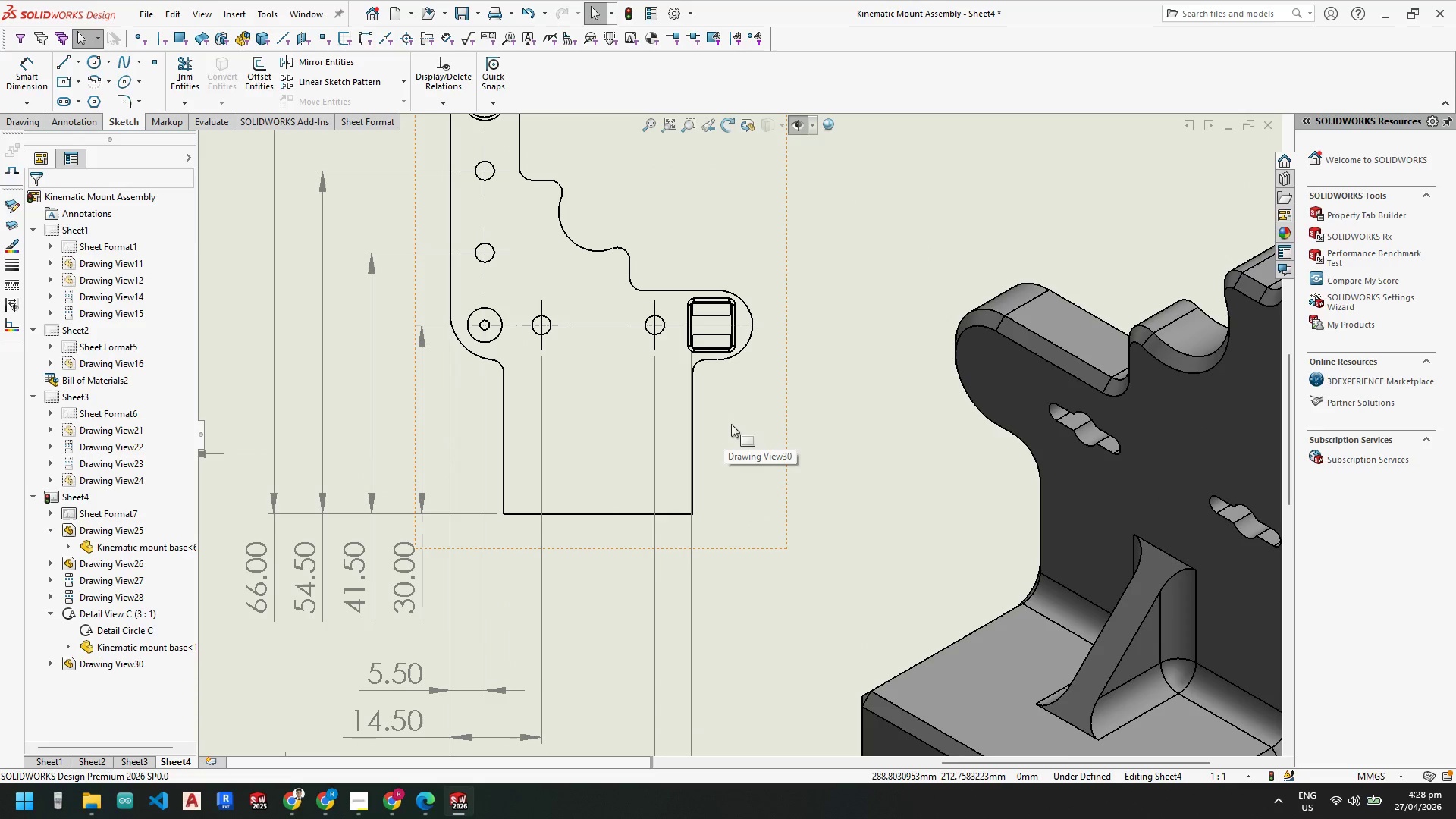 
key(Escape)
 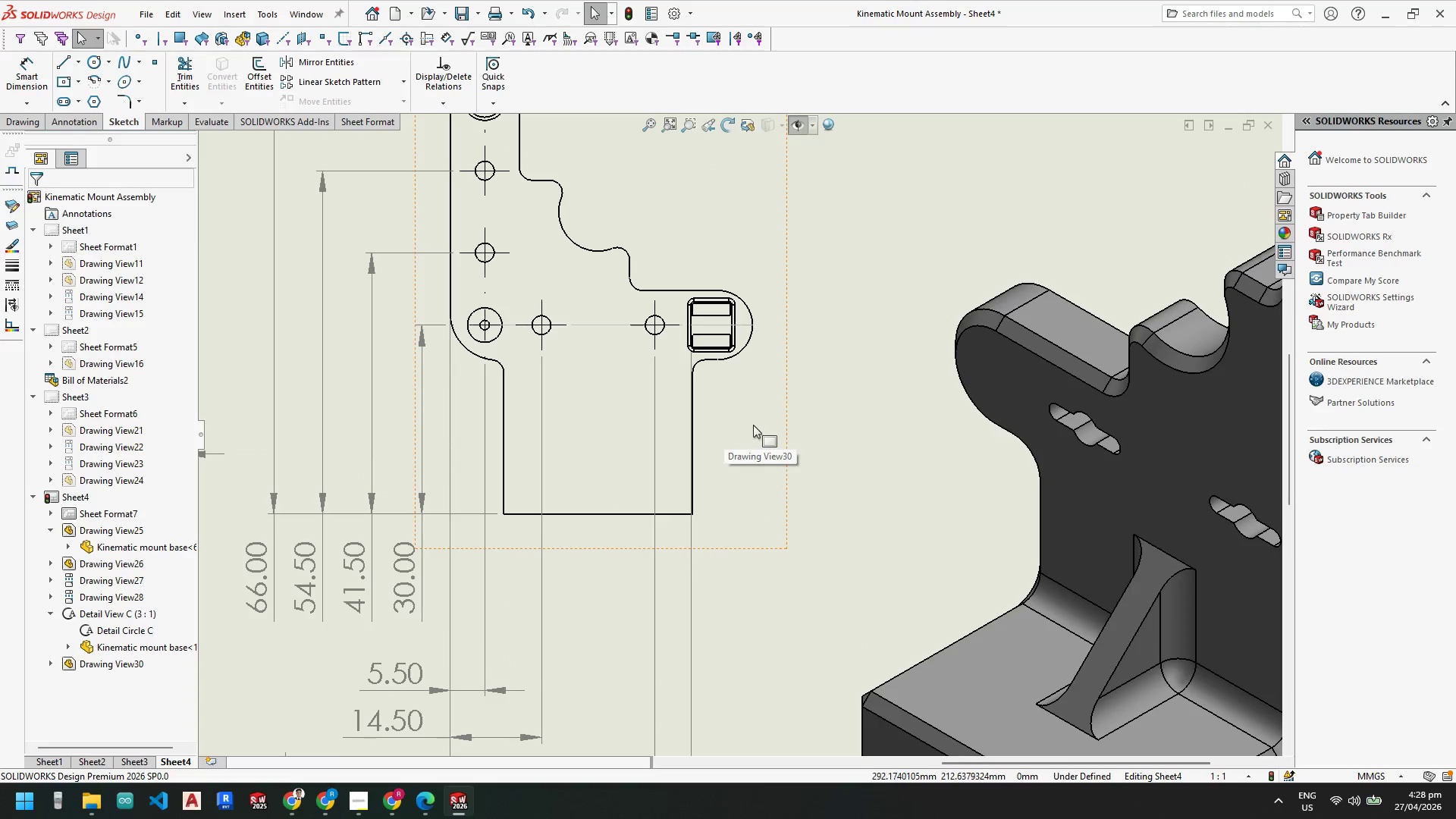 
key(Escape)
 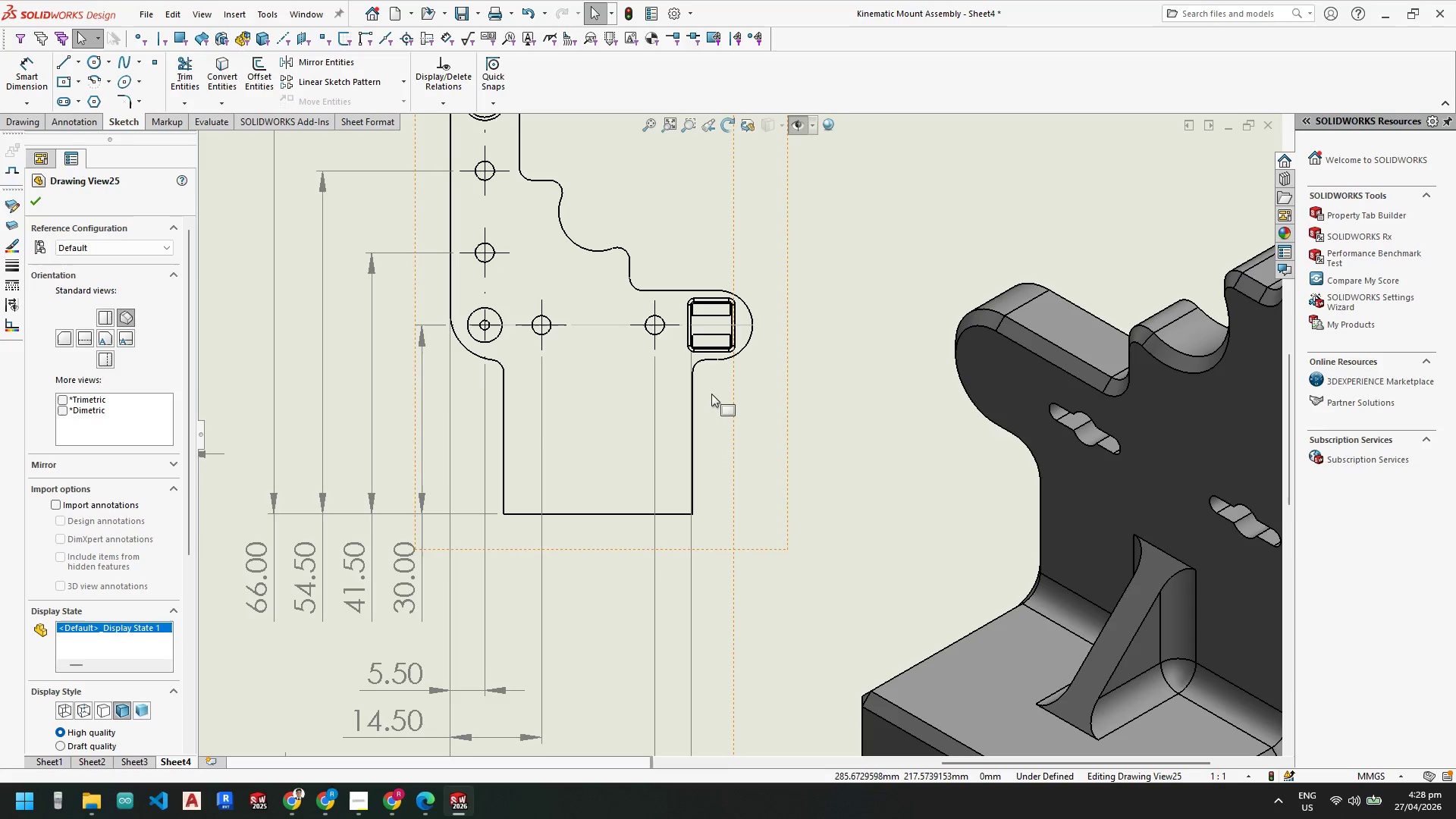 
key(Escape)
 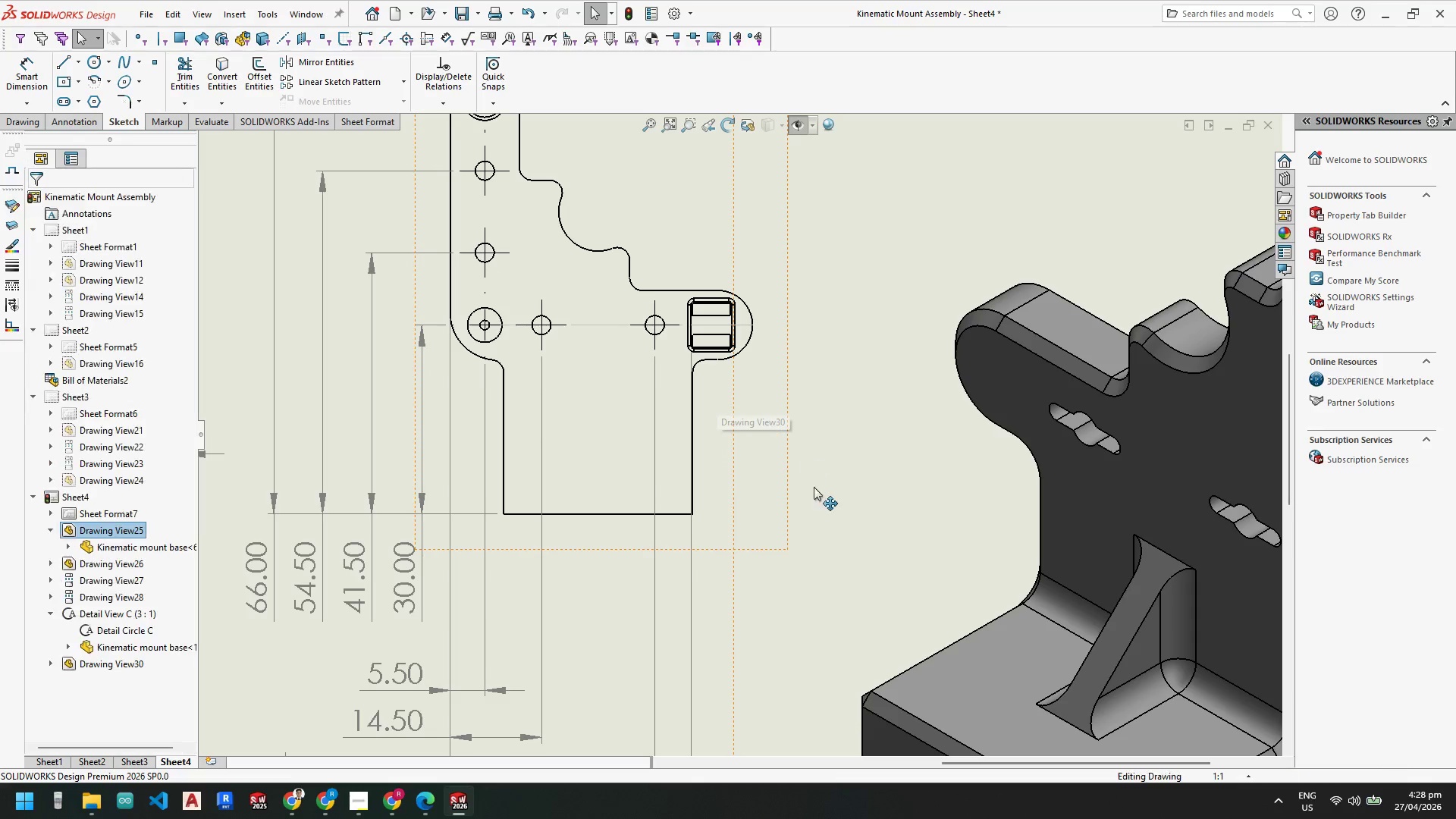 
key(Escape)
 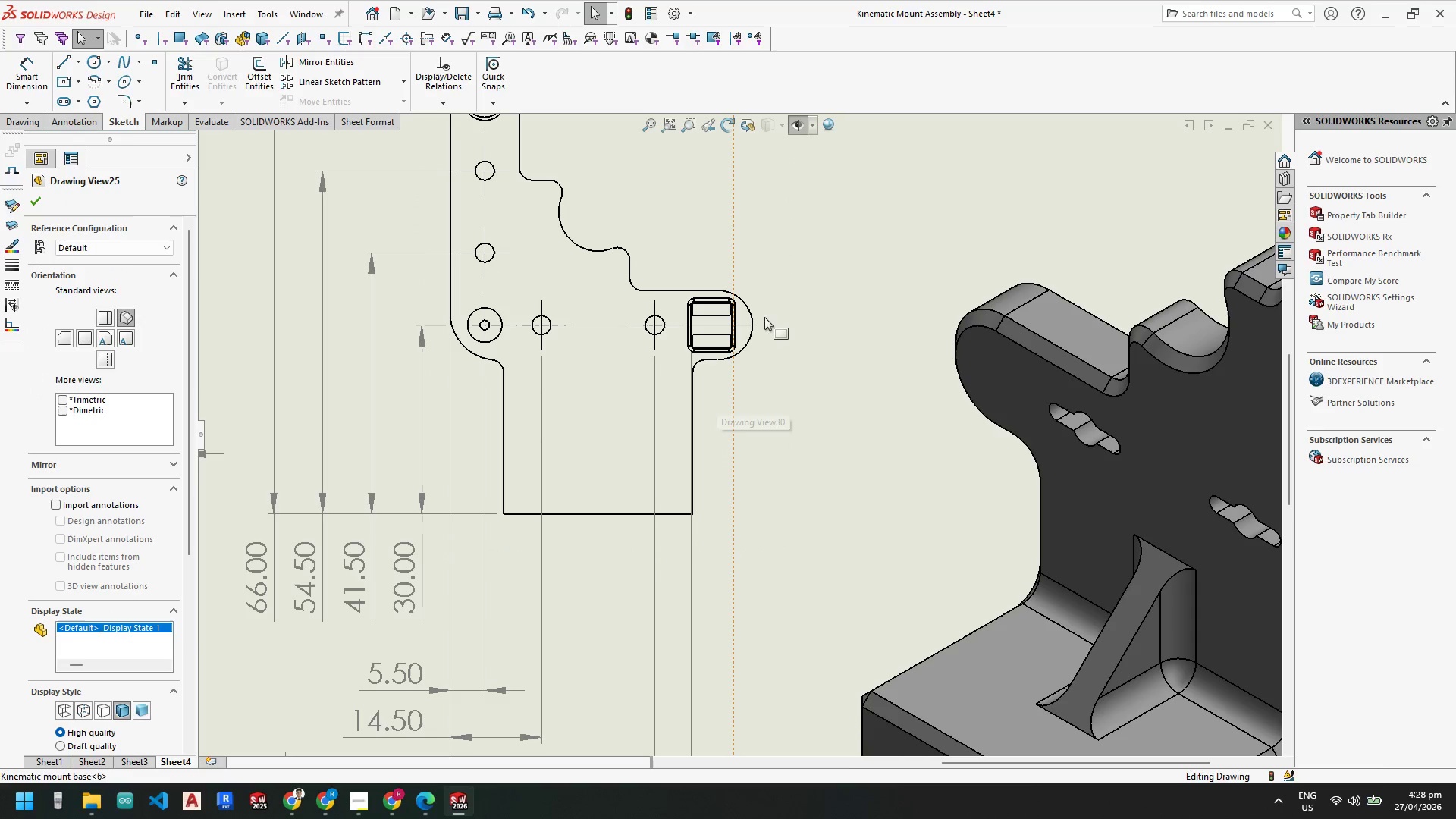 
scroll: coordinate [686, 394], scroll_direction: down, amount: 12.0
 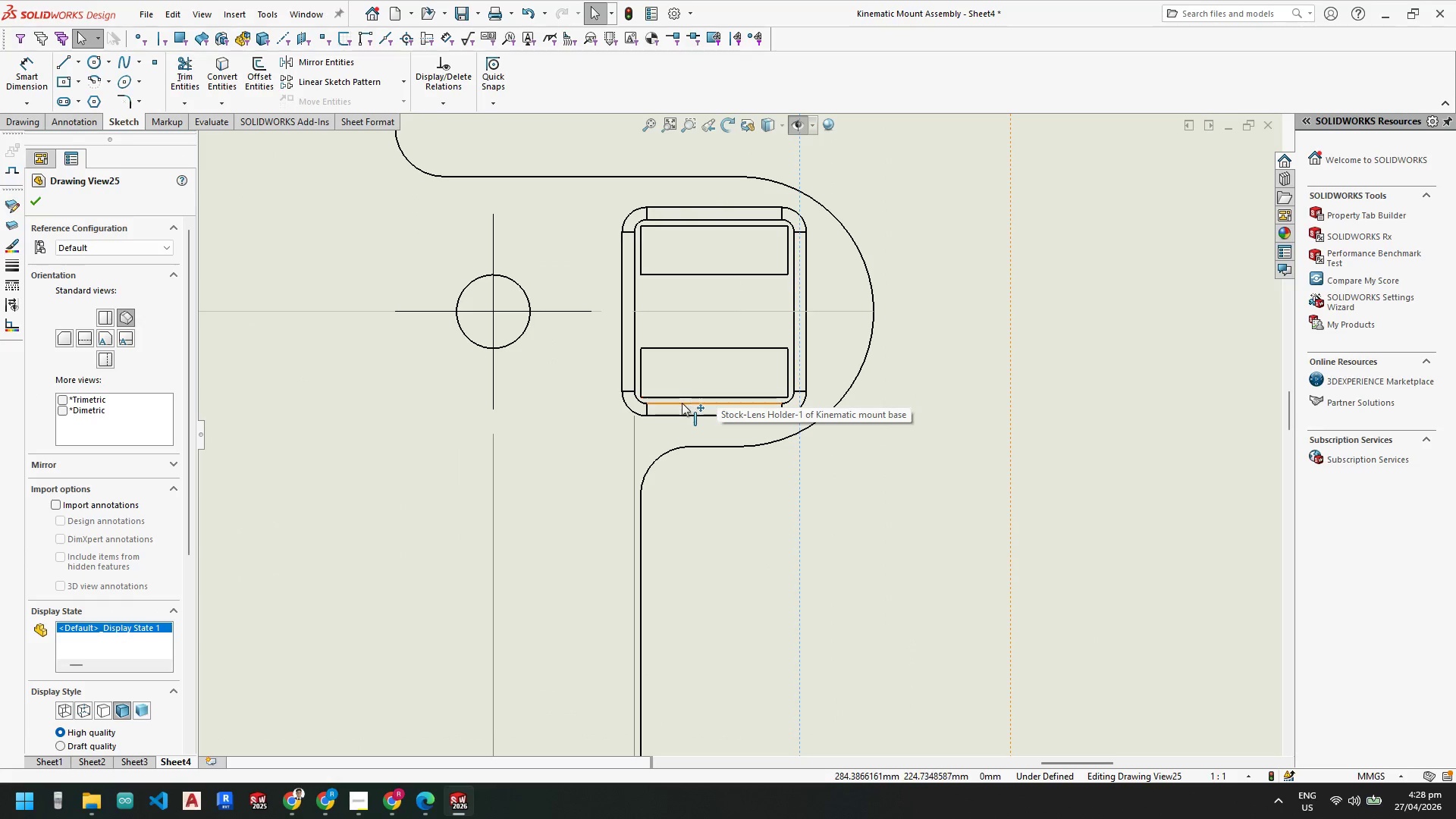 
left_click([682, 403])
 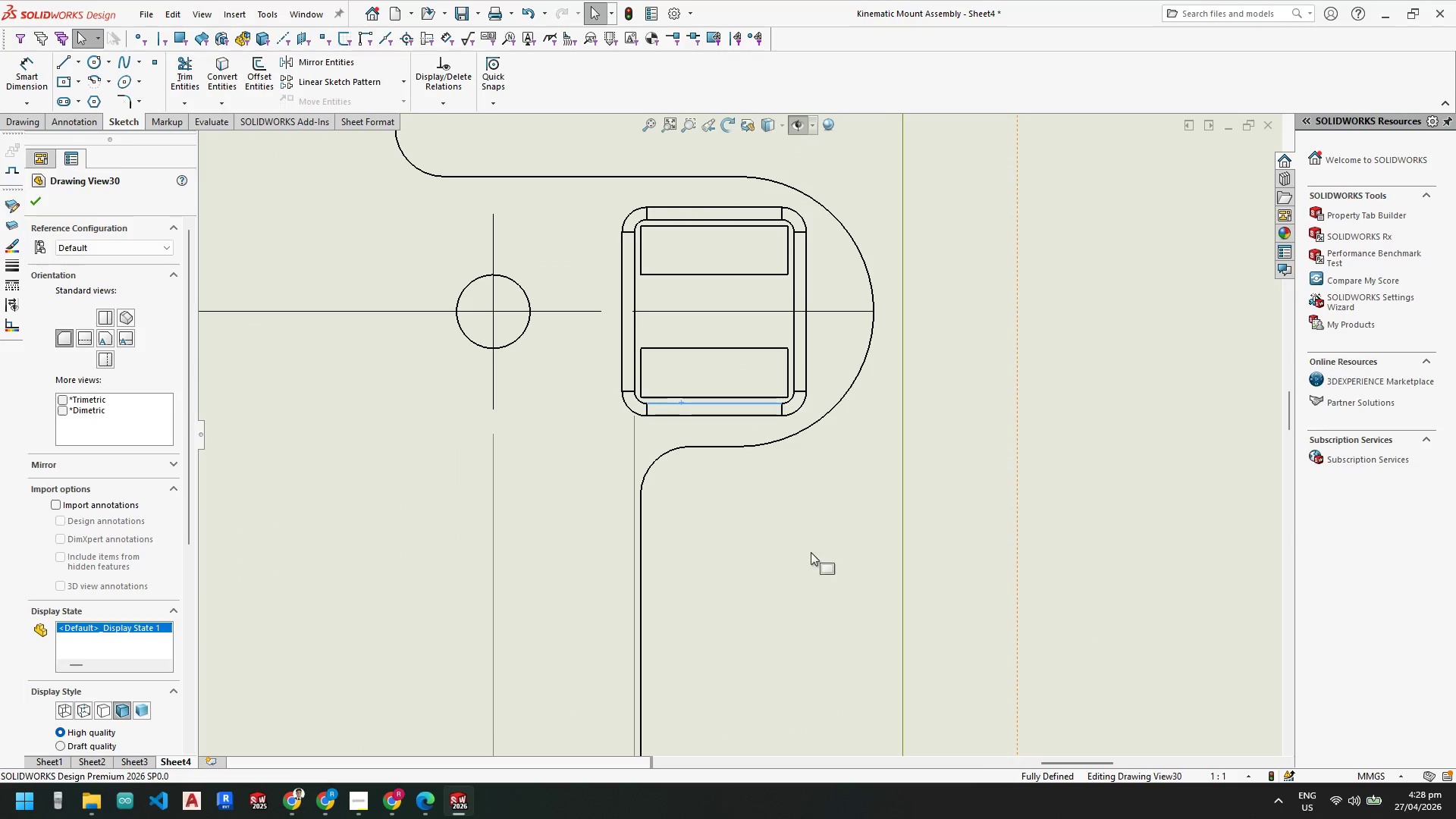 
scroll: coordinate [806, 550], scroll_direction: up, amount: 6.0
 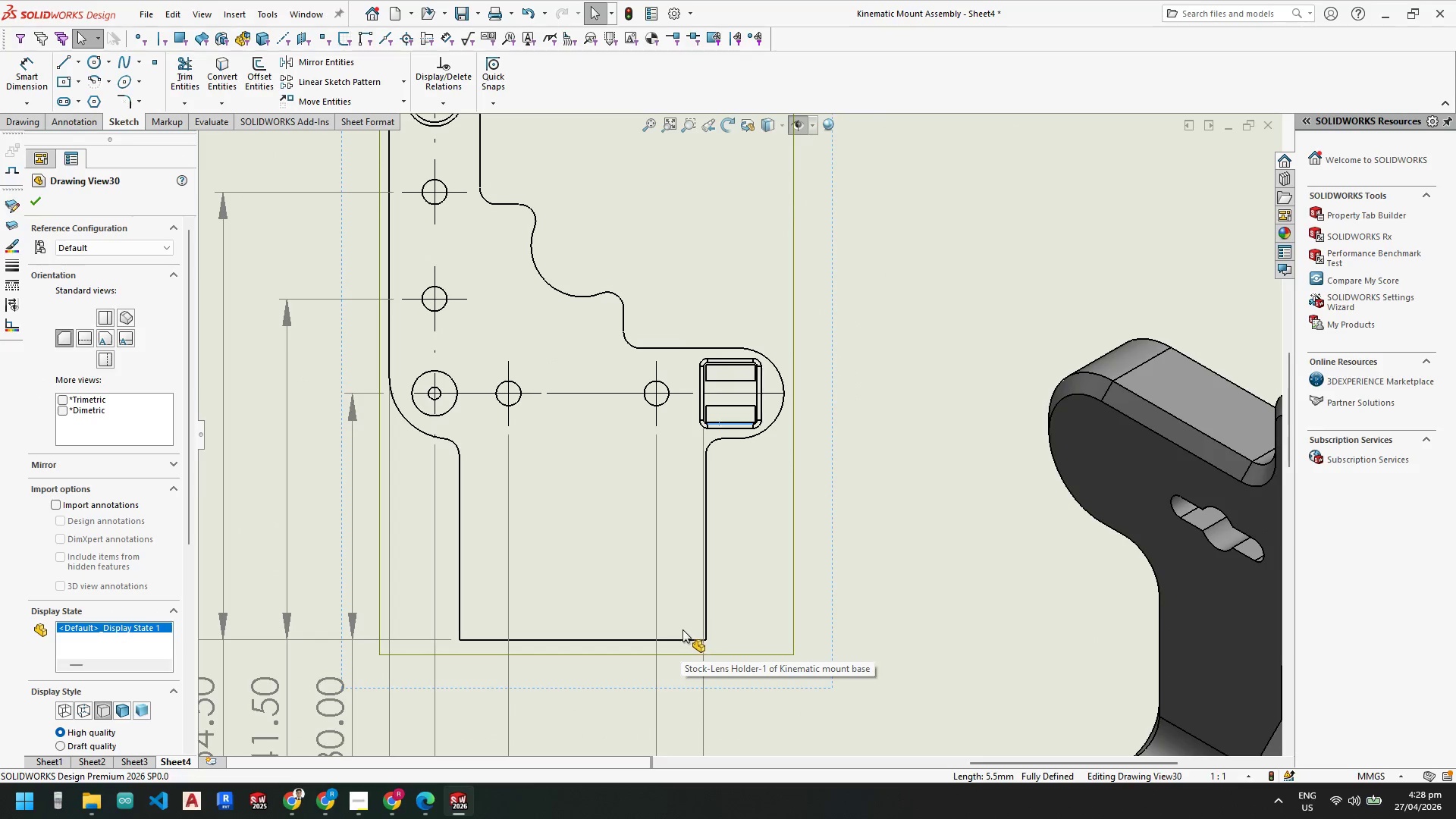 
key(Escape)
 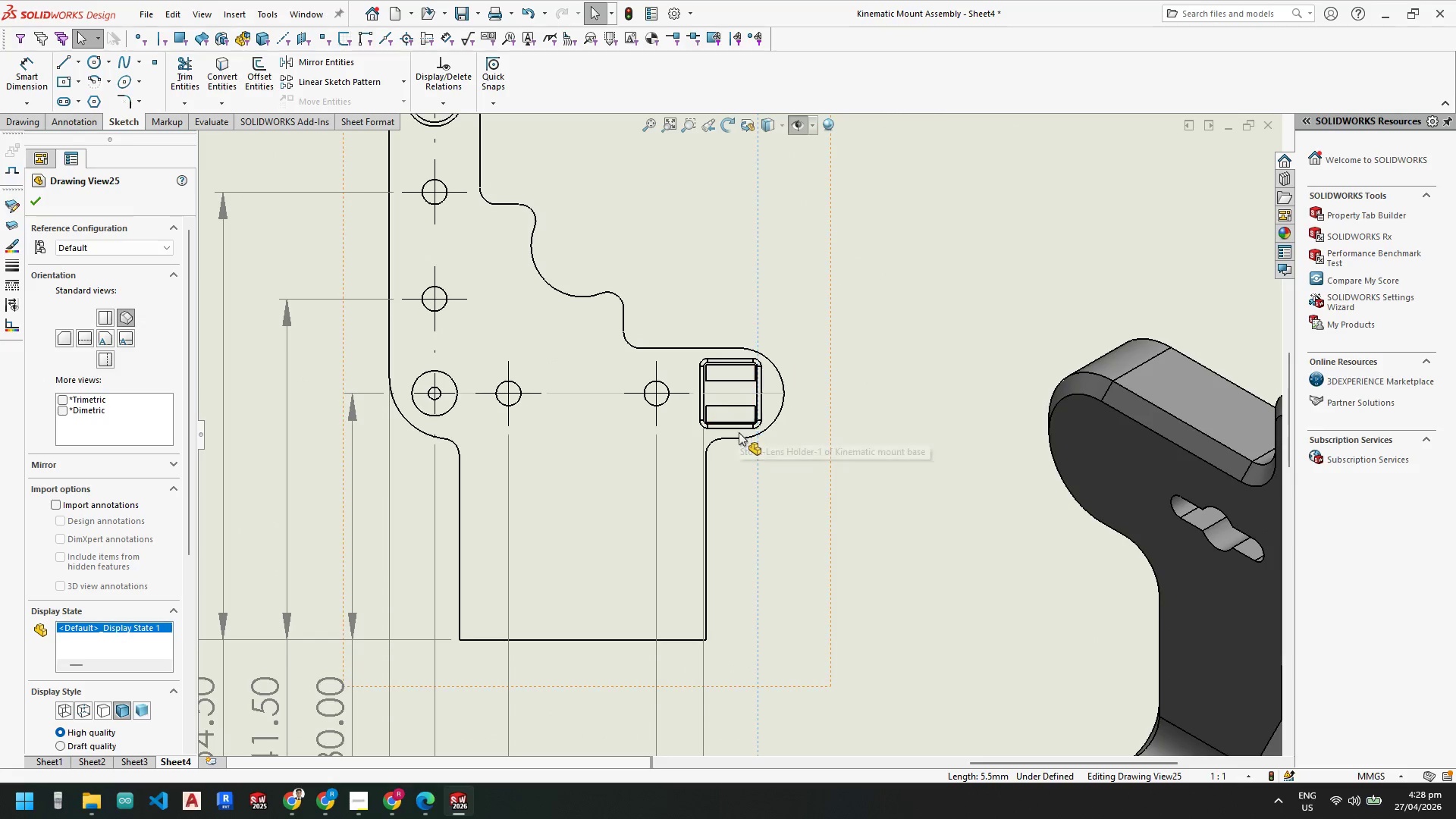 
scroll: coordinate [716, 416], scroll_direction: down, amount: 11.0
 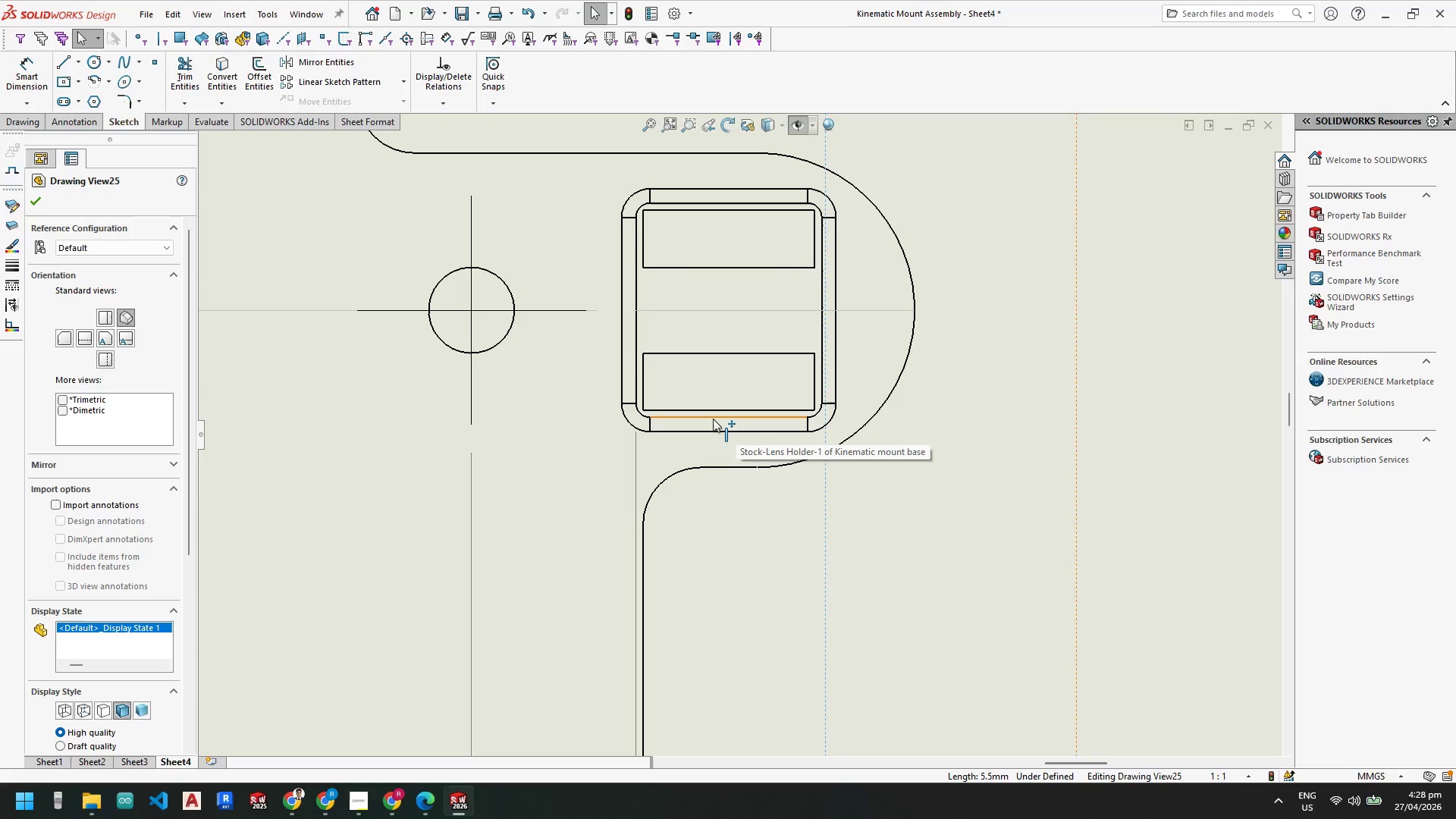 
key(Escape)
 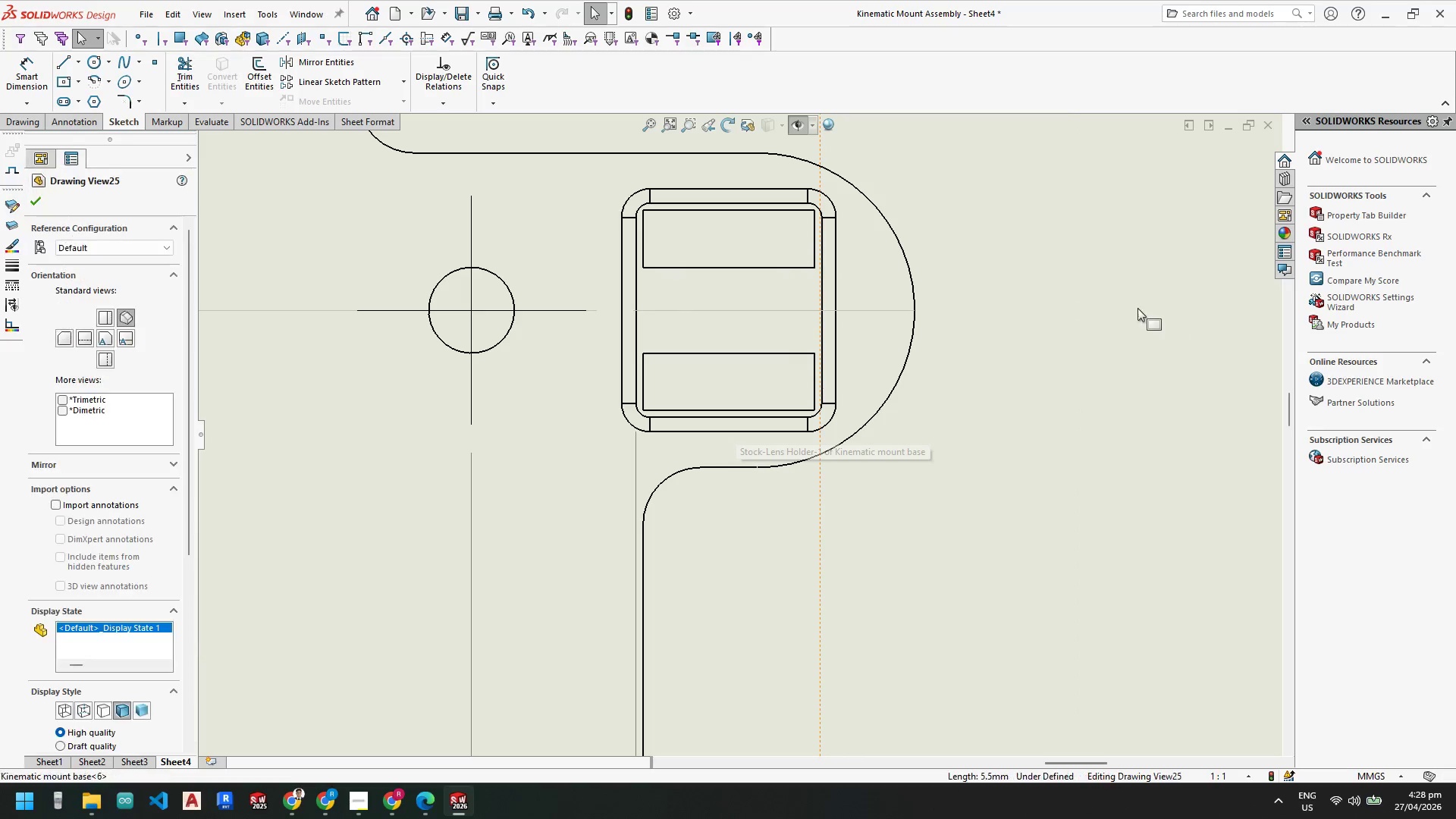 
key(Escape)
 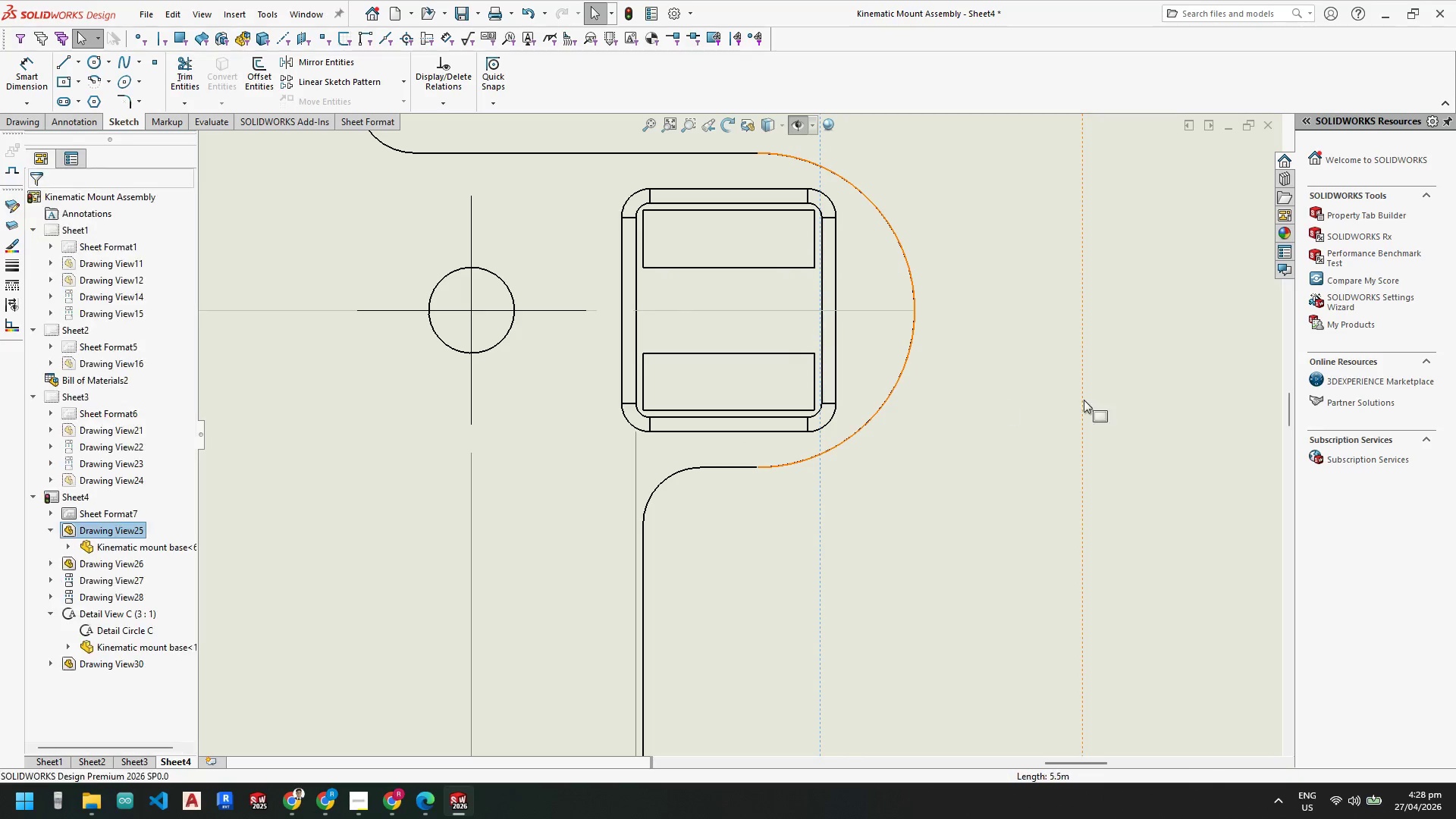 
key(Escape)
 